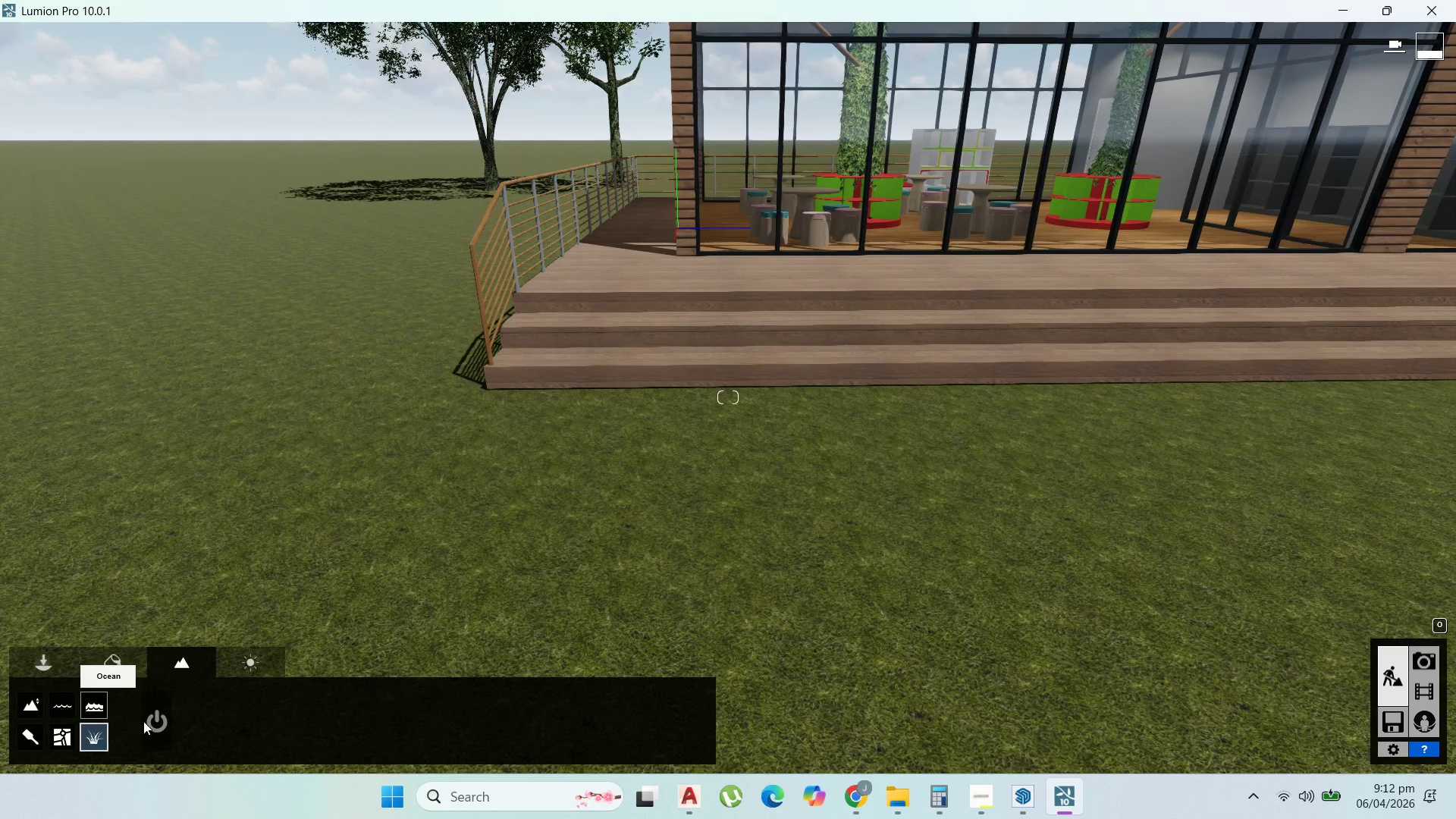 
left_click([162, 721])
 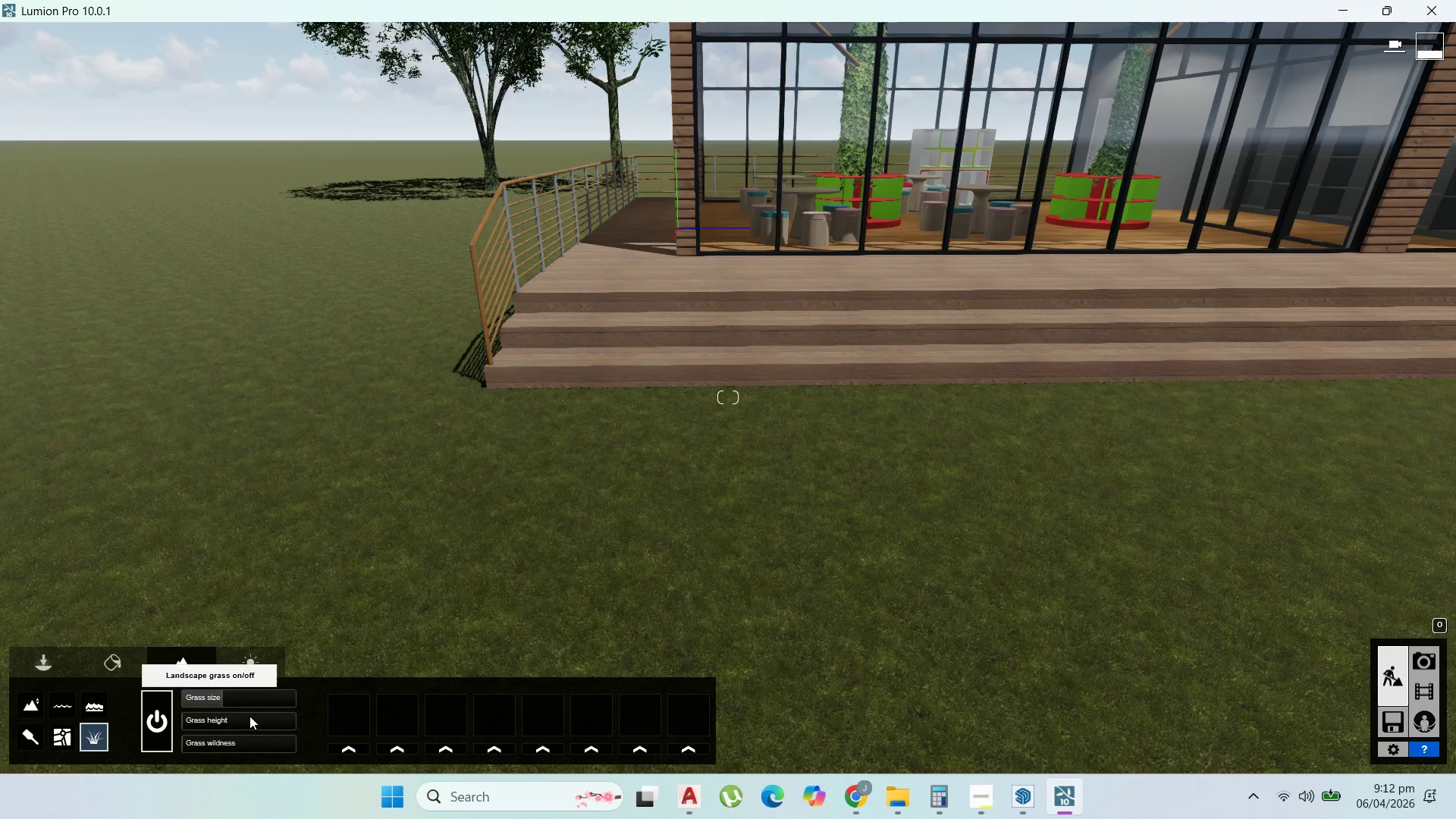 
left_click_drag(start_coordinate=[234, 701], to_coordinate=[256, 704])
 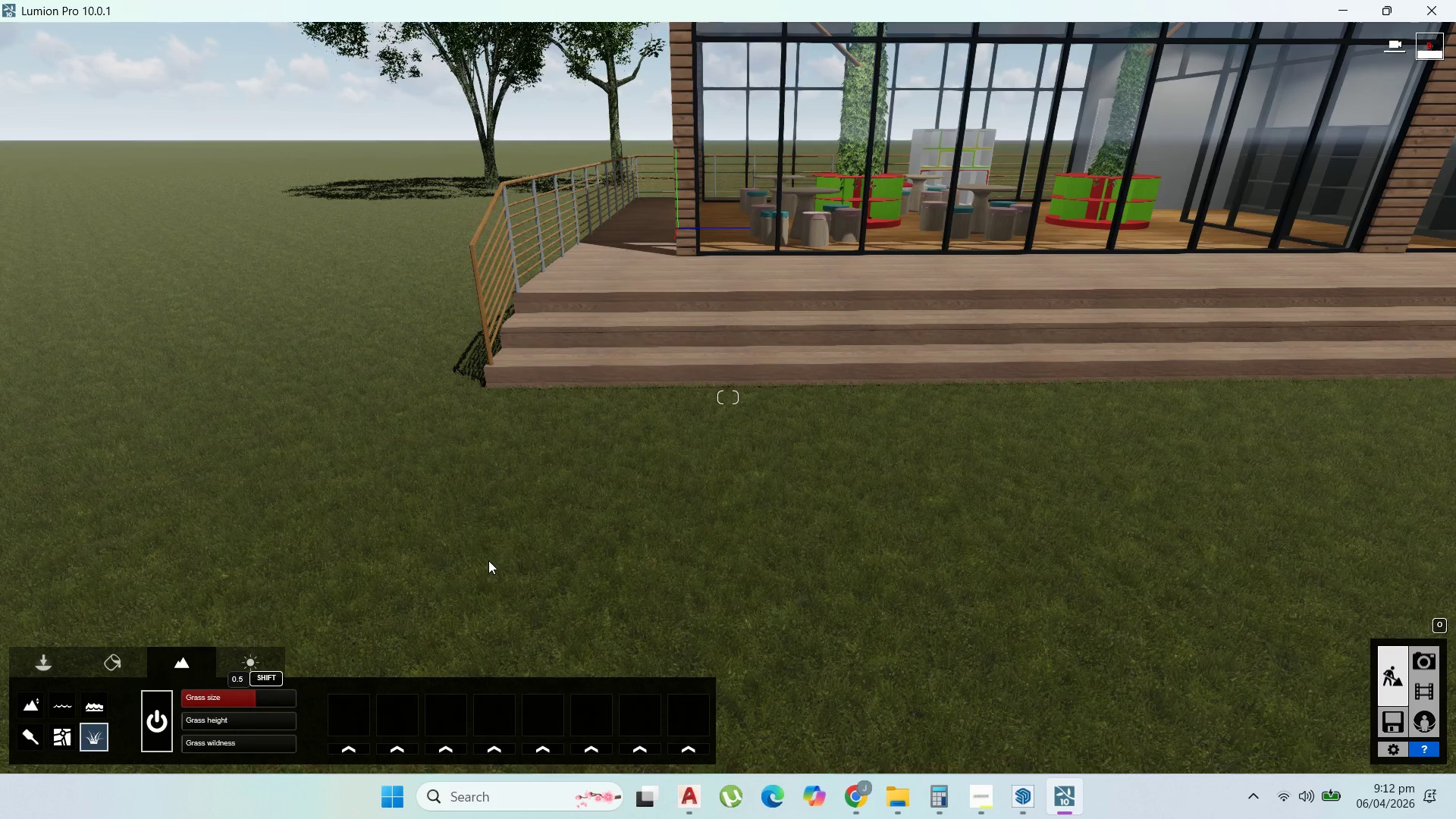 
scroll: coordinate [530, 545], scroll_direction: down, amount: 9.0
 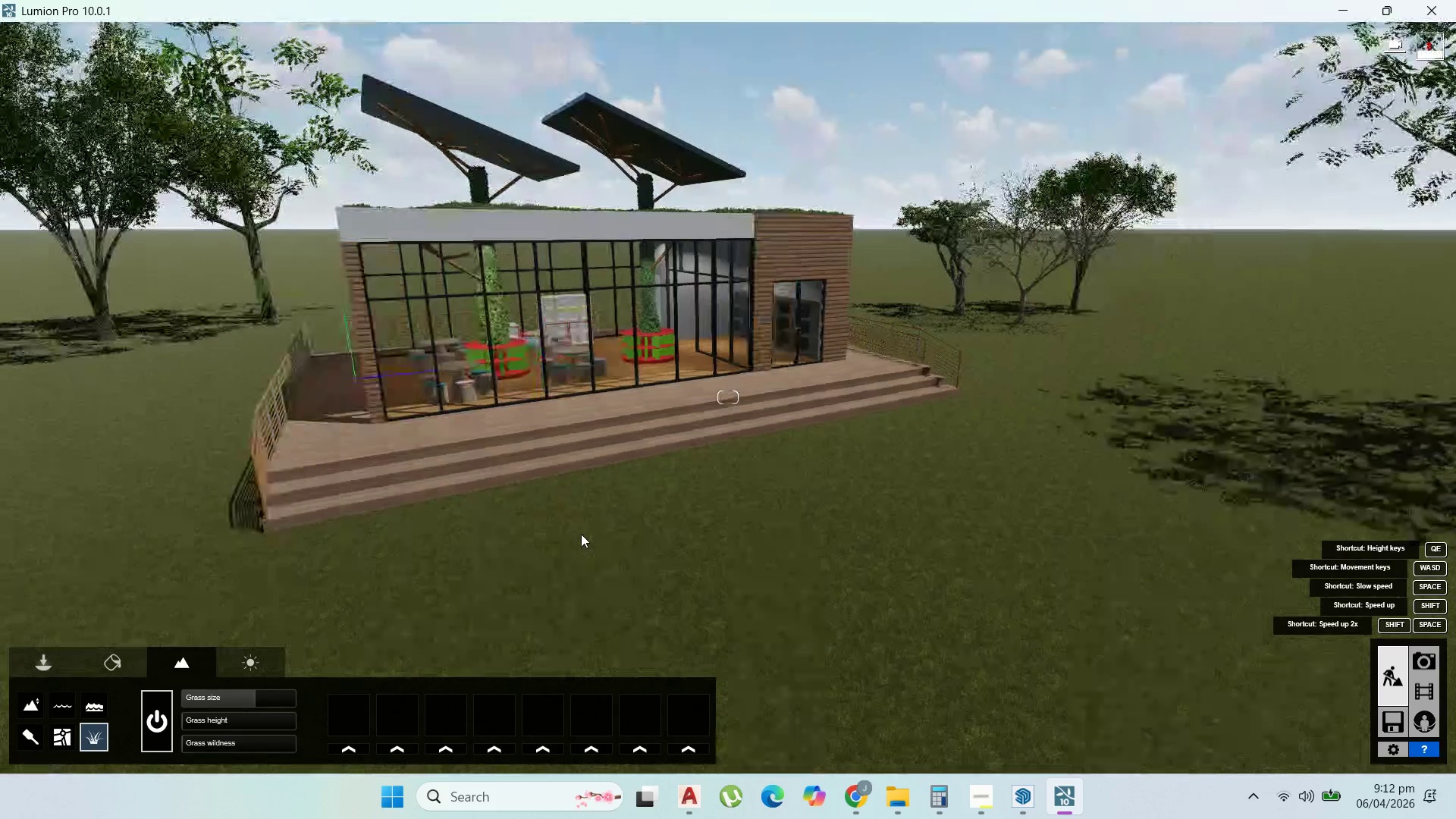 
scroll: coordinate [592, 532], scroll_direction: up, amount: 2.0
 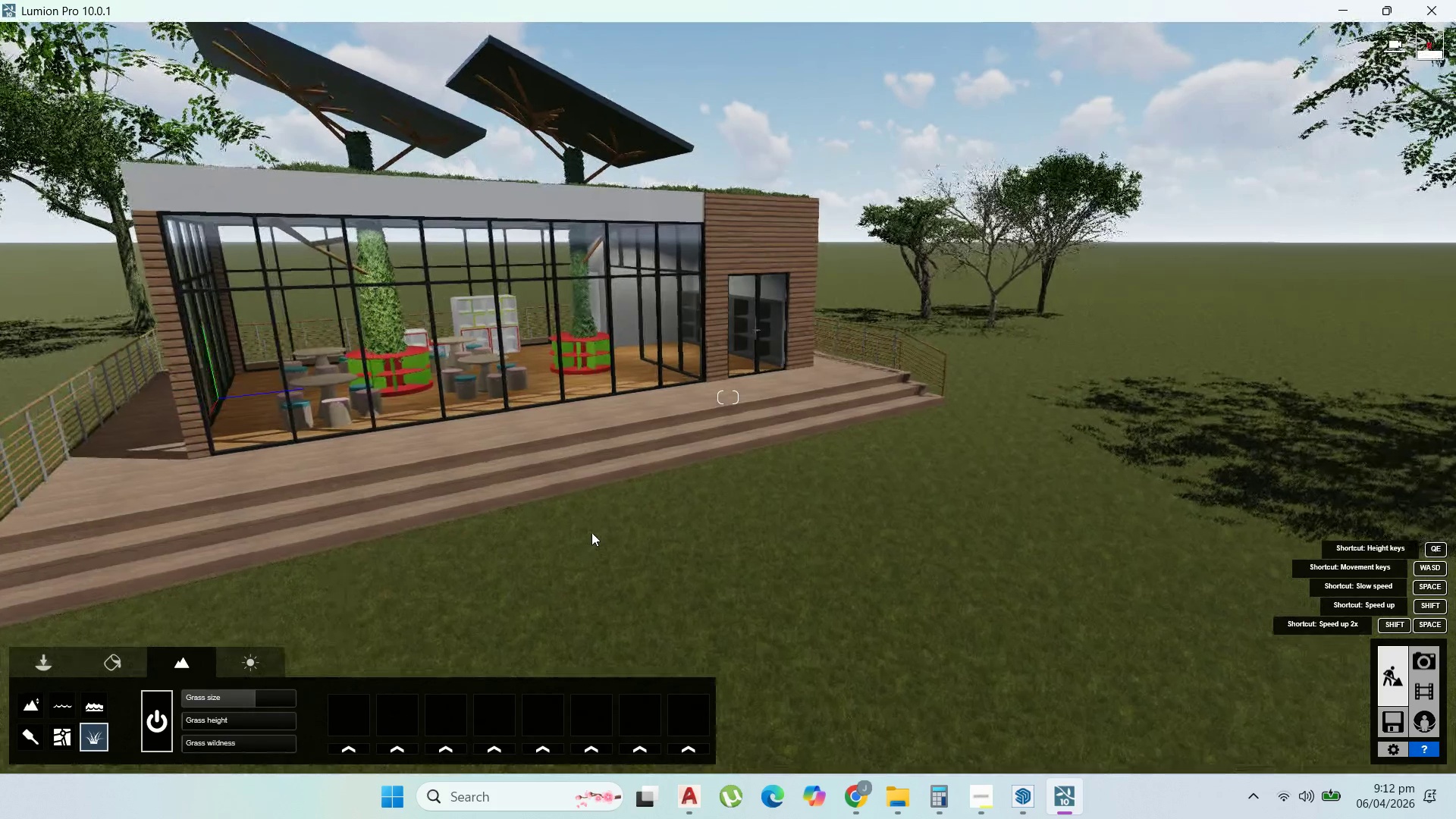 
hold_key(key=D, duration=1.51)
 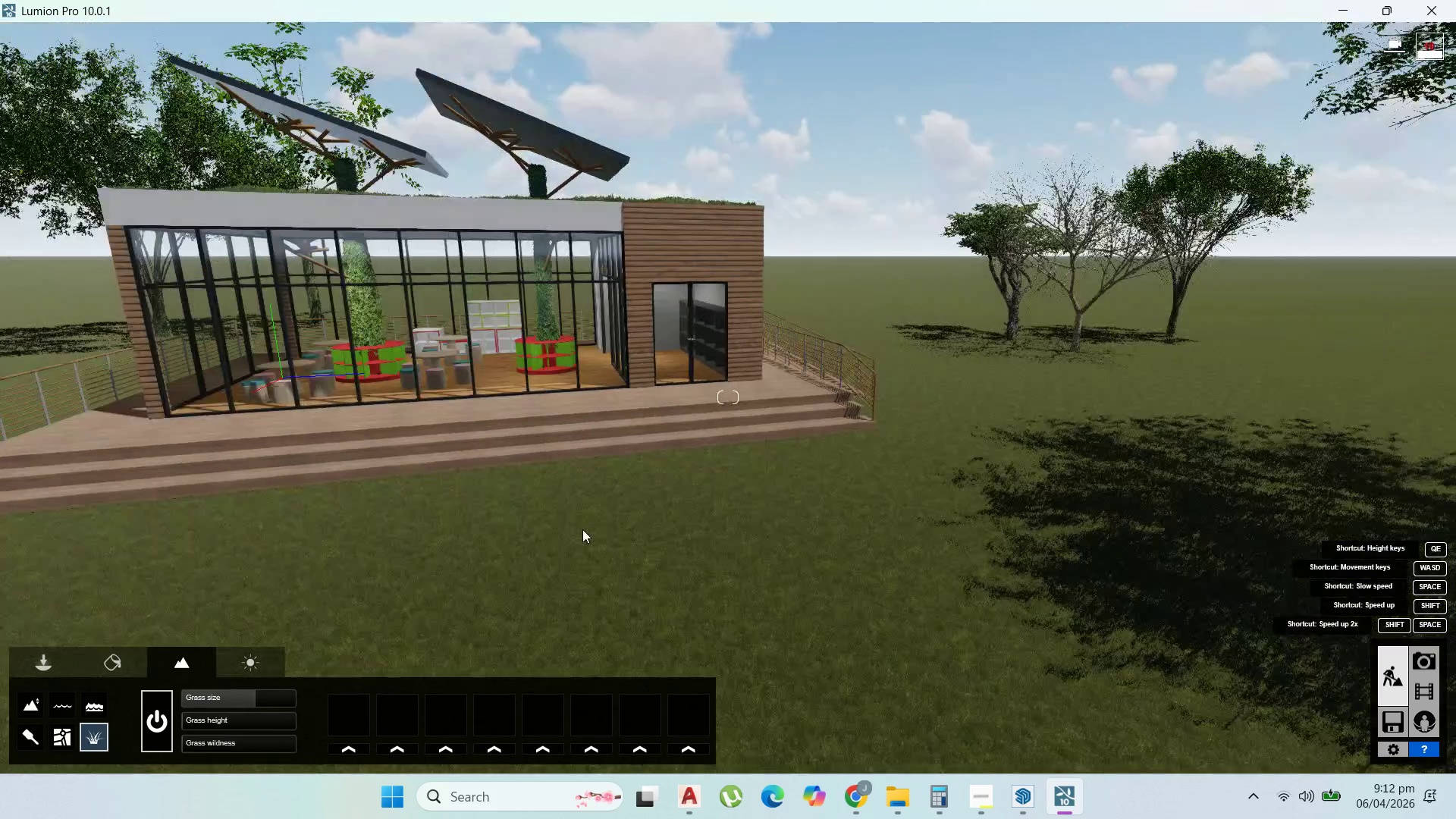 
hold_key(key=D, duration=1.5)
 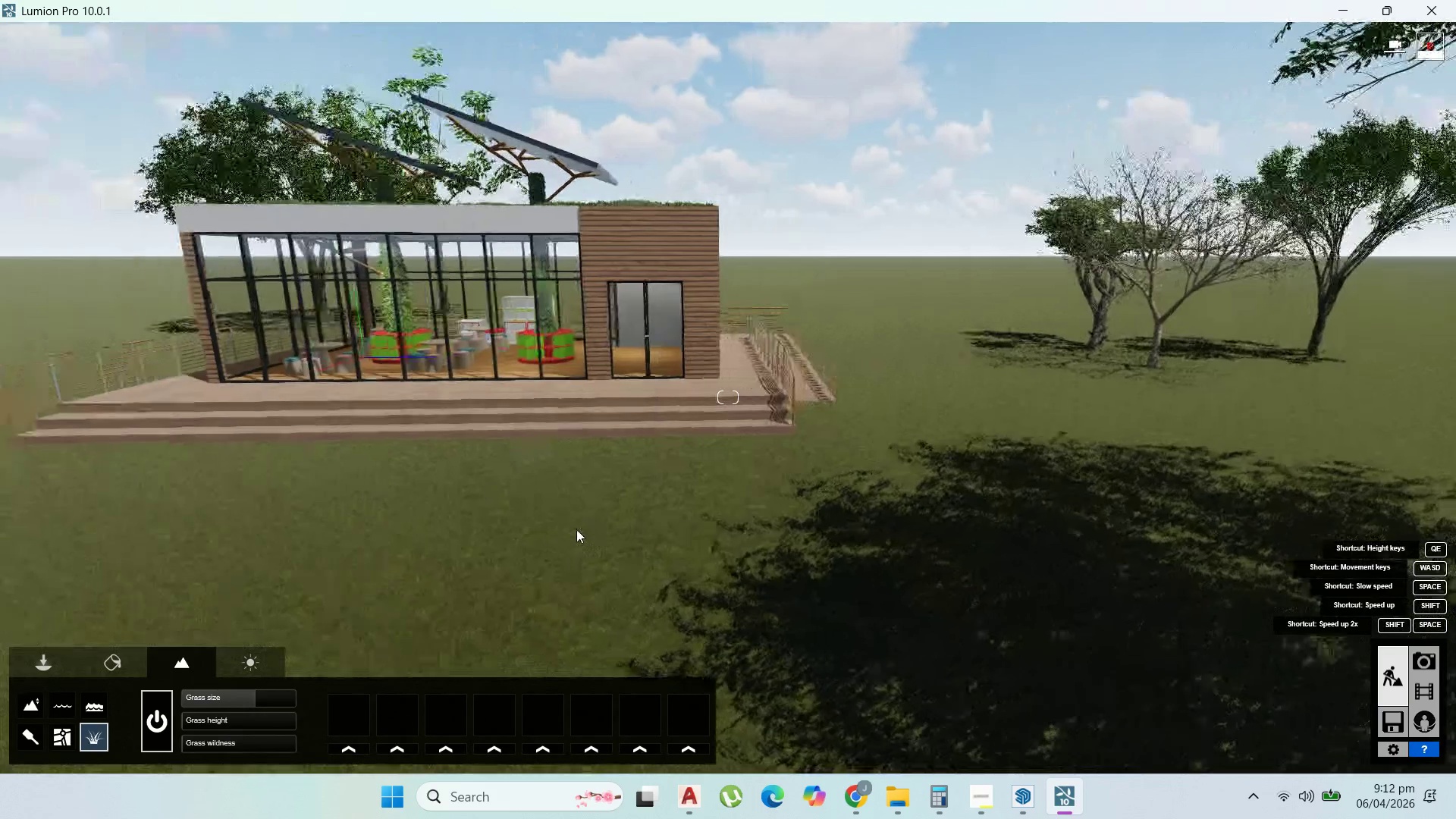 
hold_key(key=D, duration=1.09)
 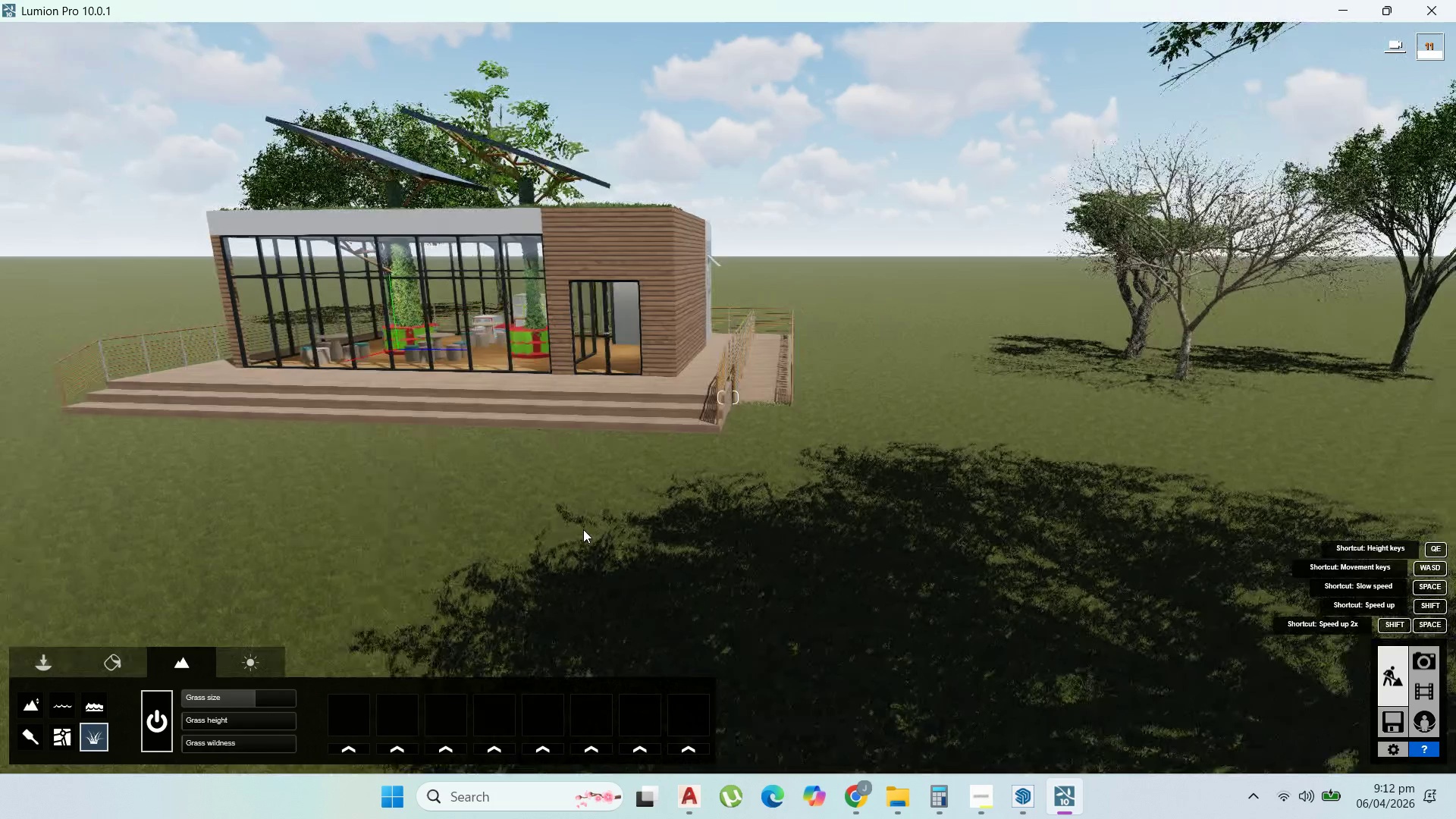 
hold_key(key=A, duration=1.44)
 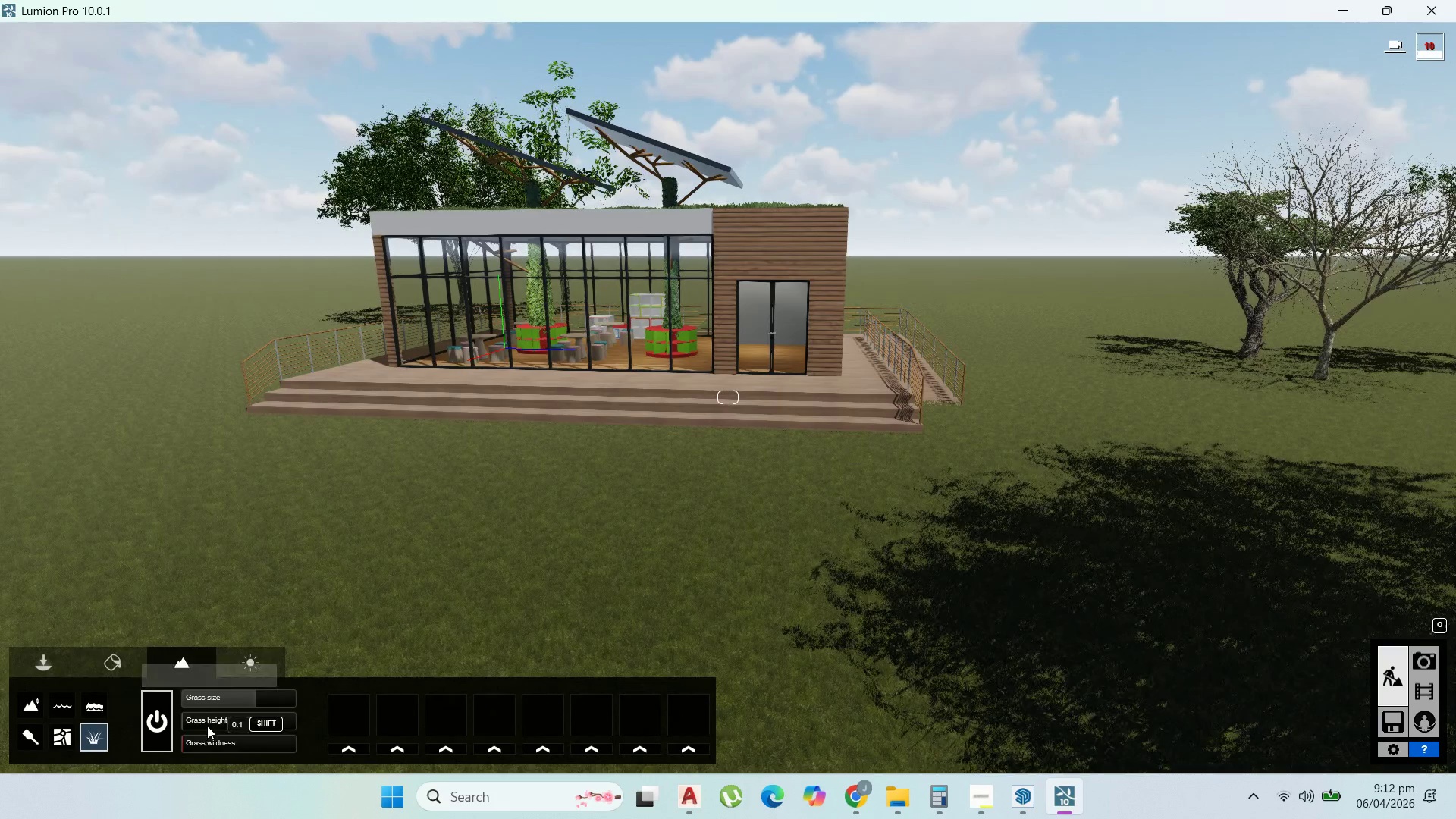 
left_click_drag(start_coordinate=[238, 698], to_coordinate=[218, 698])
 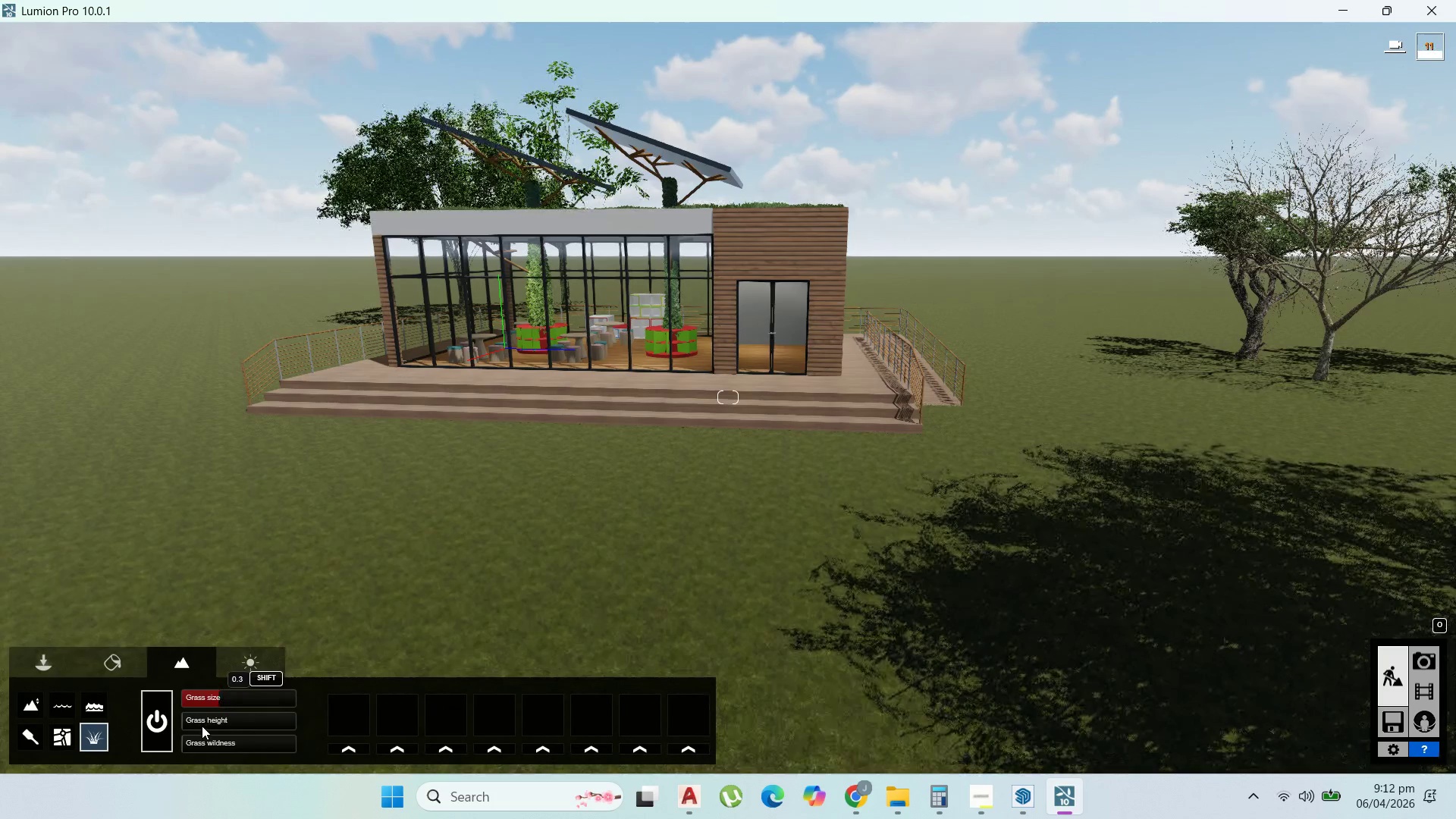 
left_click_drag(start_coordinate=[202, 726], to_coordinate=[202, 736])
 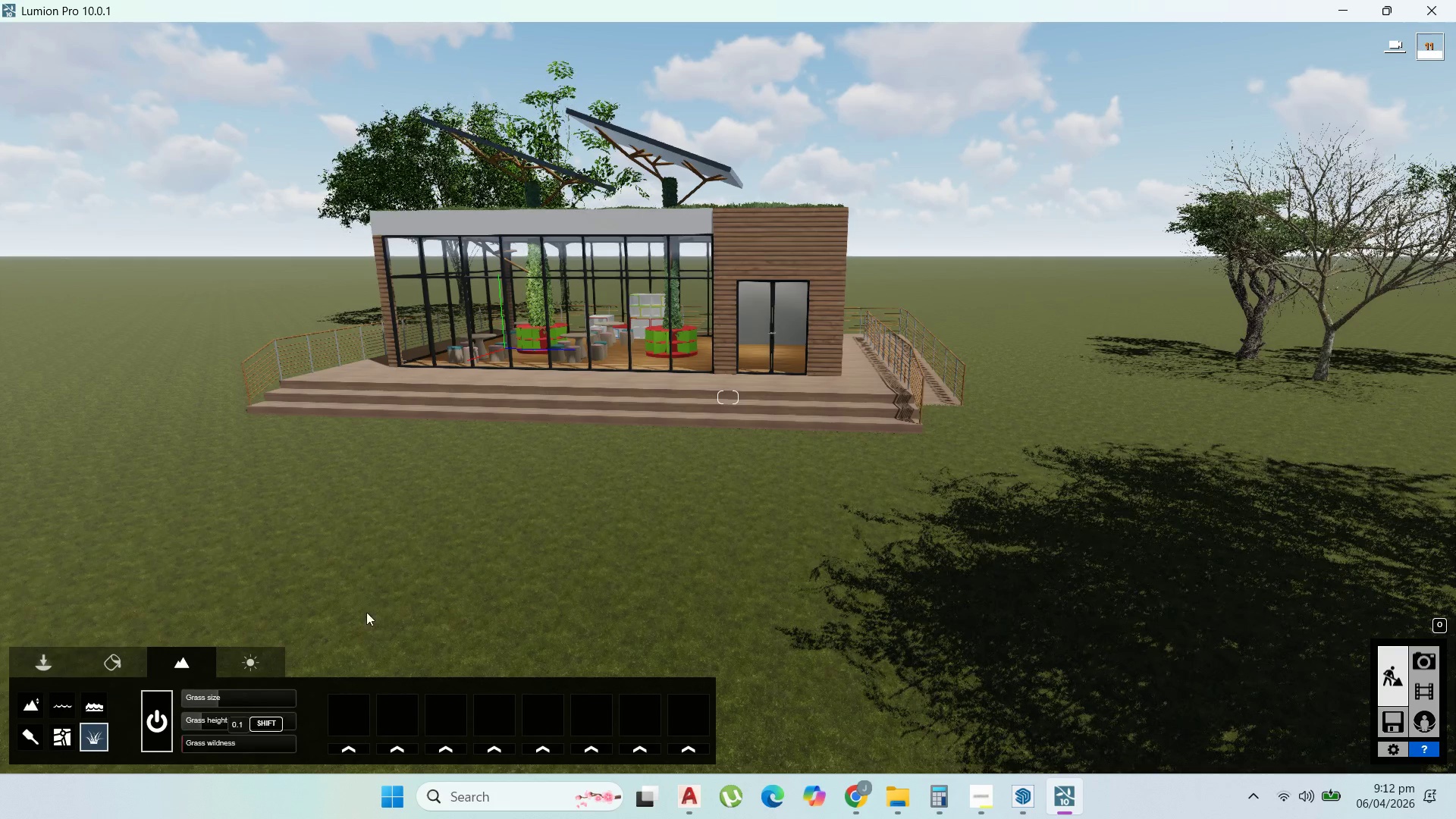 
scroll: coordinate [334, 626], scroll_direction: up, amount: 3.0
 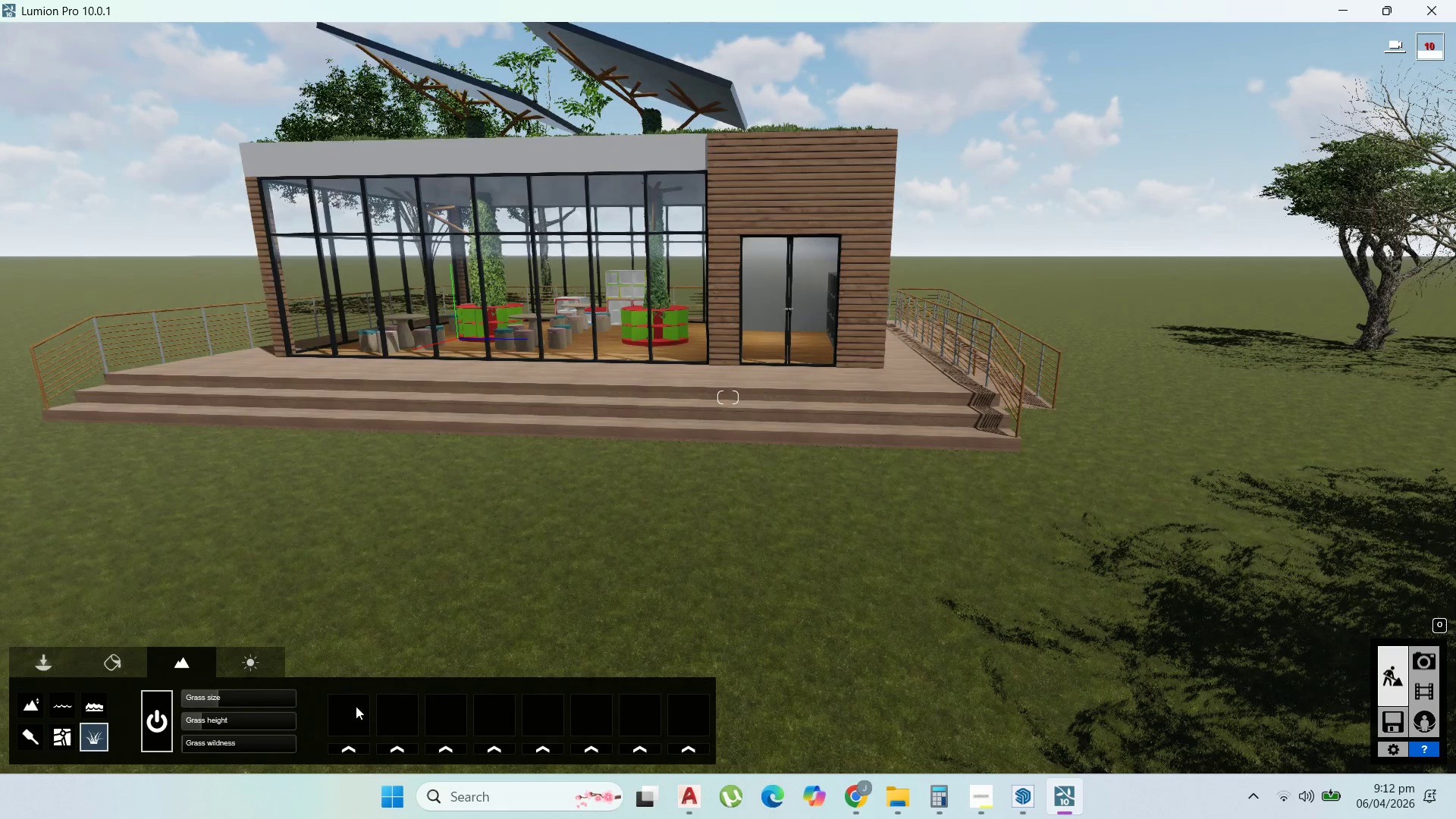 
left_click([145, 728])
 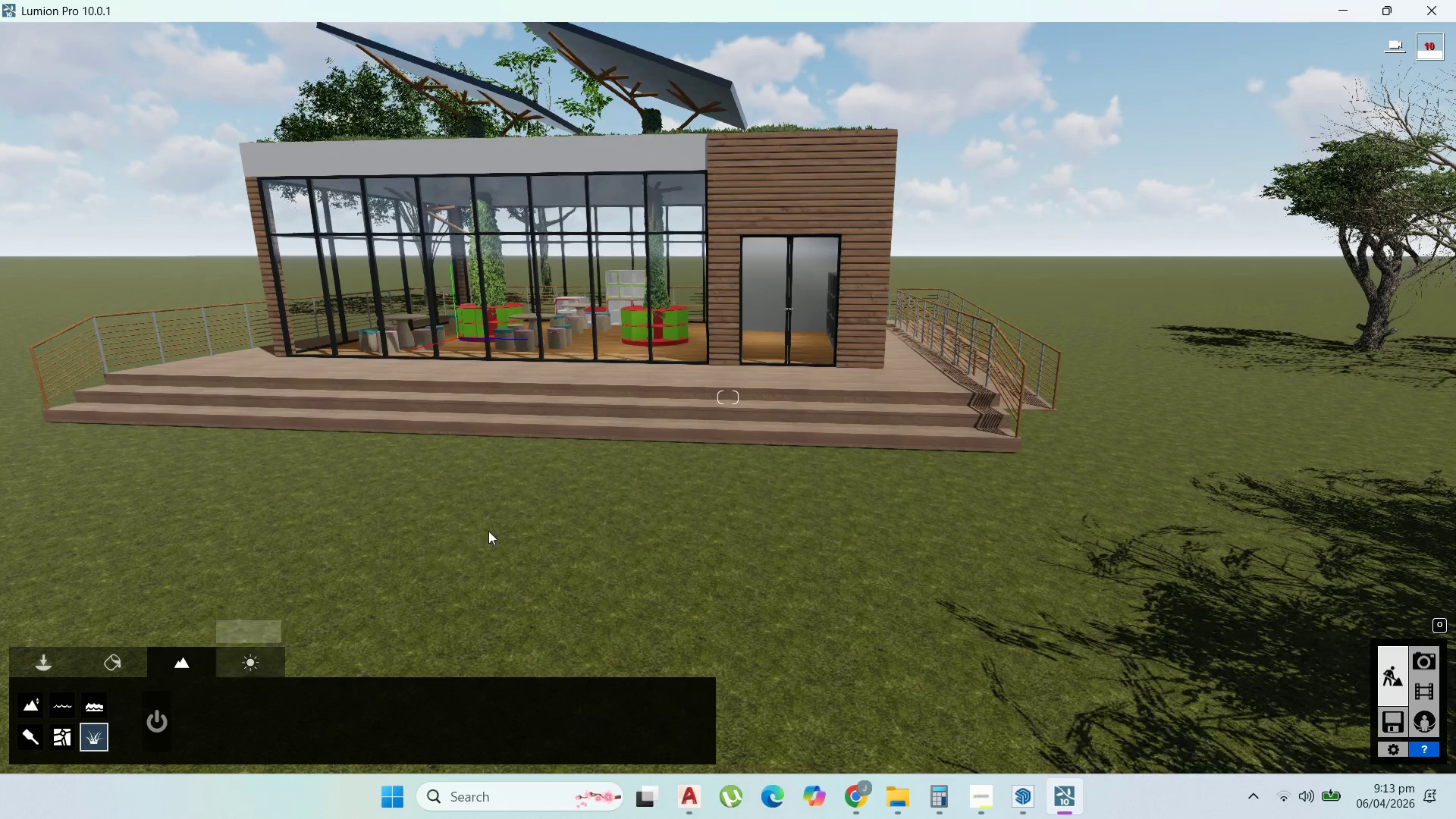 
scroll: coordinate [792, 470], scroll_direction: down, amount: 3.0
 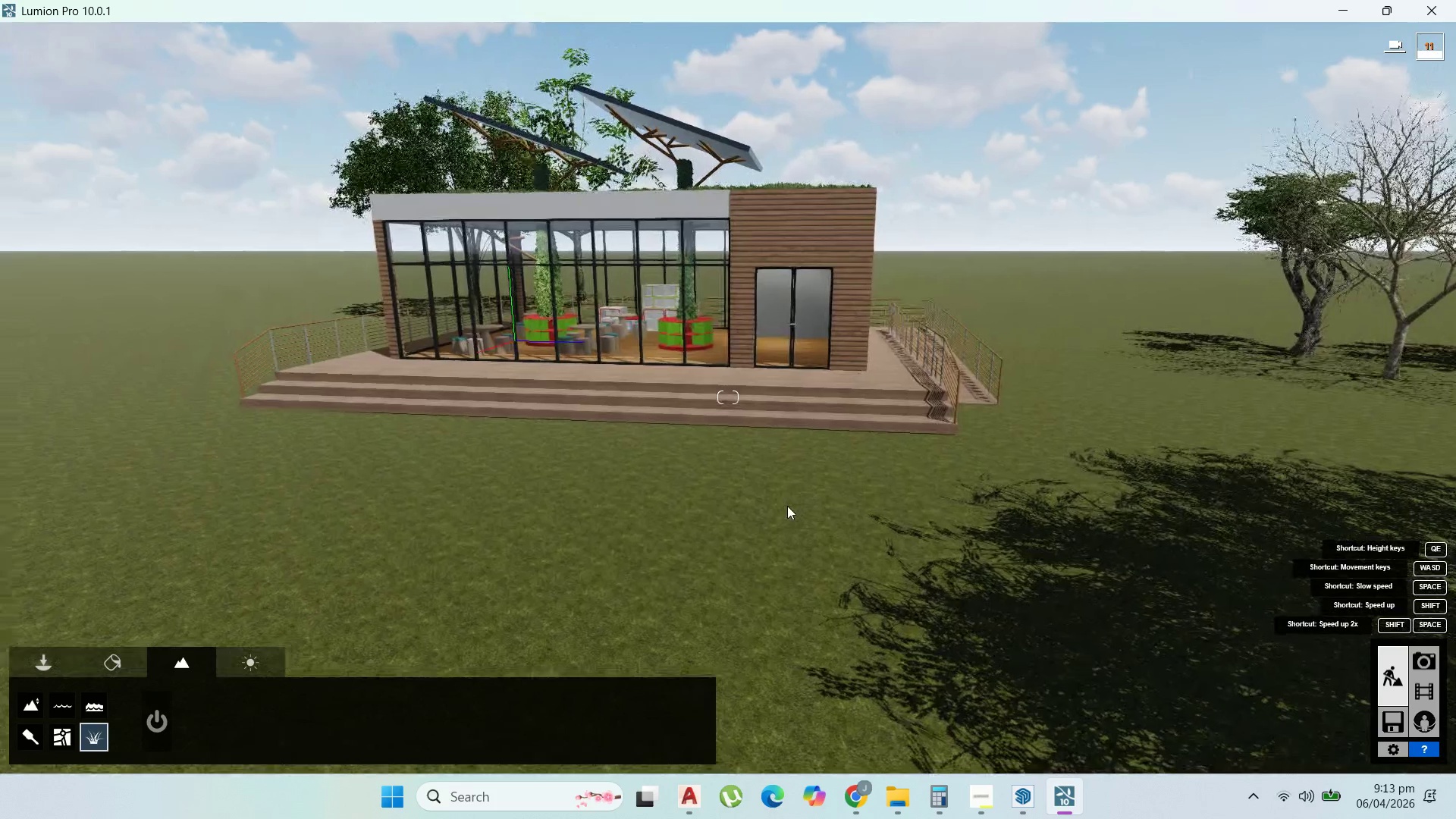 
hold_key(key=A, duration=0.66)
 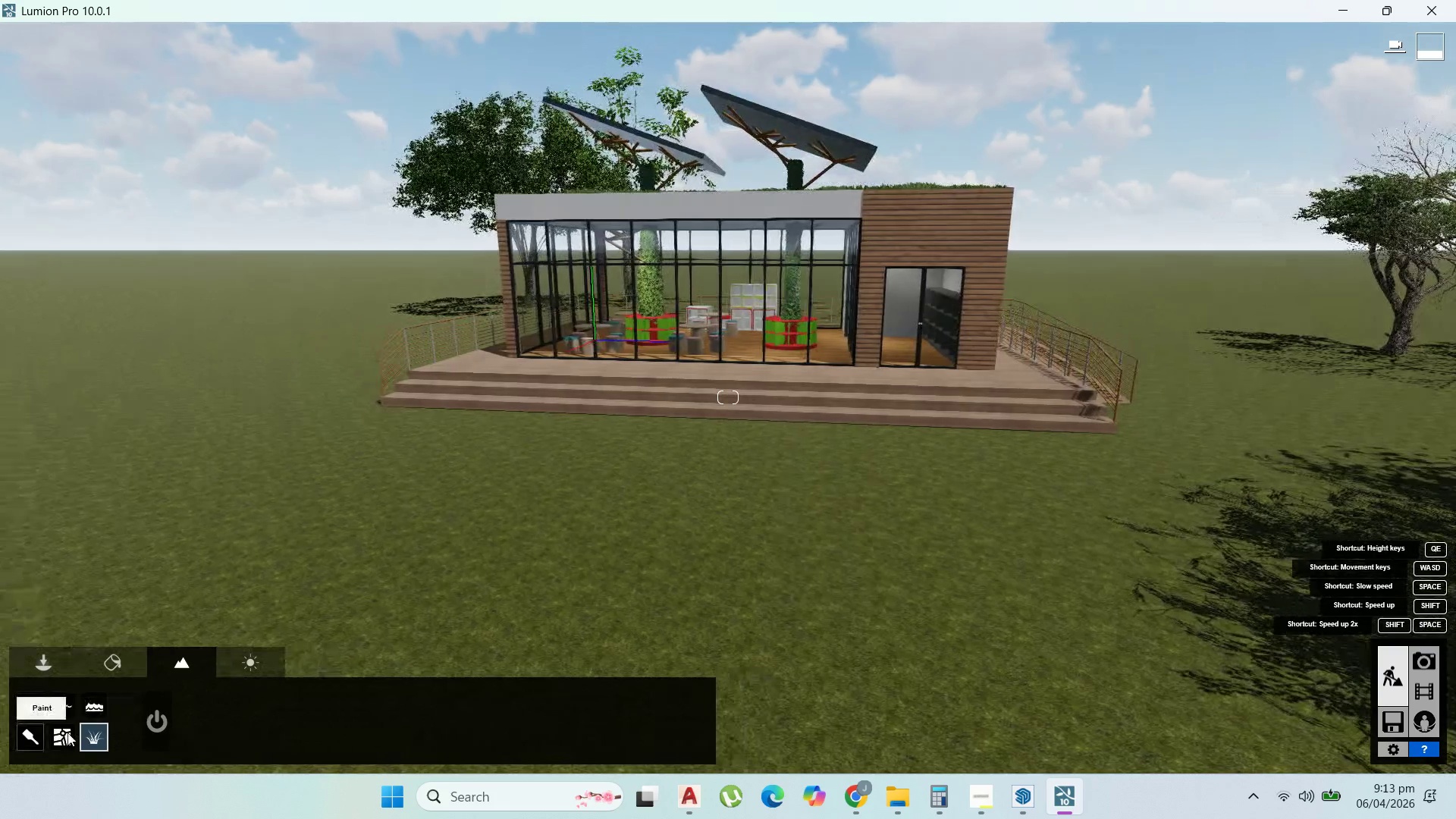 
right_click([787, 506])
 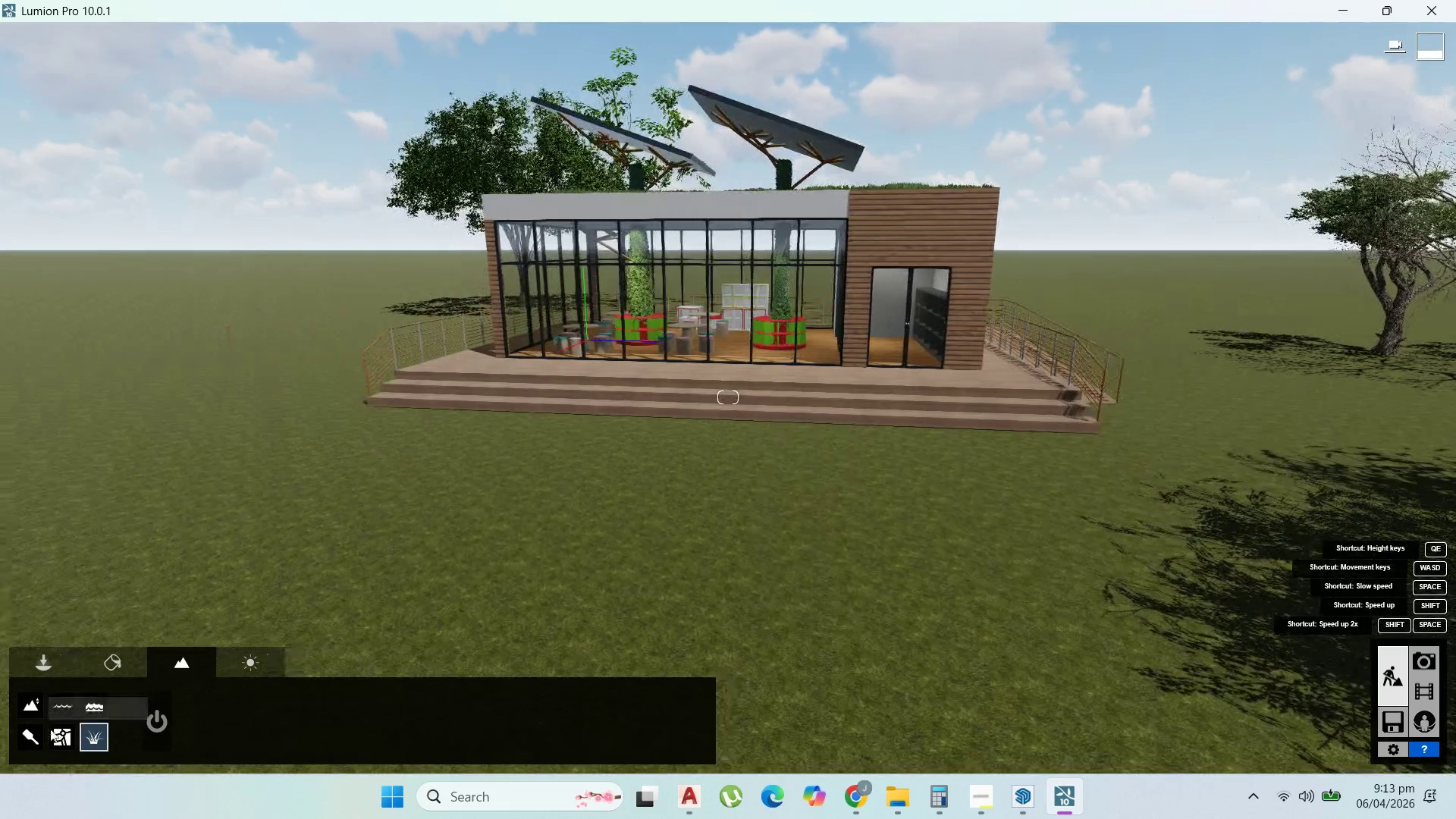 
left_click([69, 733])
 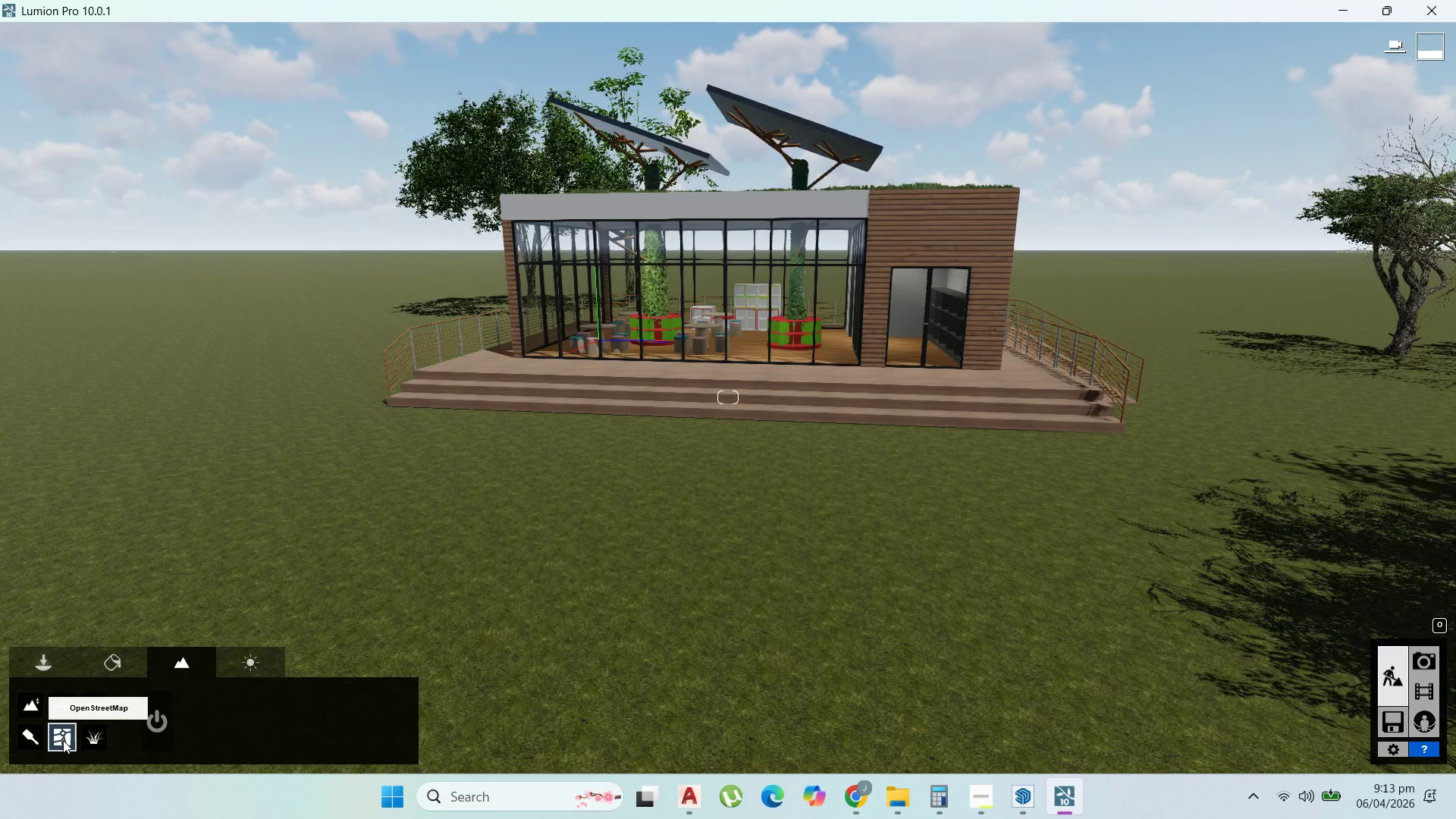 
wait(5.11)
 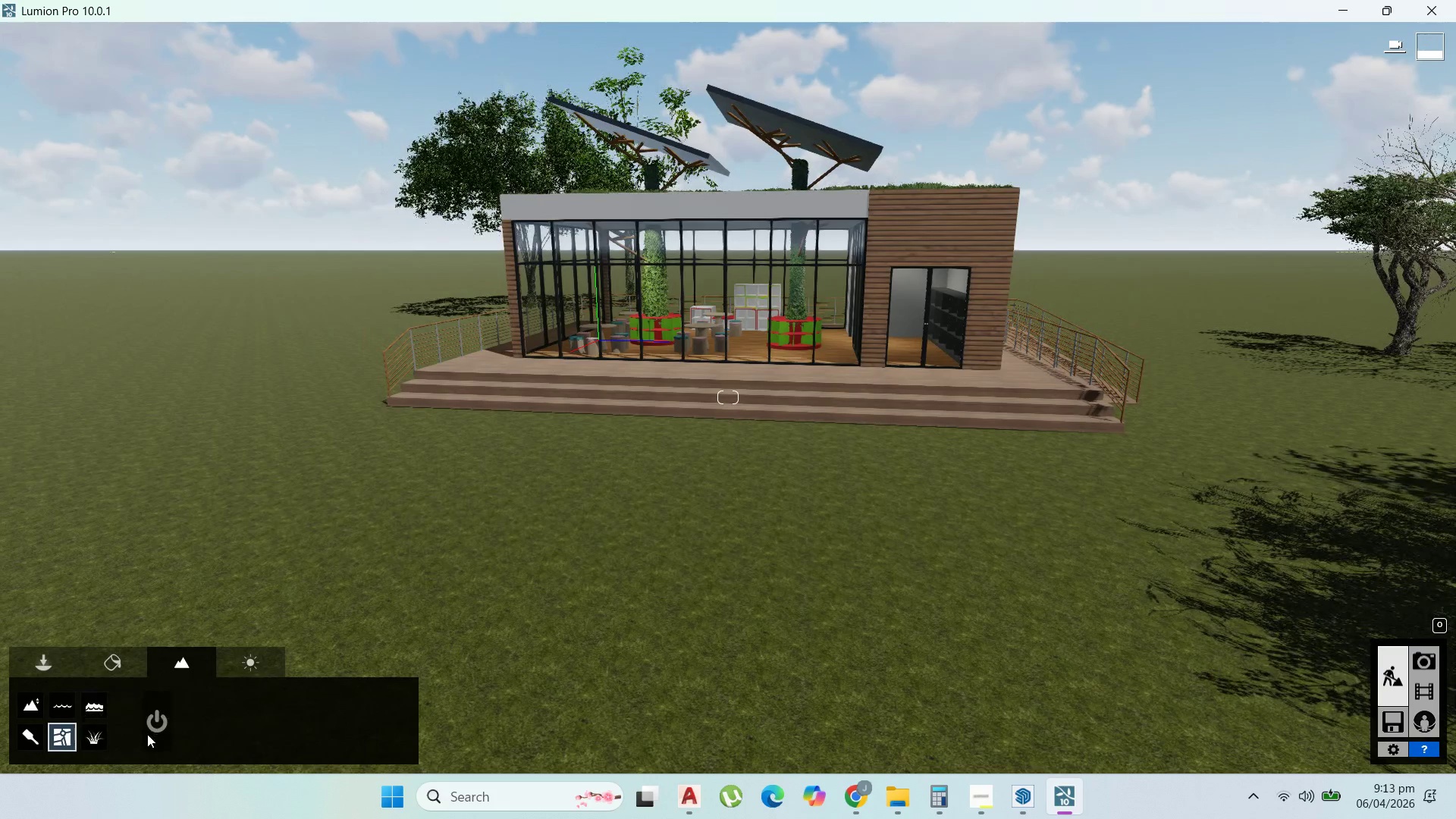 
left_click([26, 738])
 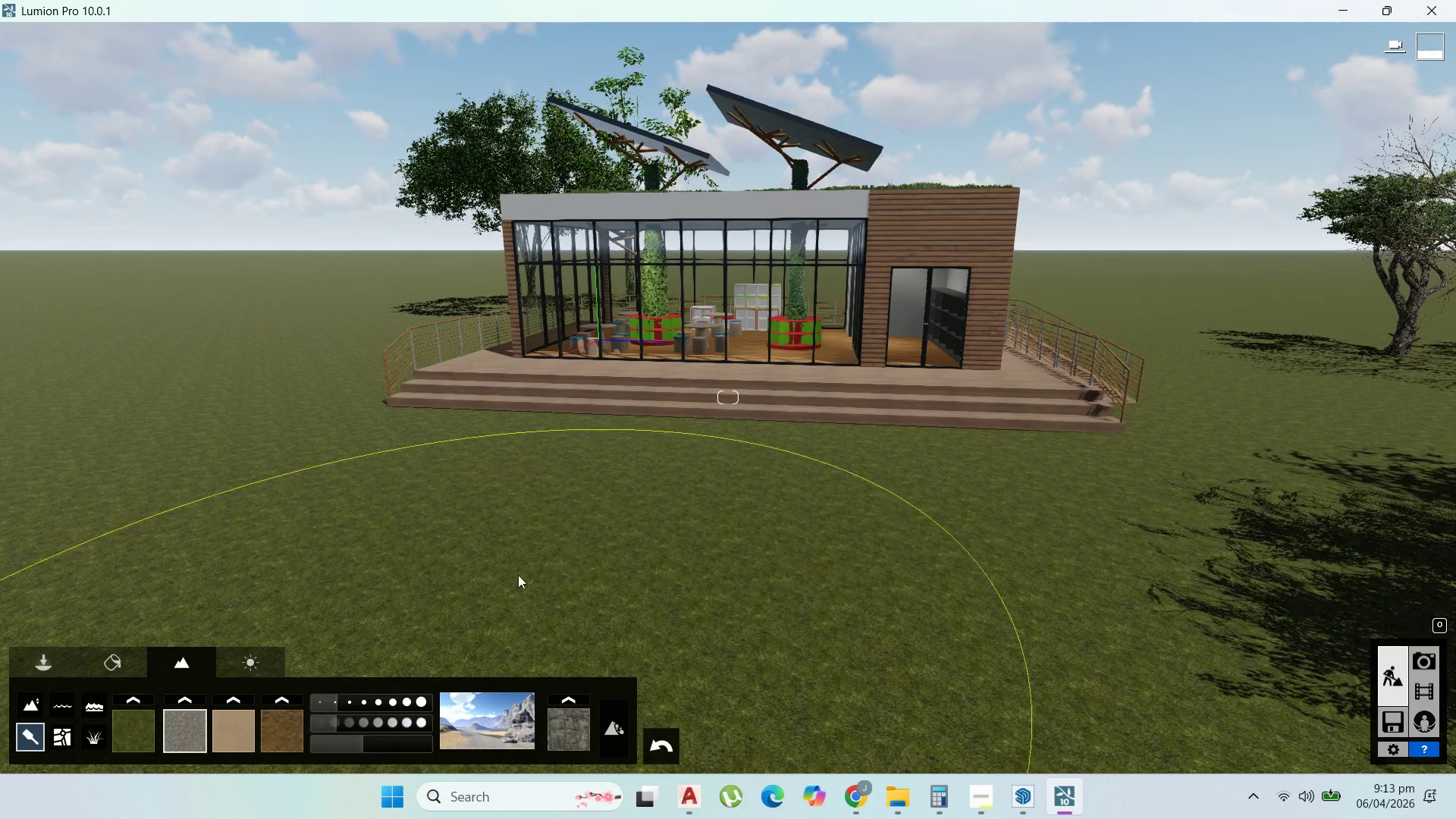 
left_click_drag(start_coordinate=[331, 702], to_coordinate=[323, 705])
 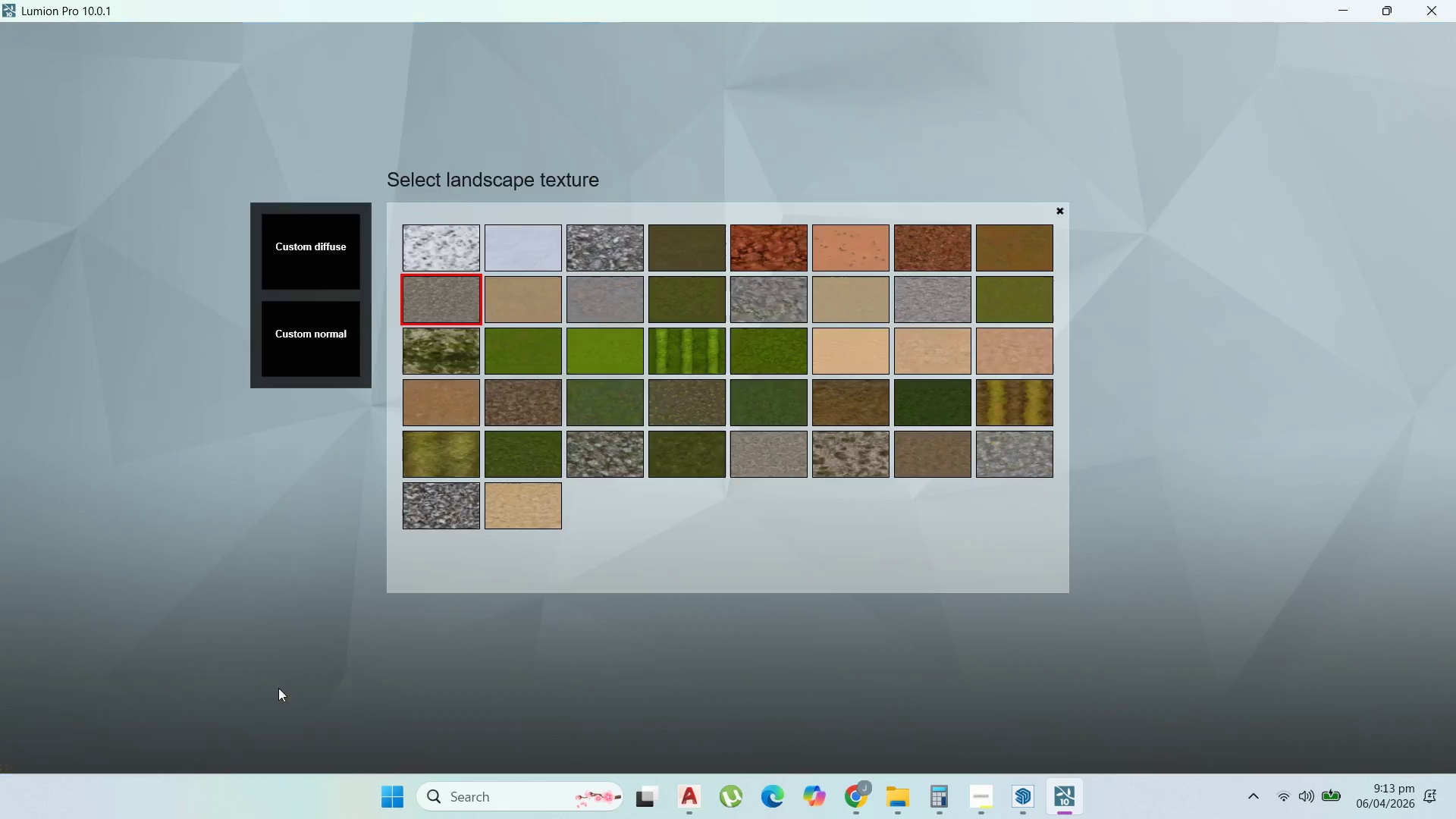 
wait(6.19)
 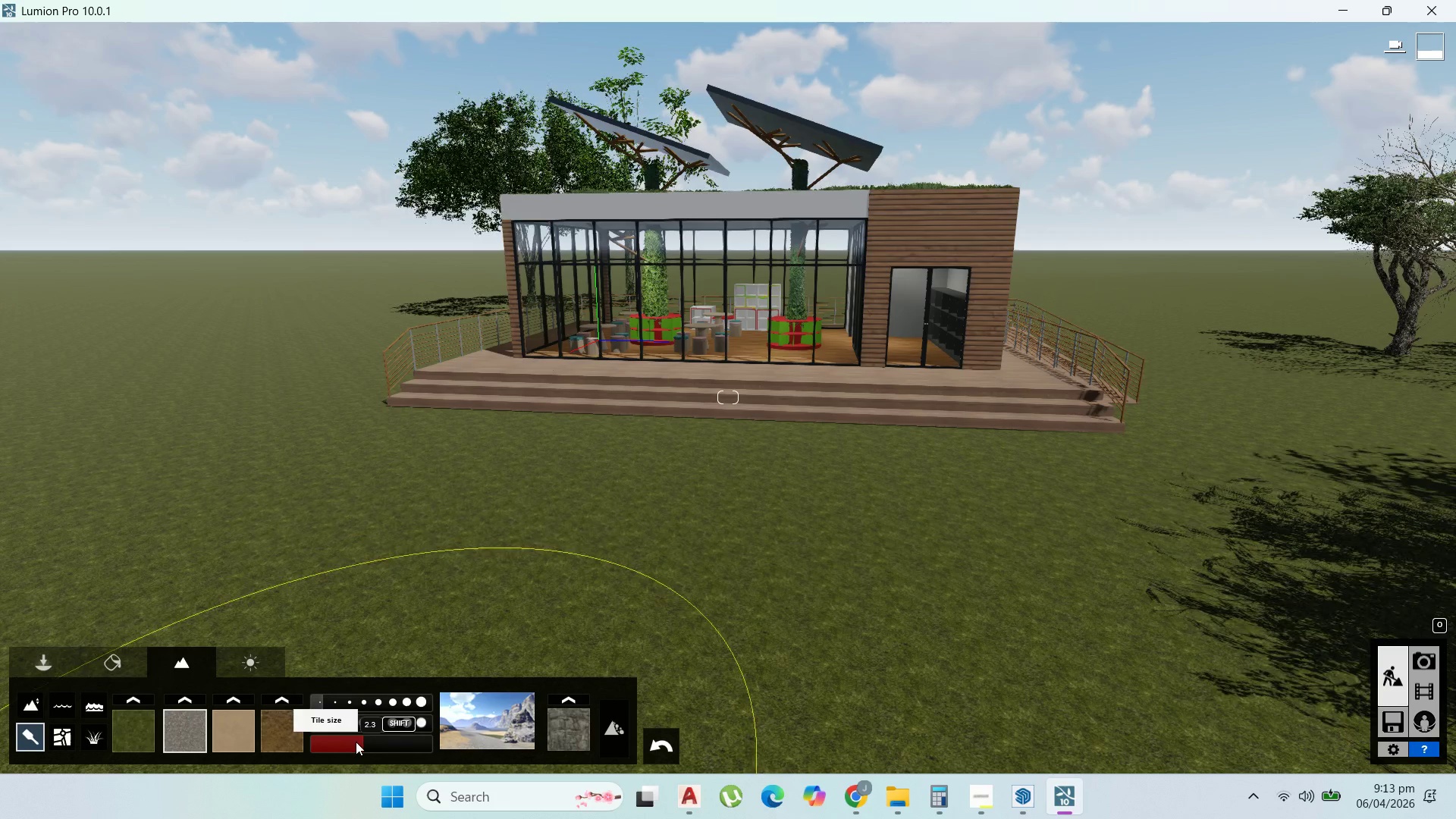 
left_click([786, 306])
 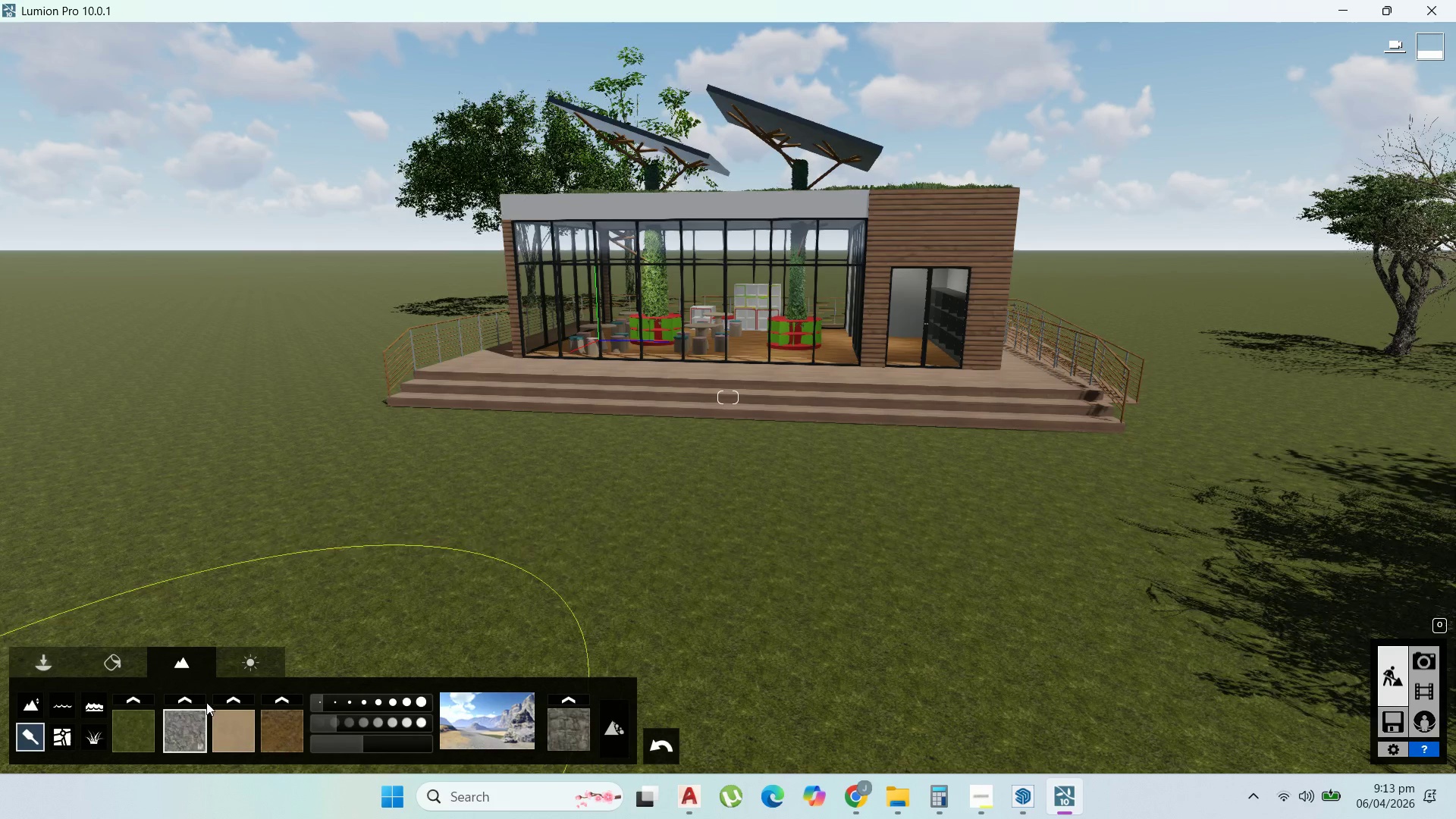 
left_click([278, 727])
 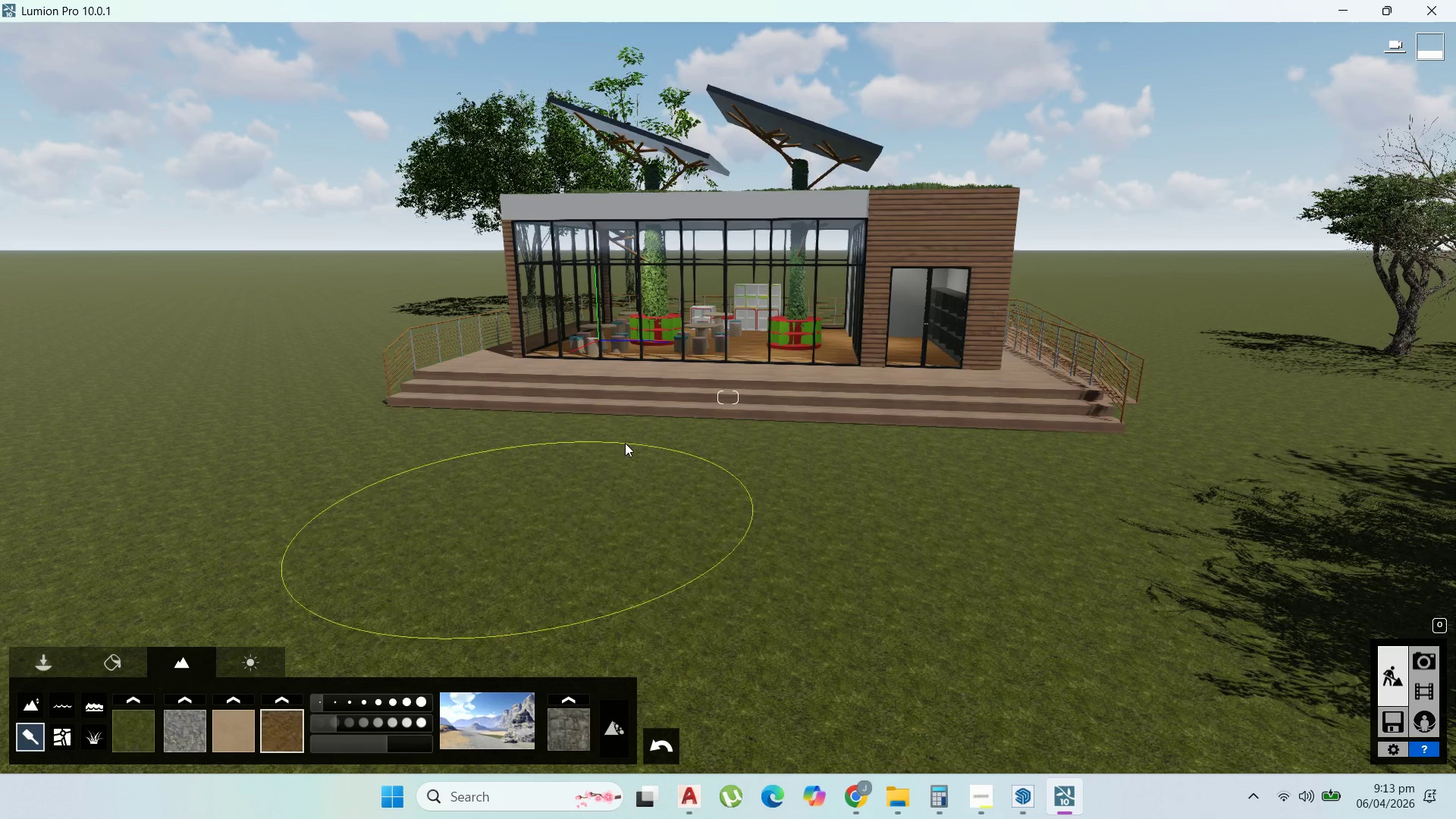 
left_click([635, 439])
 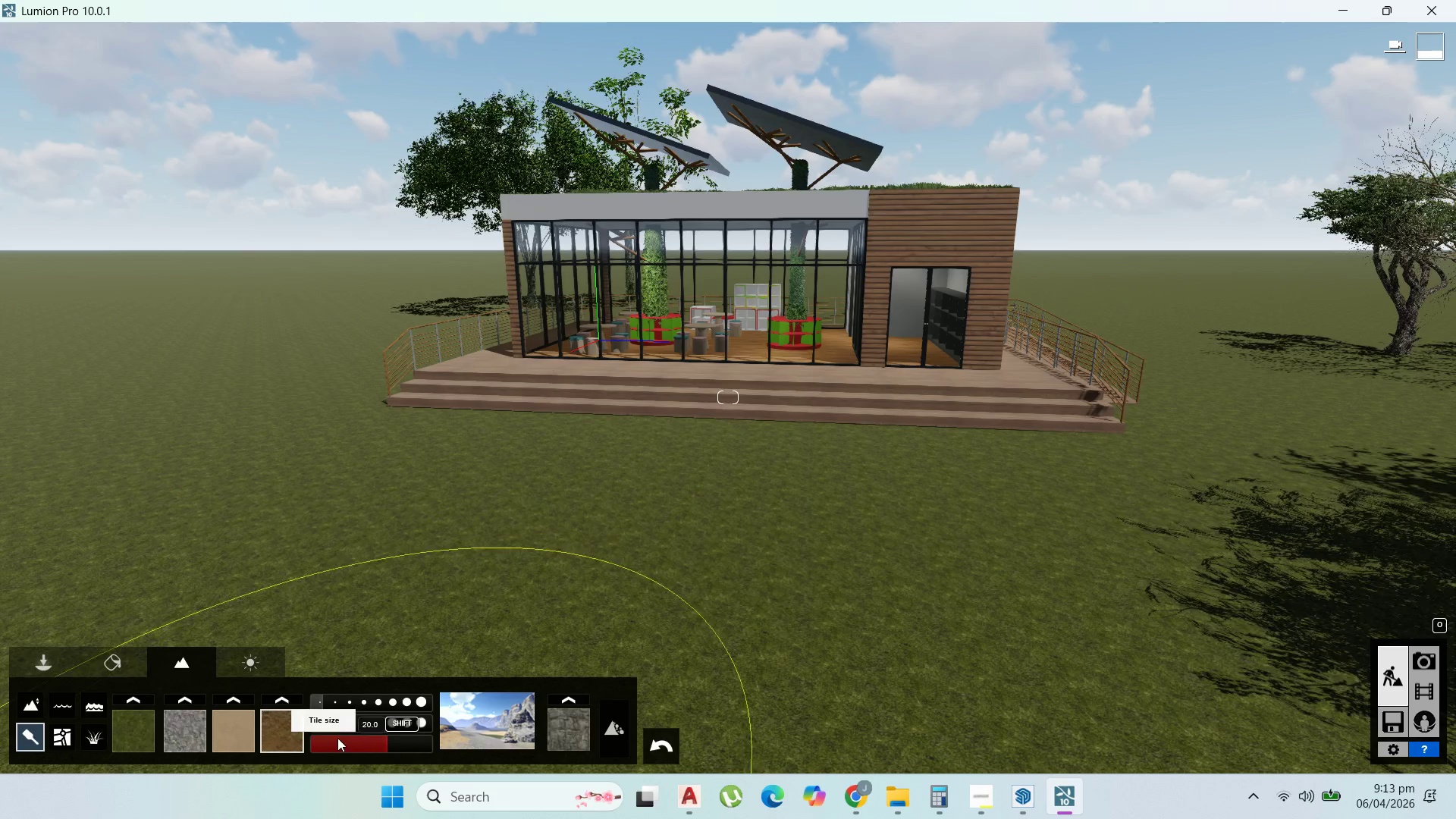 
left_click_drag(start_coordinate=[335, 725], to_coordinate=[349, 724])
 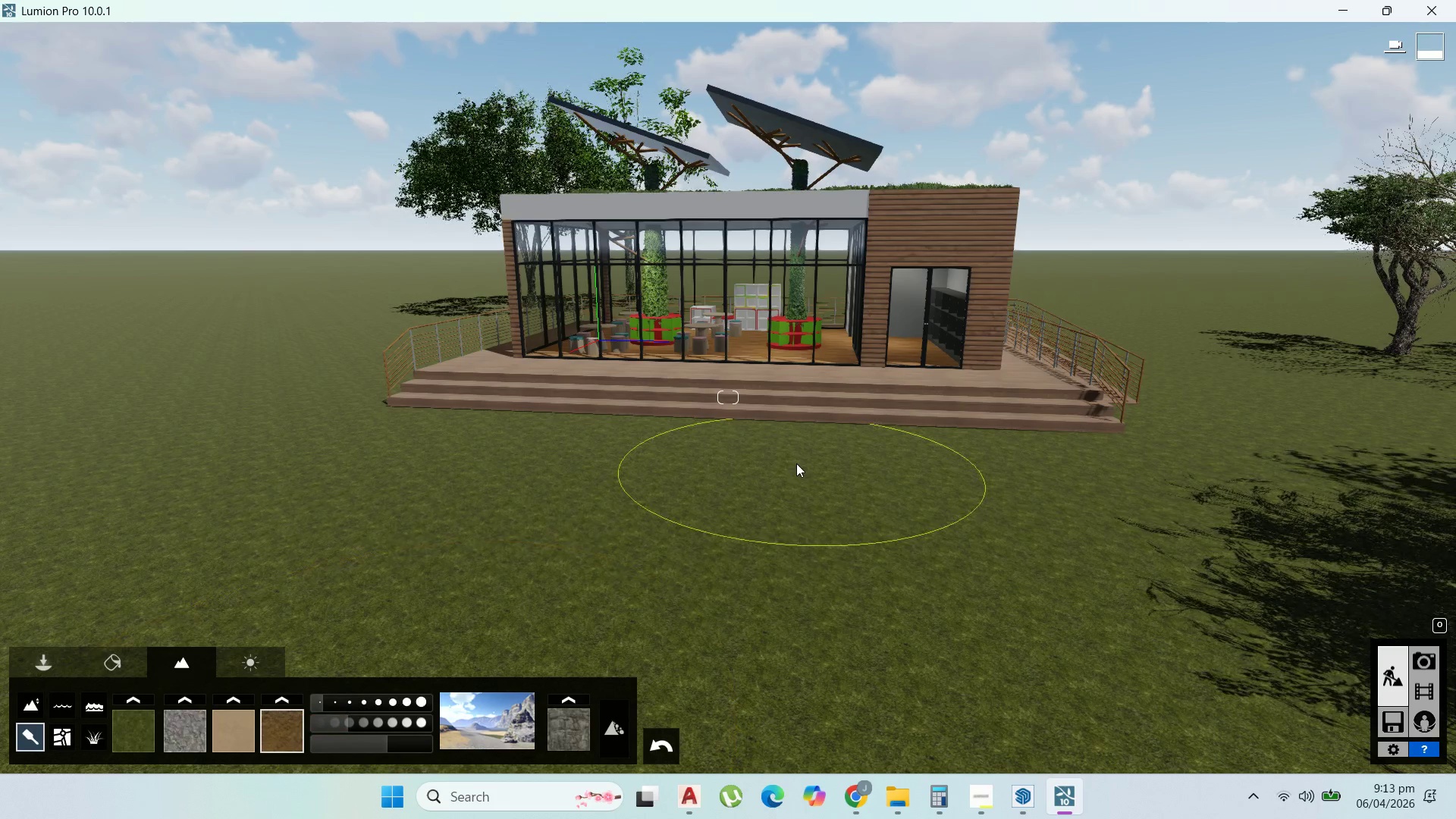 
left_click([796, 463])
 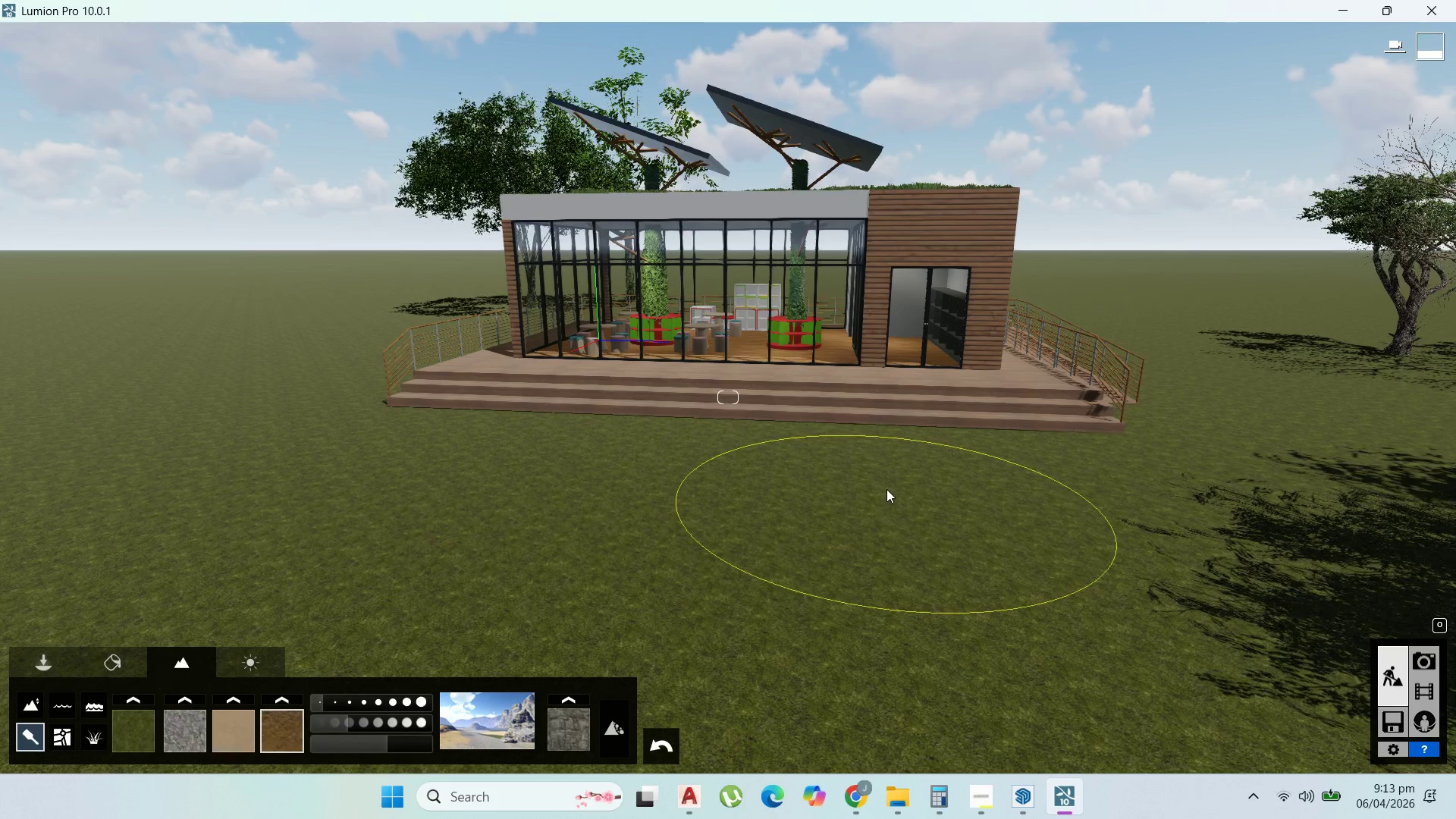 
left_click_drag(start_coordinate=[891, 482], to_coordinate=[868, 482])
 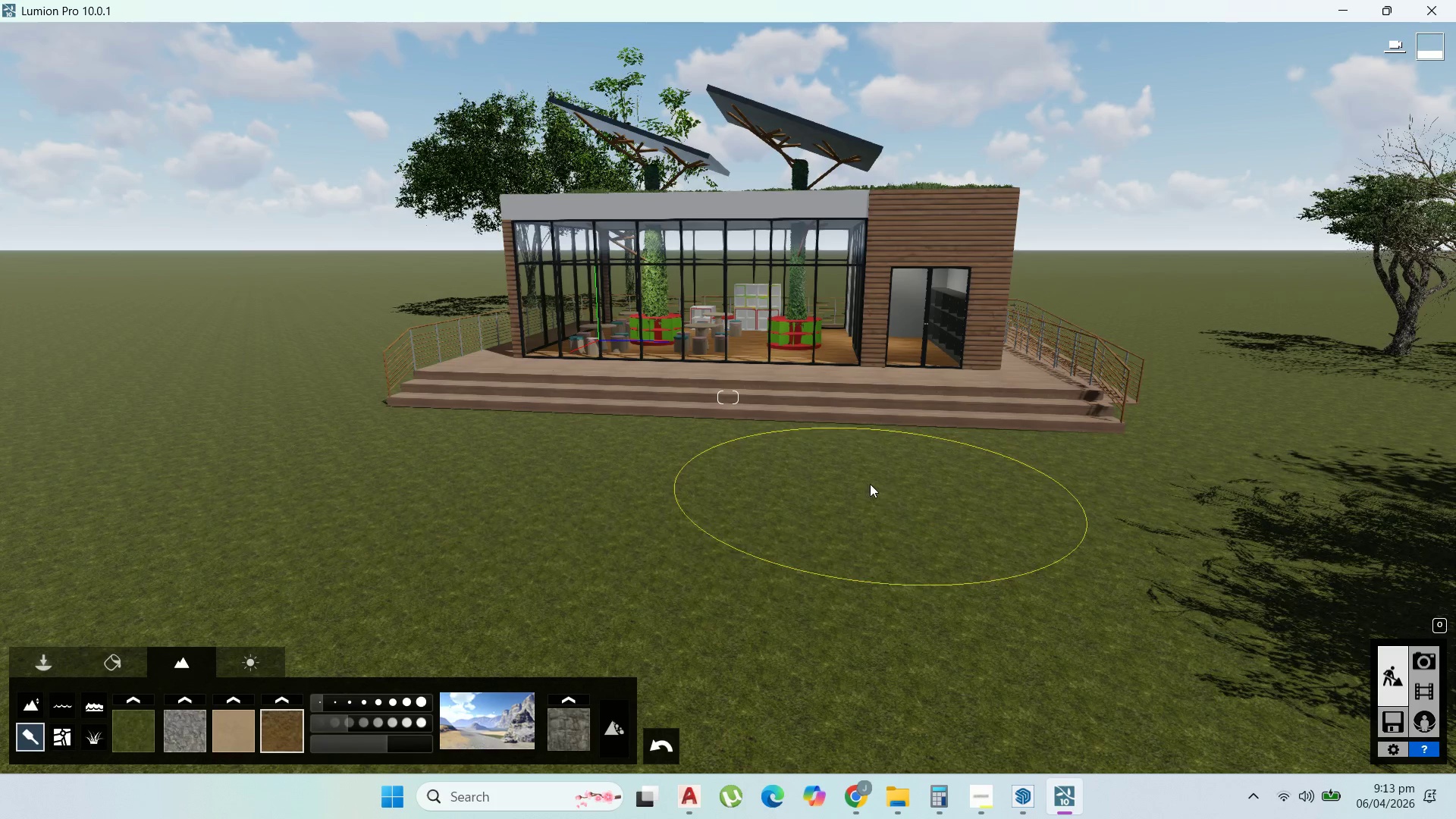 
left_click_drag(start_coordinate=[870, 484], to_coordinate=[880, 445])
 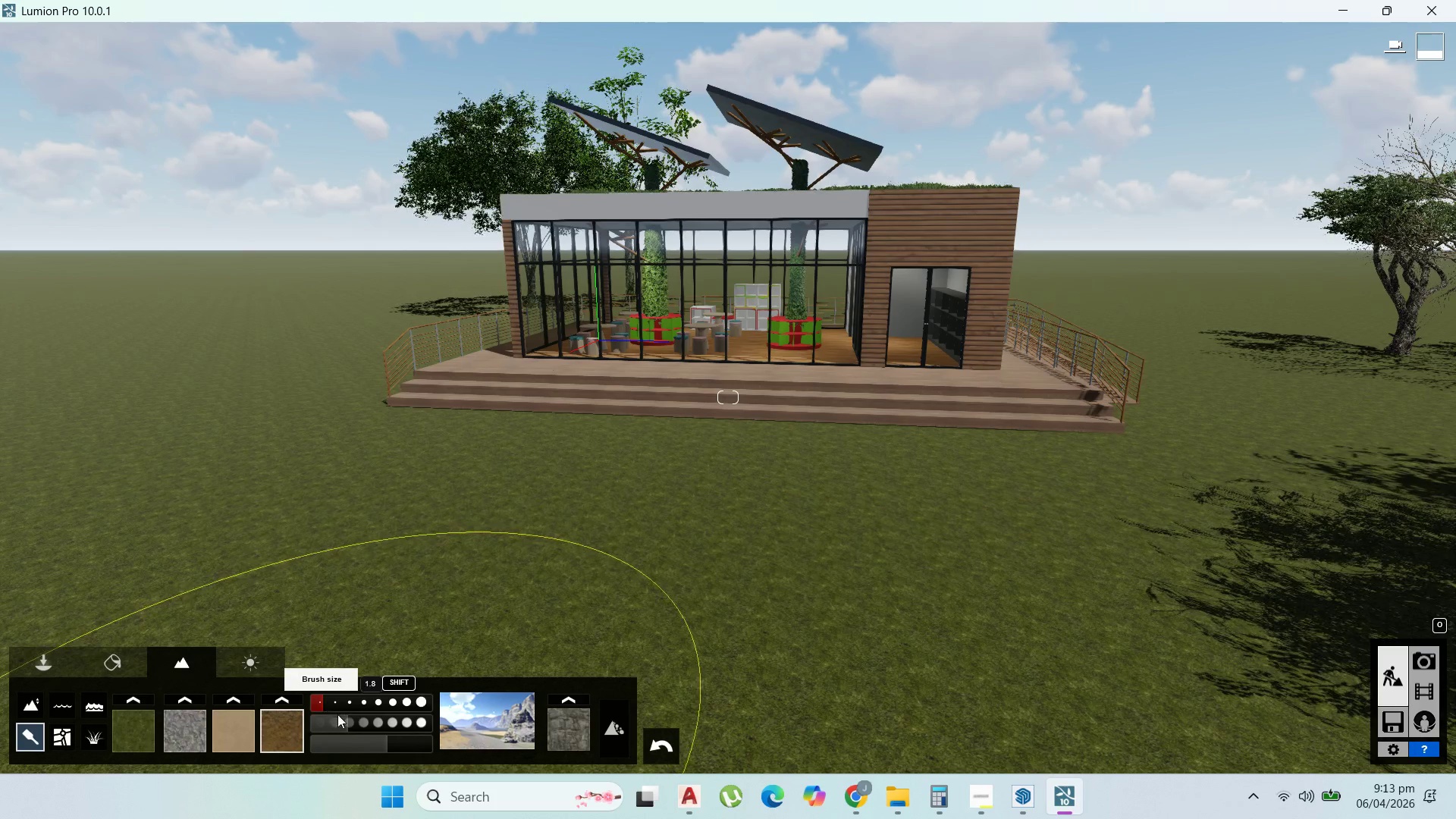 
left_click([358, 723])
 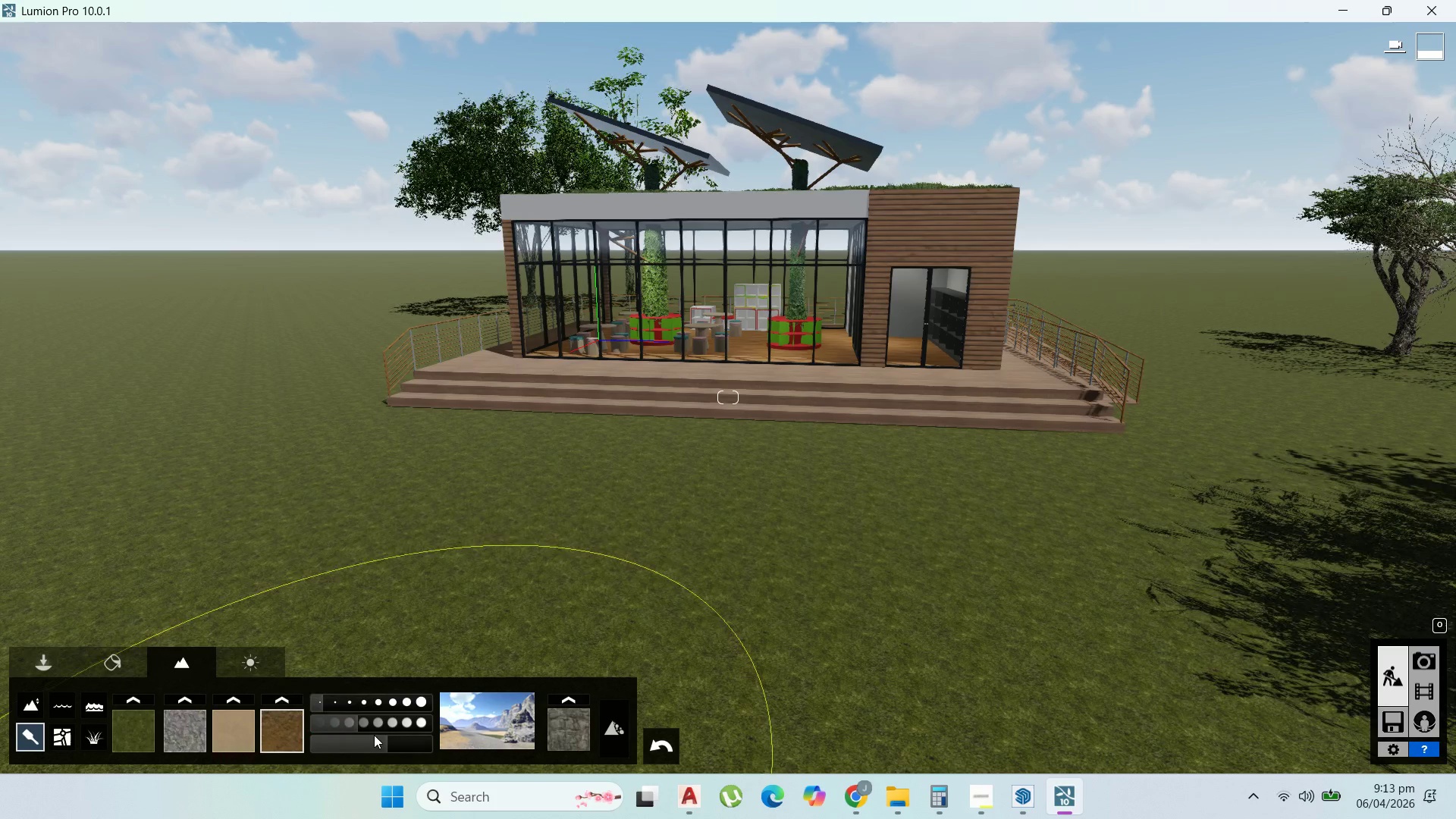 
left_click_drag(start_coordinate=[862, 540], to_coordinate=[985, 435])
 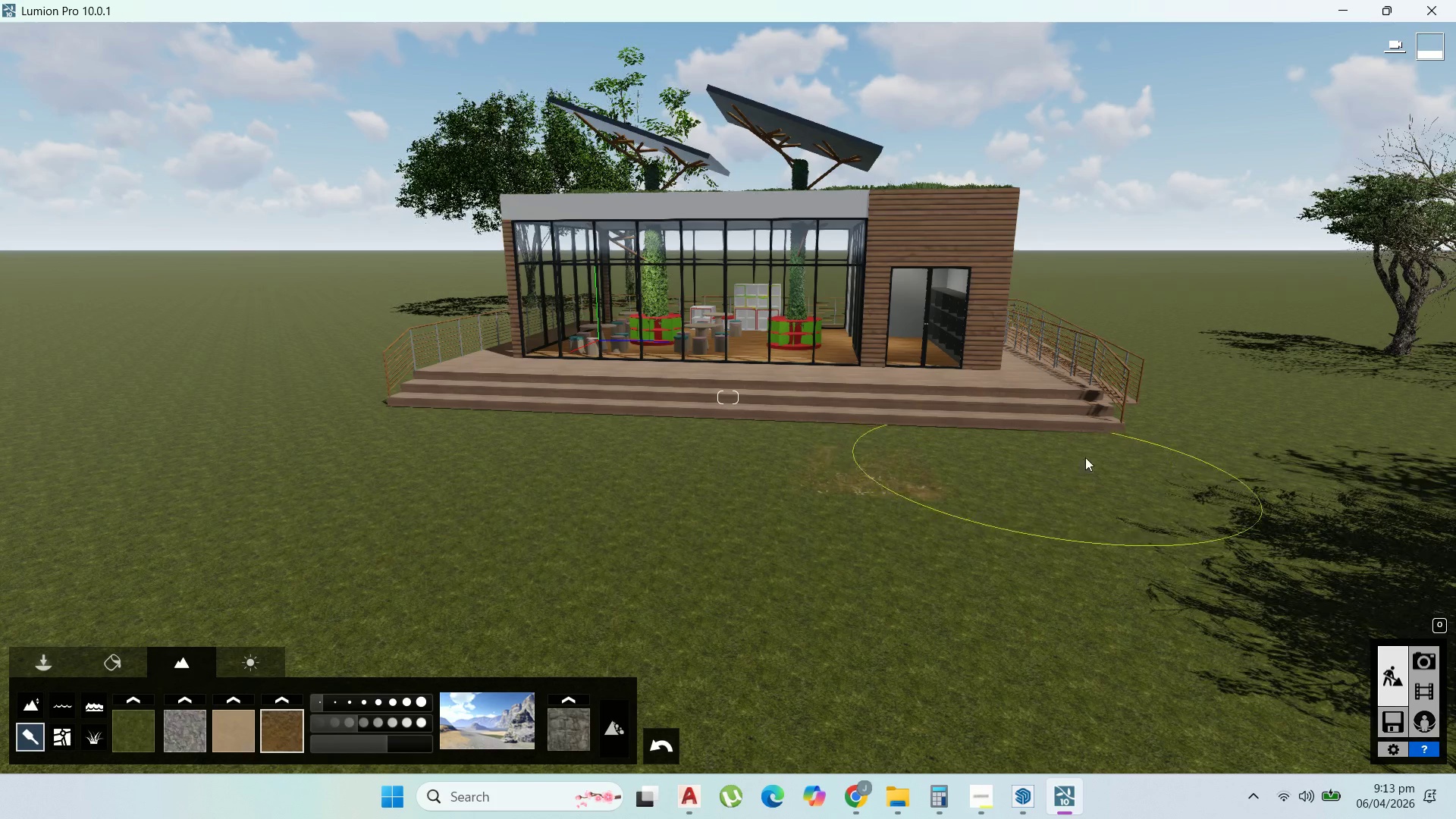 
left_click_drag(start_coordinate=[1103, 444], to_coordinate=[499, 471])
 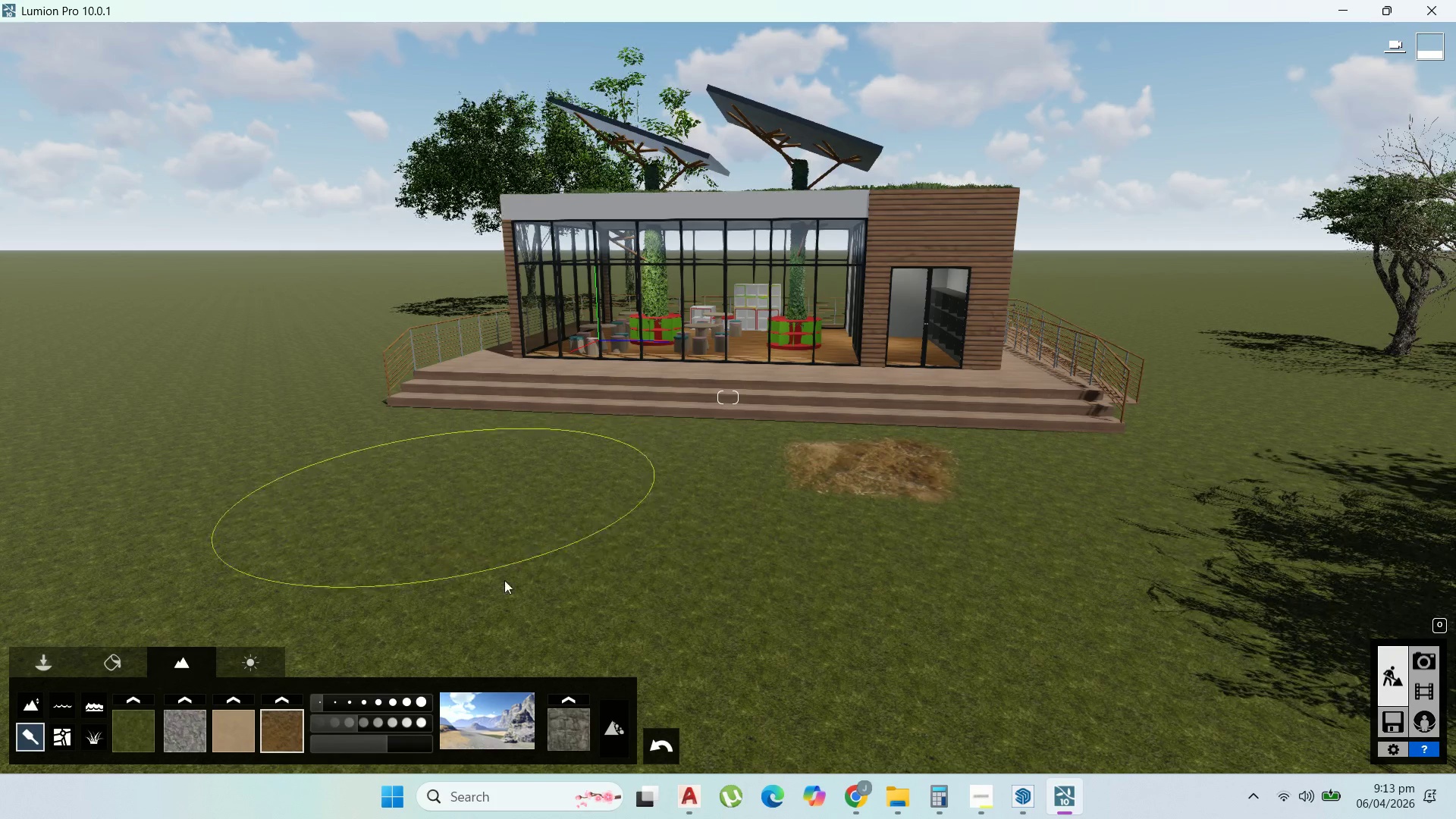 
scroll: coordinate [657, 623], scroll_direction: up, amount: 5.0
 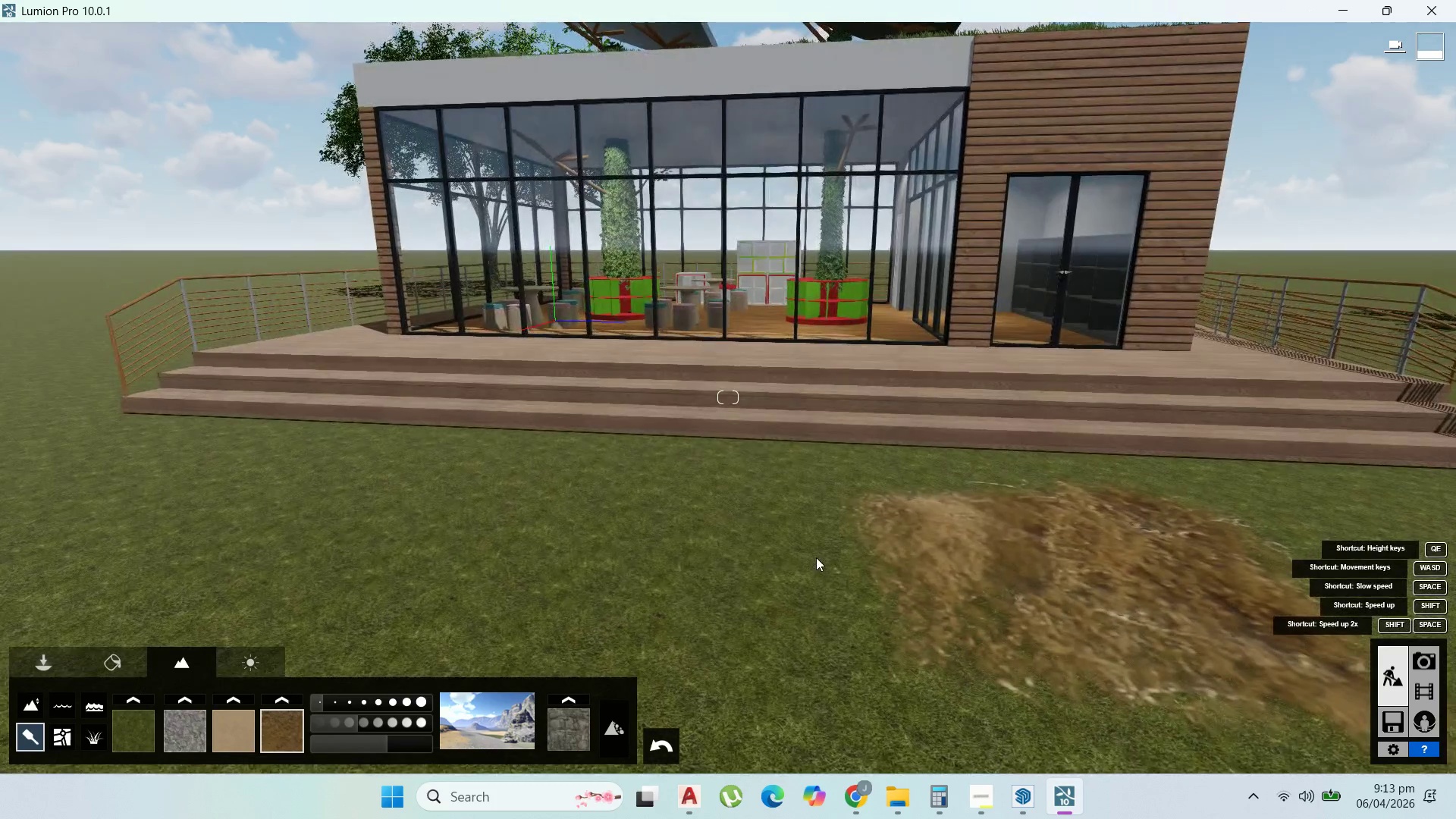 
left_click_drag(start_coordinate=[814, 551], to_coordinate=[747, 527])
 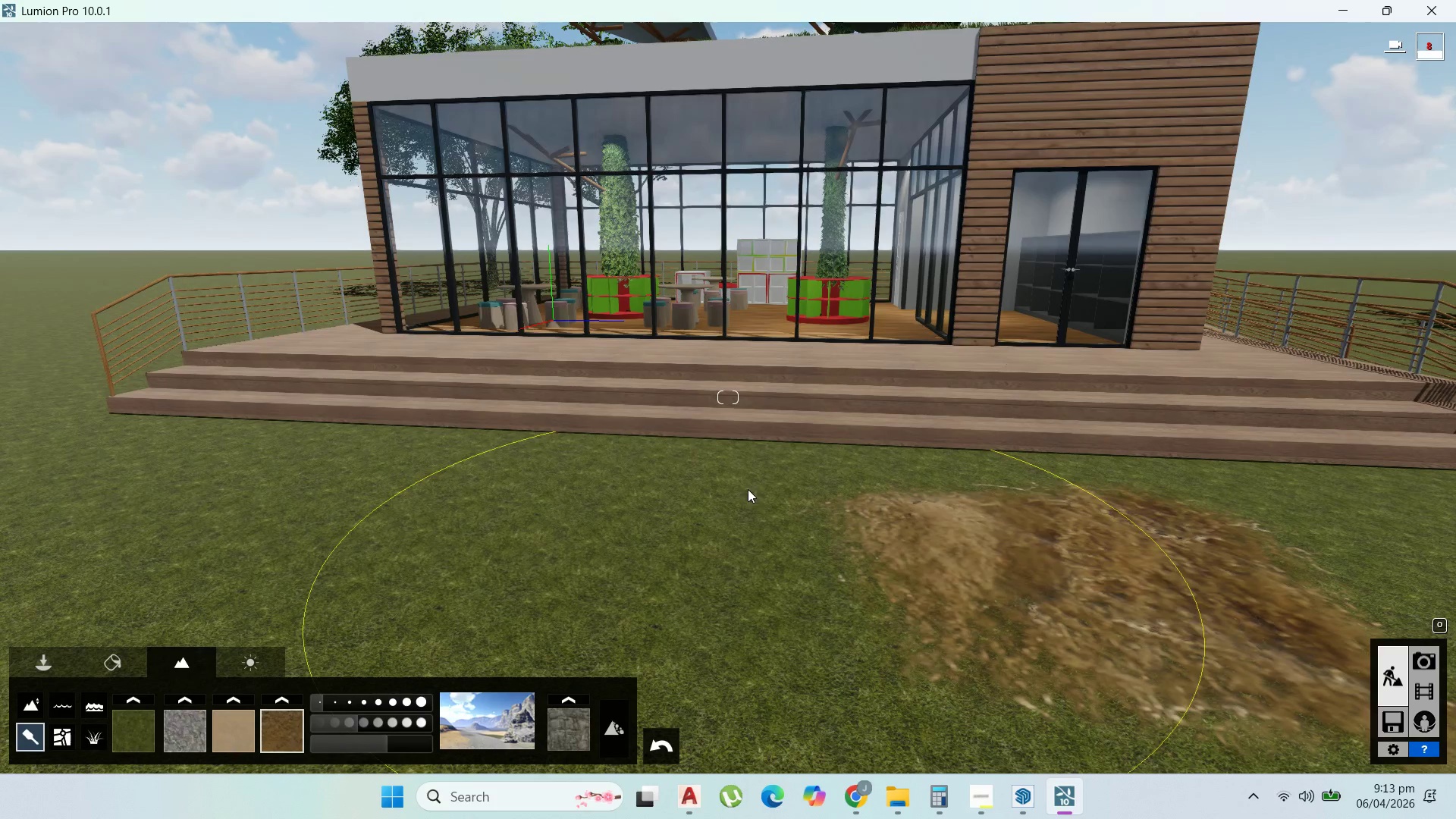 
left_click_drag(start_coordinate=[748, 487], to_coordinate=[982, 464])
 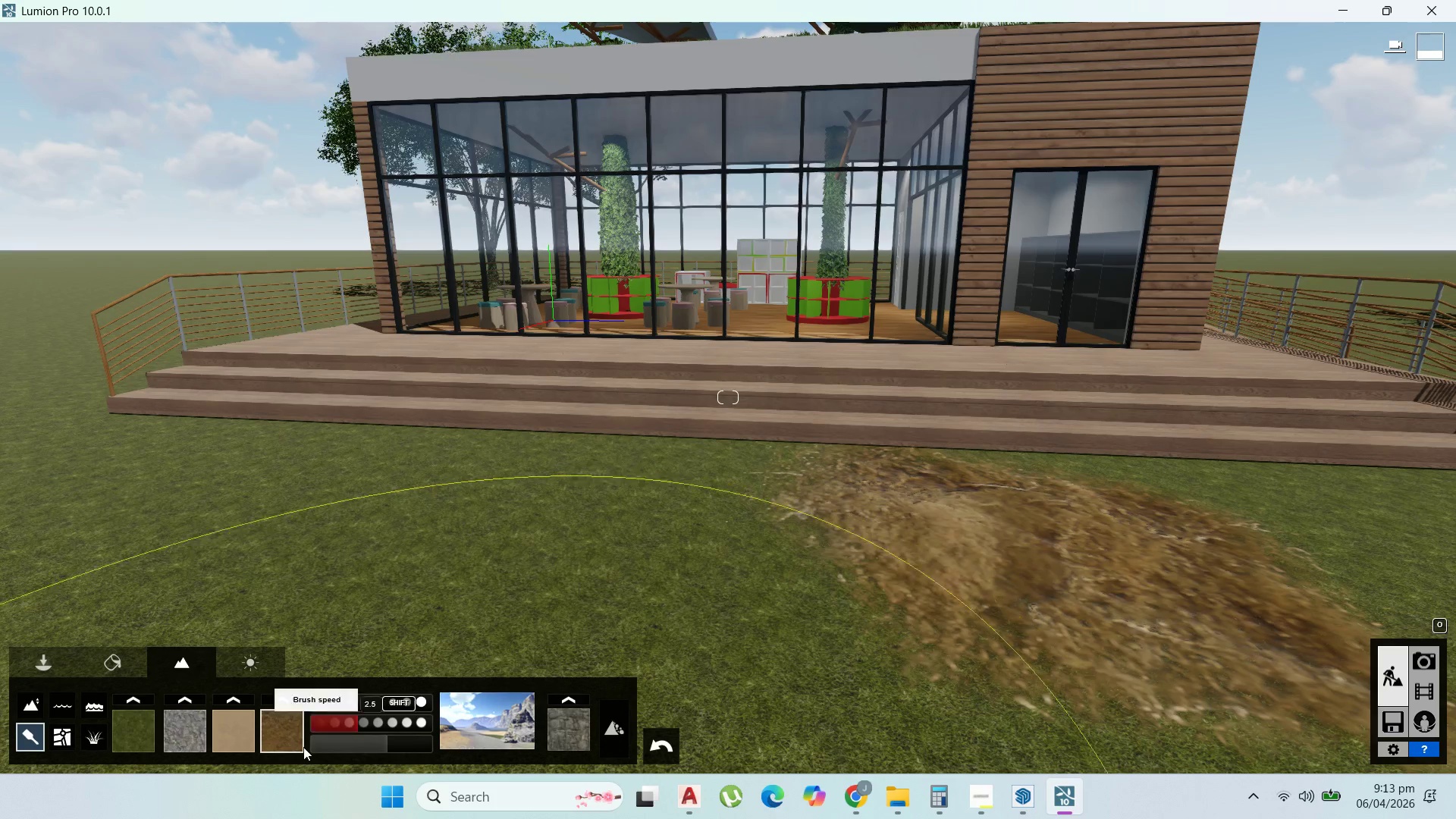 
mouse_move([364, 736])
 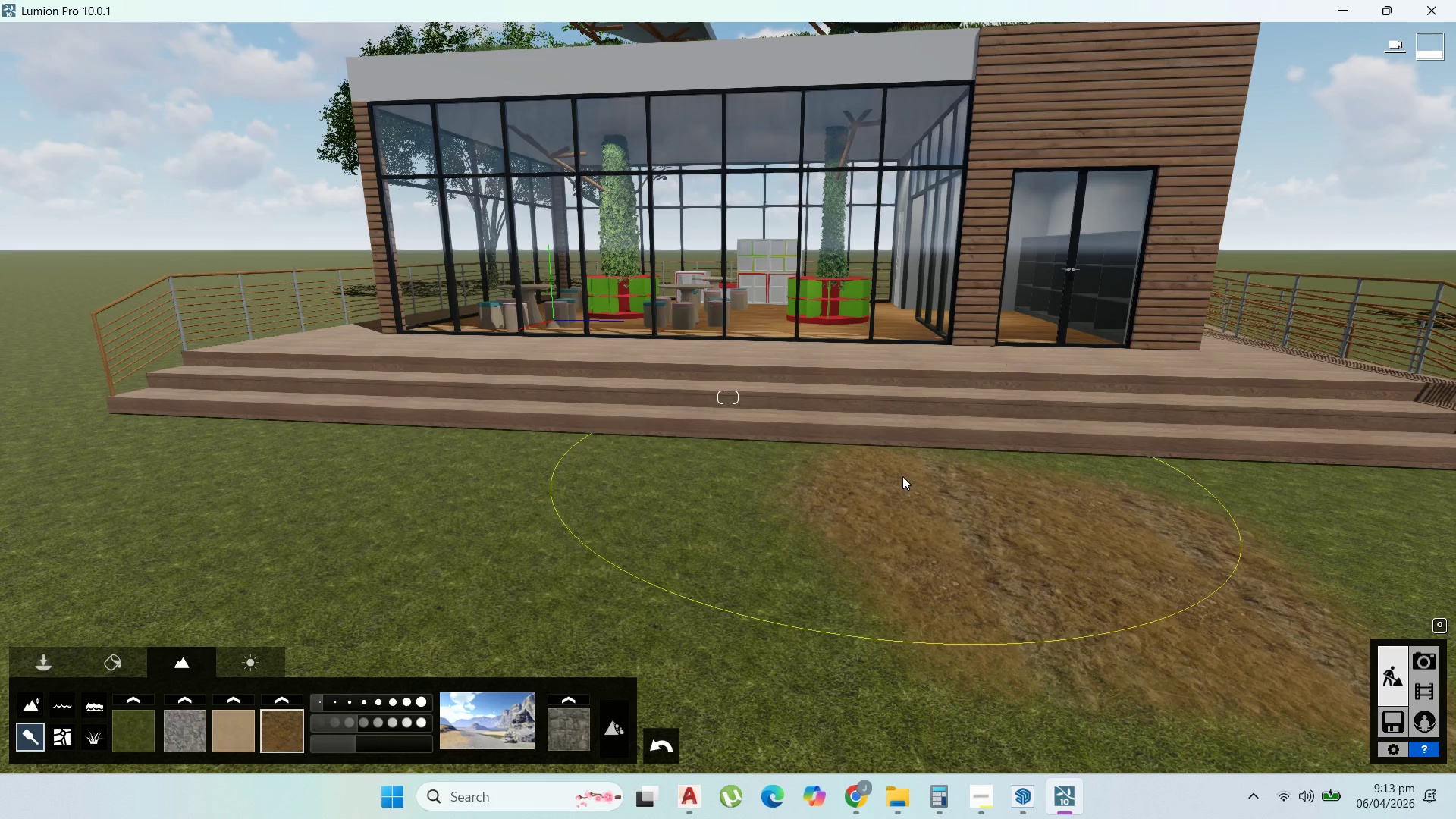 
left_click_drag(start_coordinate=[916, 476], to_coordinate=[883, 466])
 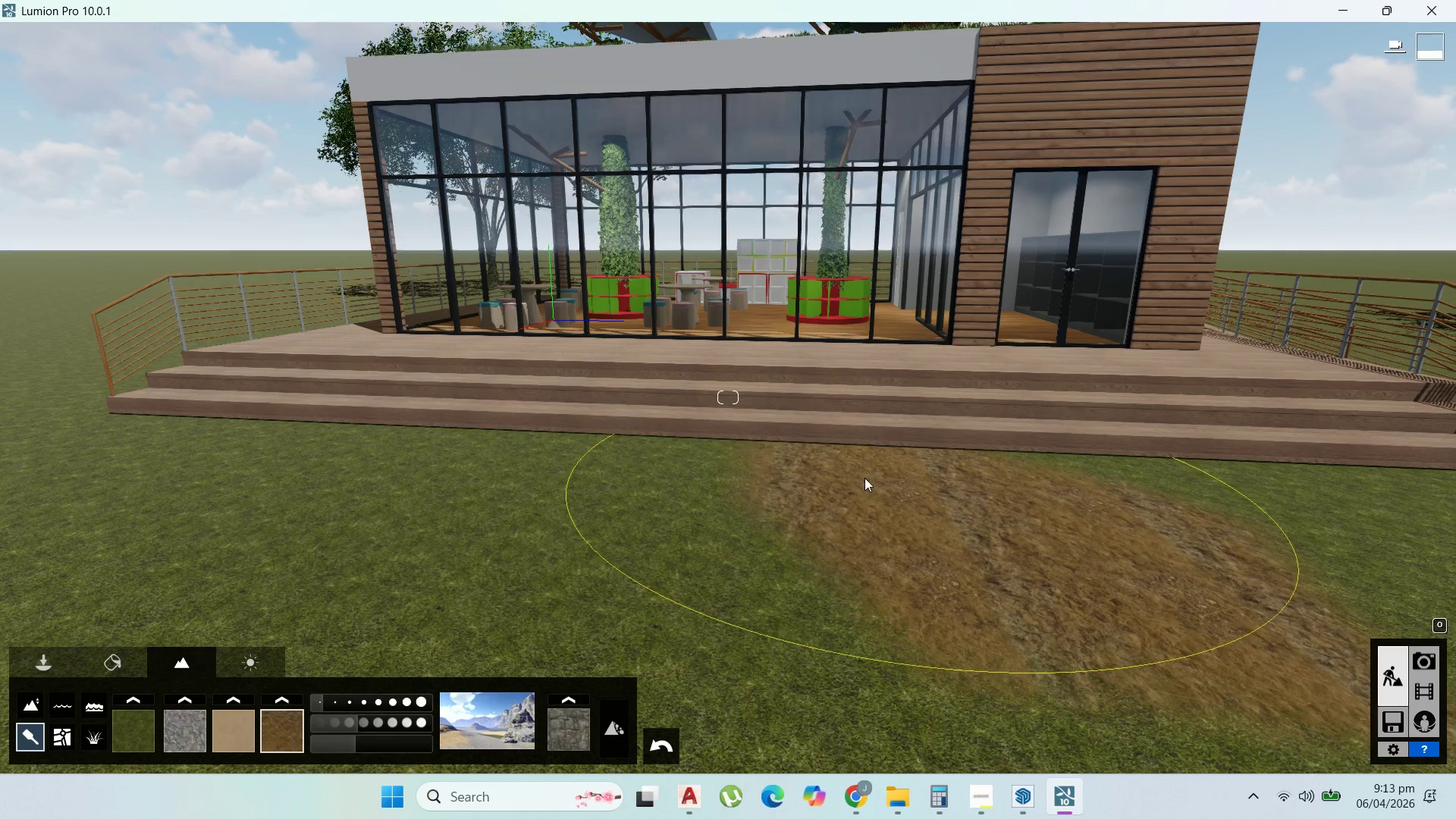 
scroll: coordinate [762, 499], scroll_direction: down, amount: 6.0
 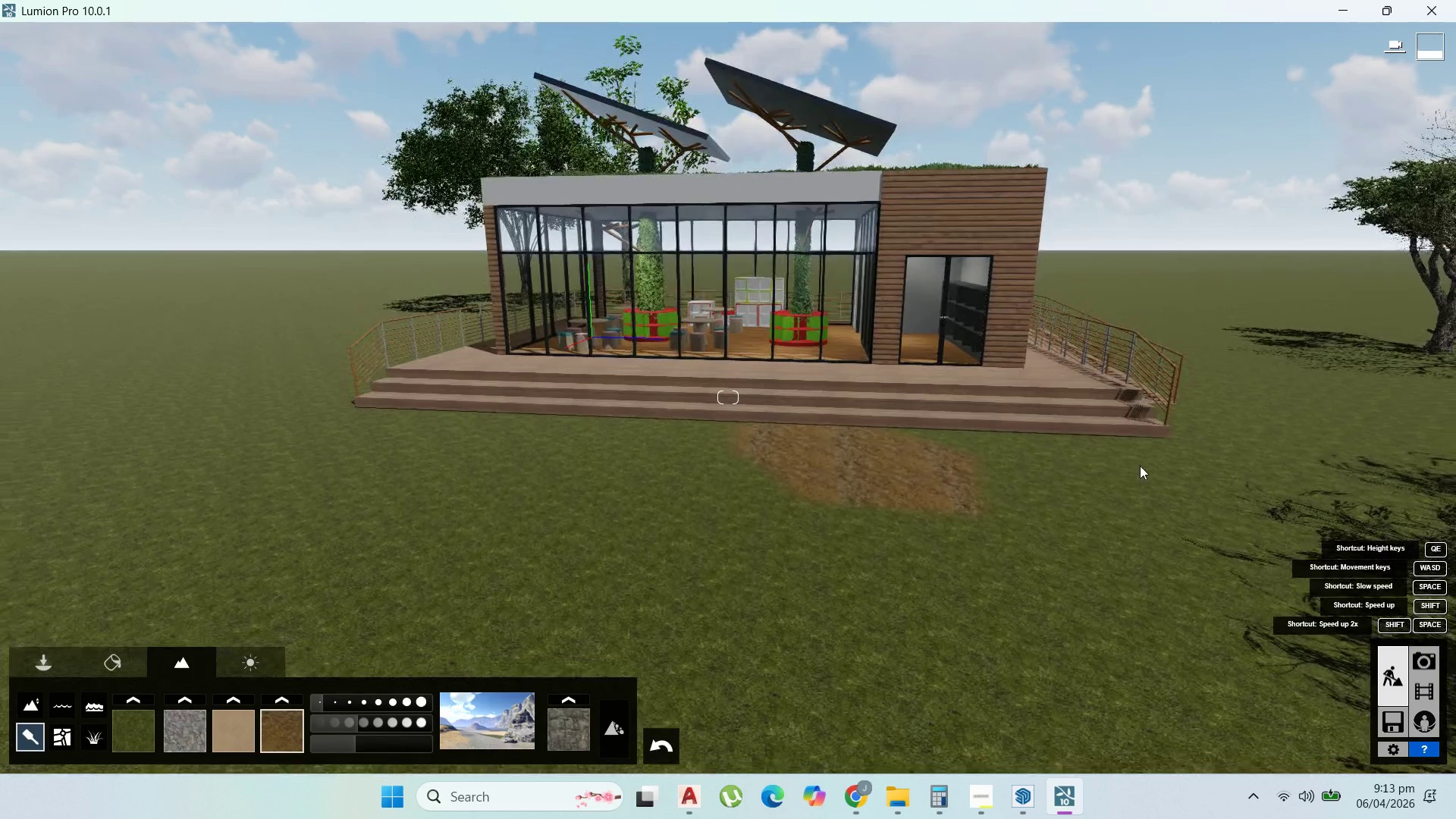 
left_click_drag(start_coordinate=[1147, 462], to_coordinate=[1159, 459])
 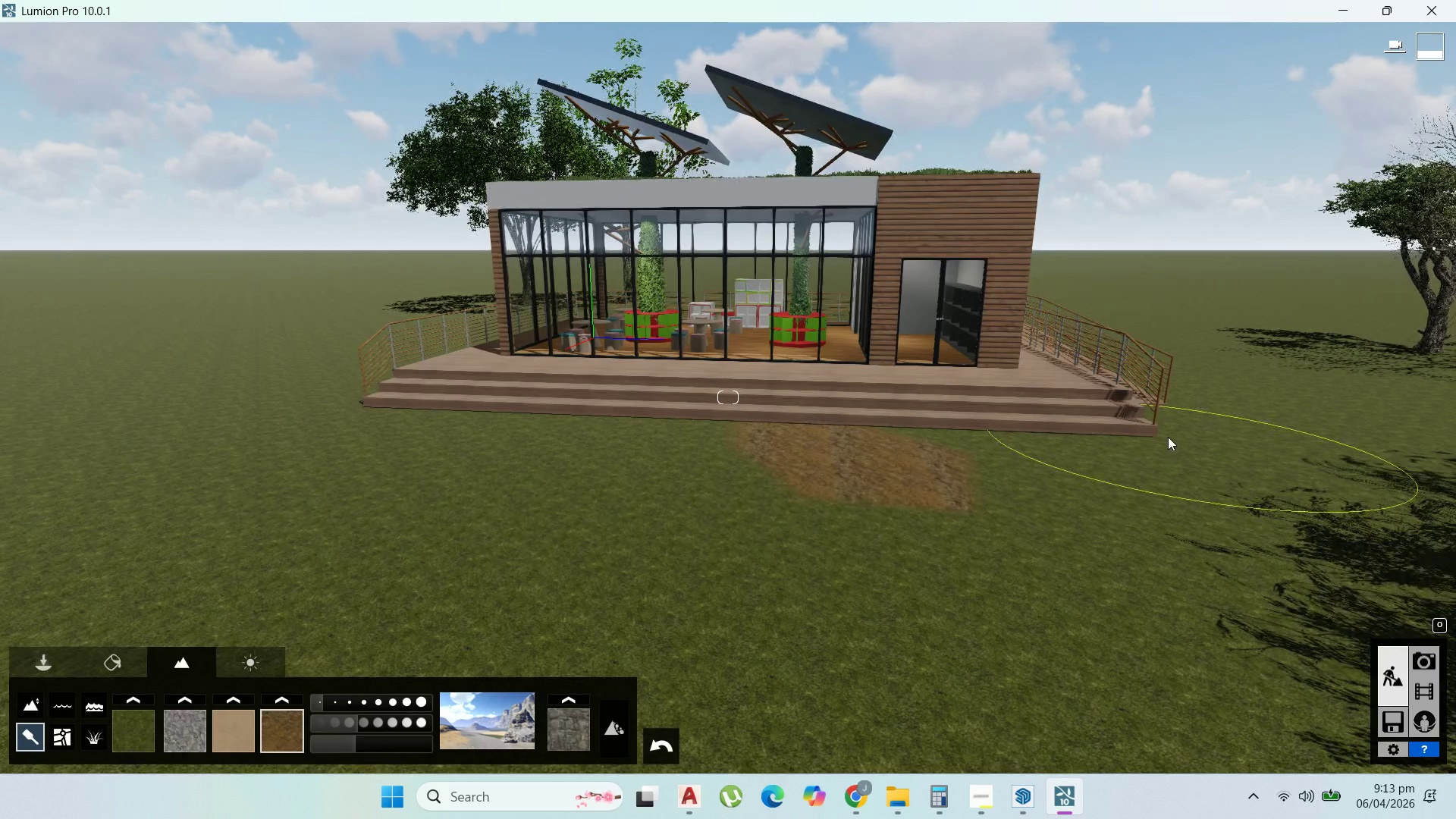 
left_click_drag(start_coordinate=[1166, 435], to_coordinate=[1128, 438])
 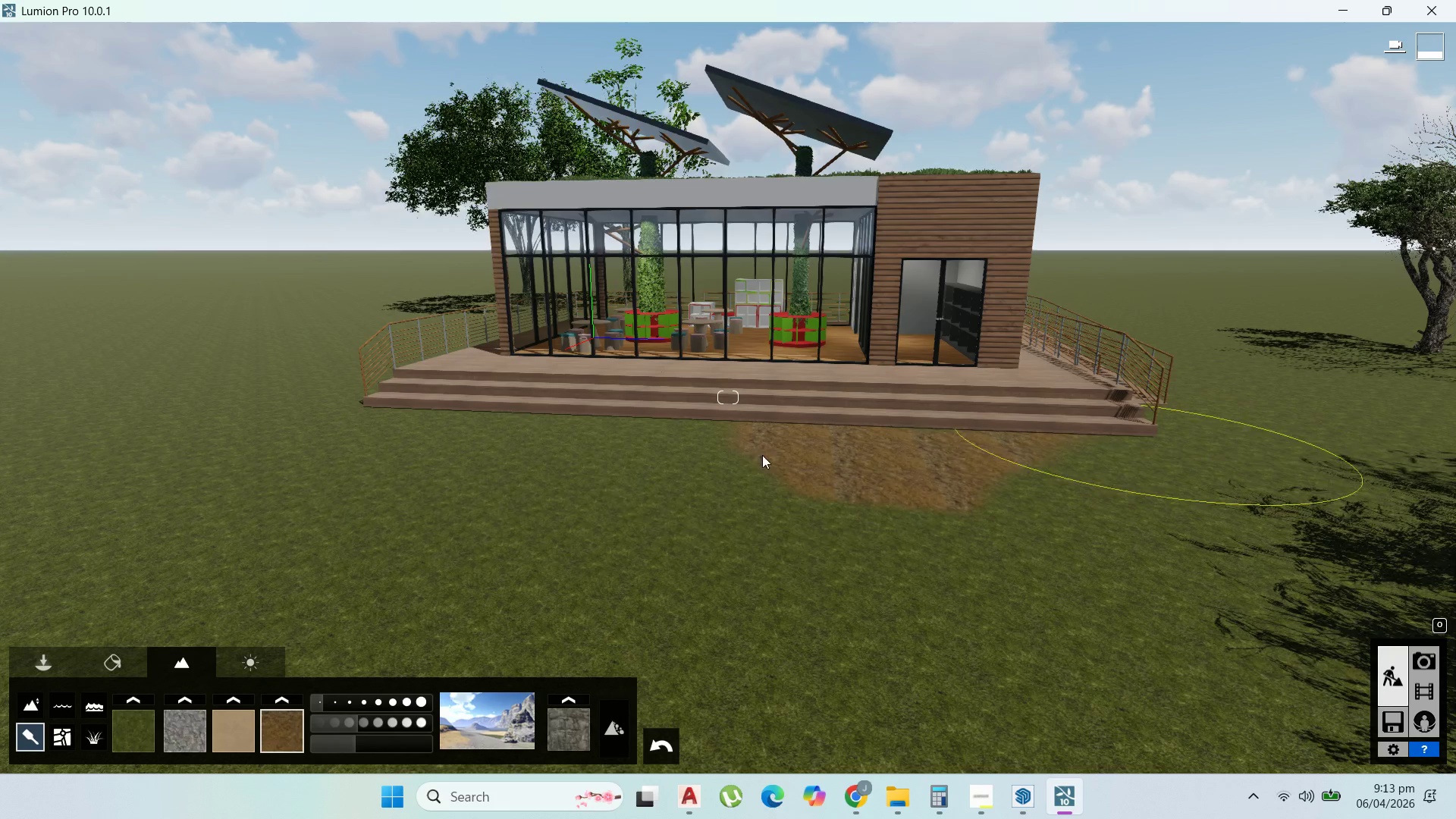 
left_click_drag(start_coordinate=[754, 455], to_coordinate=[494, 516])
 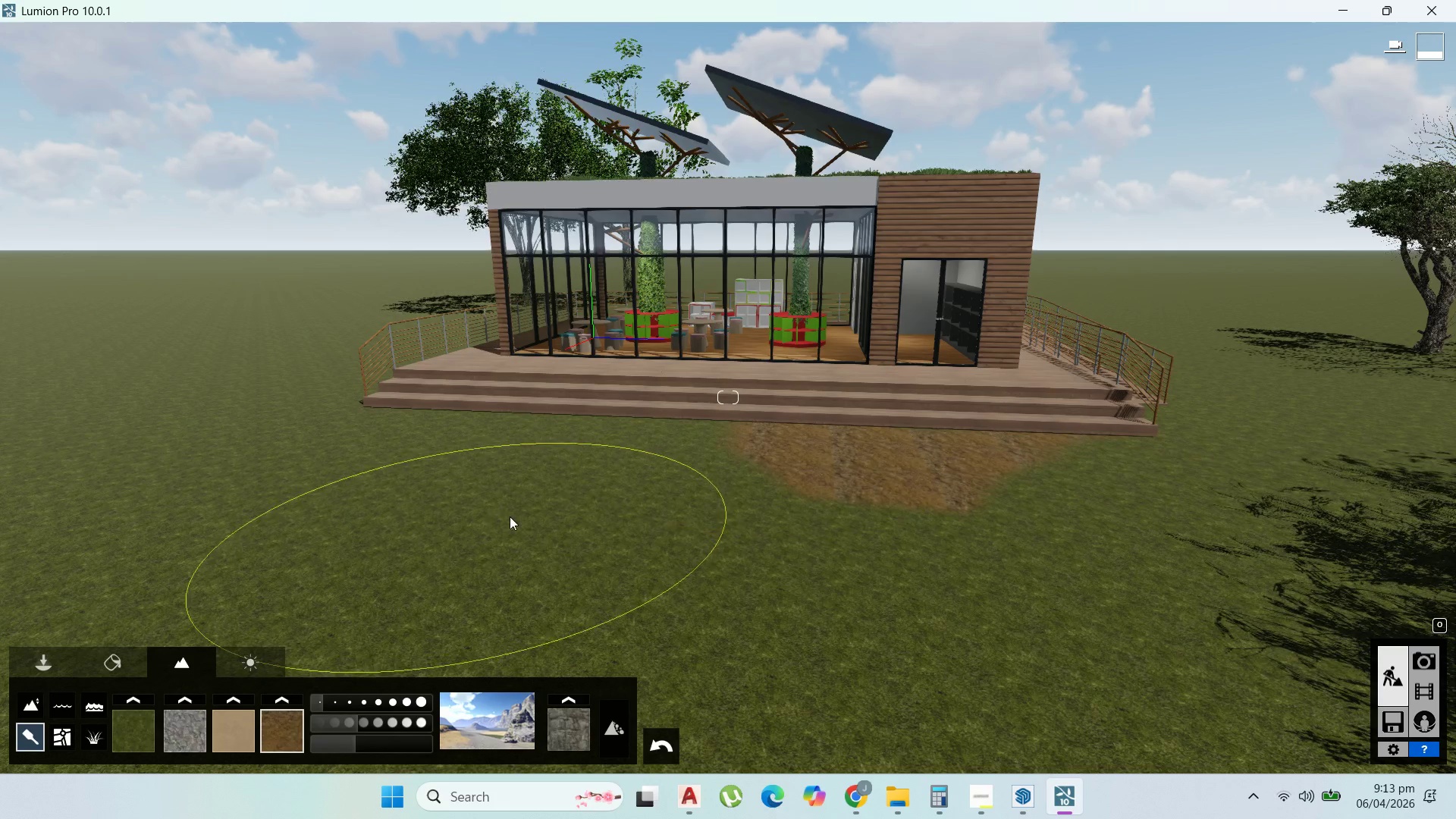 
left_click_drag(start_coordinate=[512, 516], to_coordinate=[762, 442])
 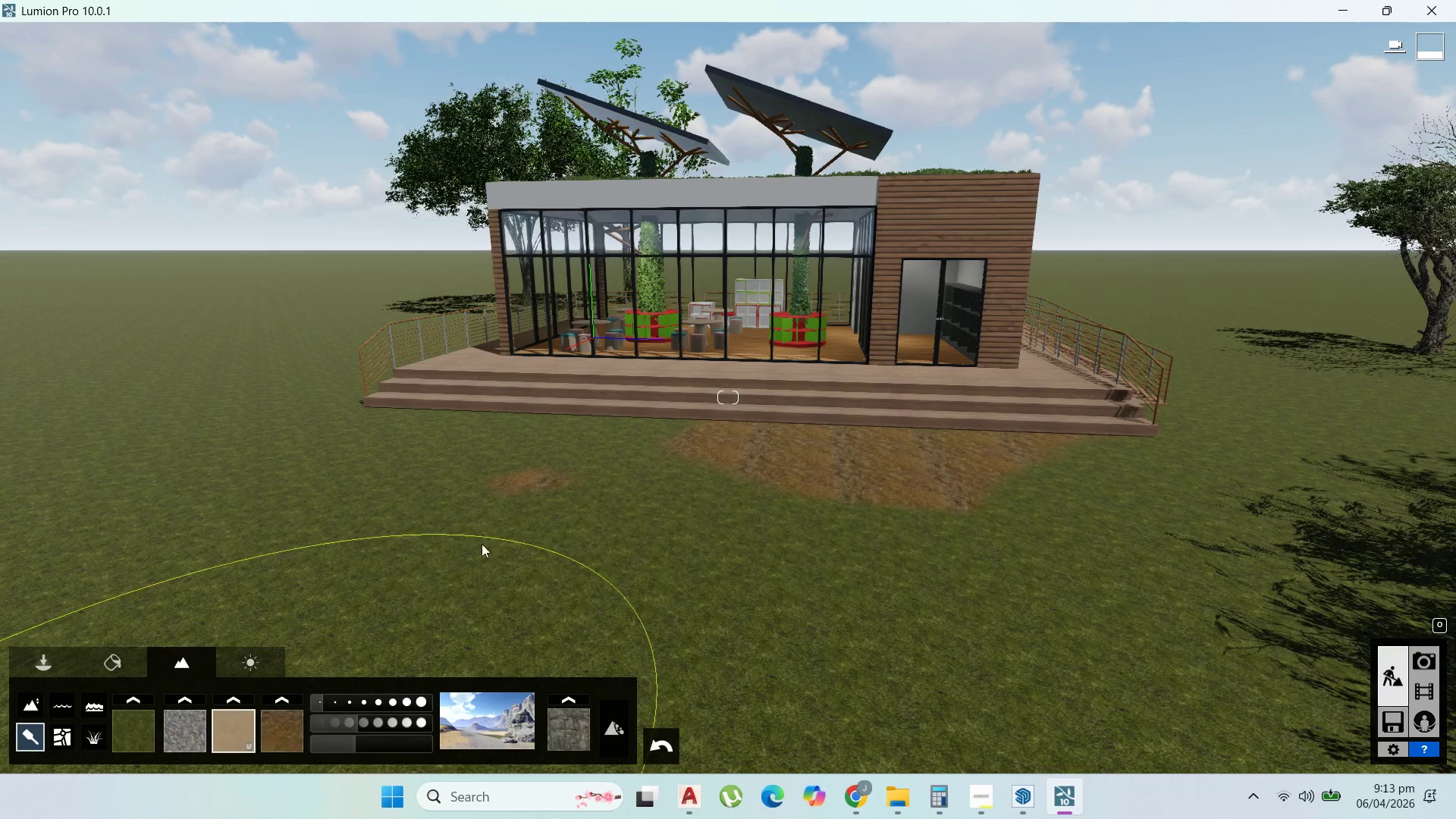 
left_click_drag(start_coordinate=[572, 508], to_coordinate=[585, 467])
 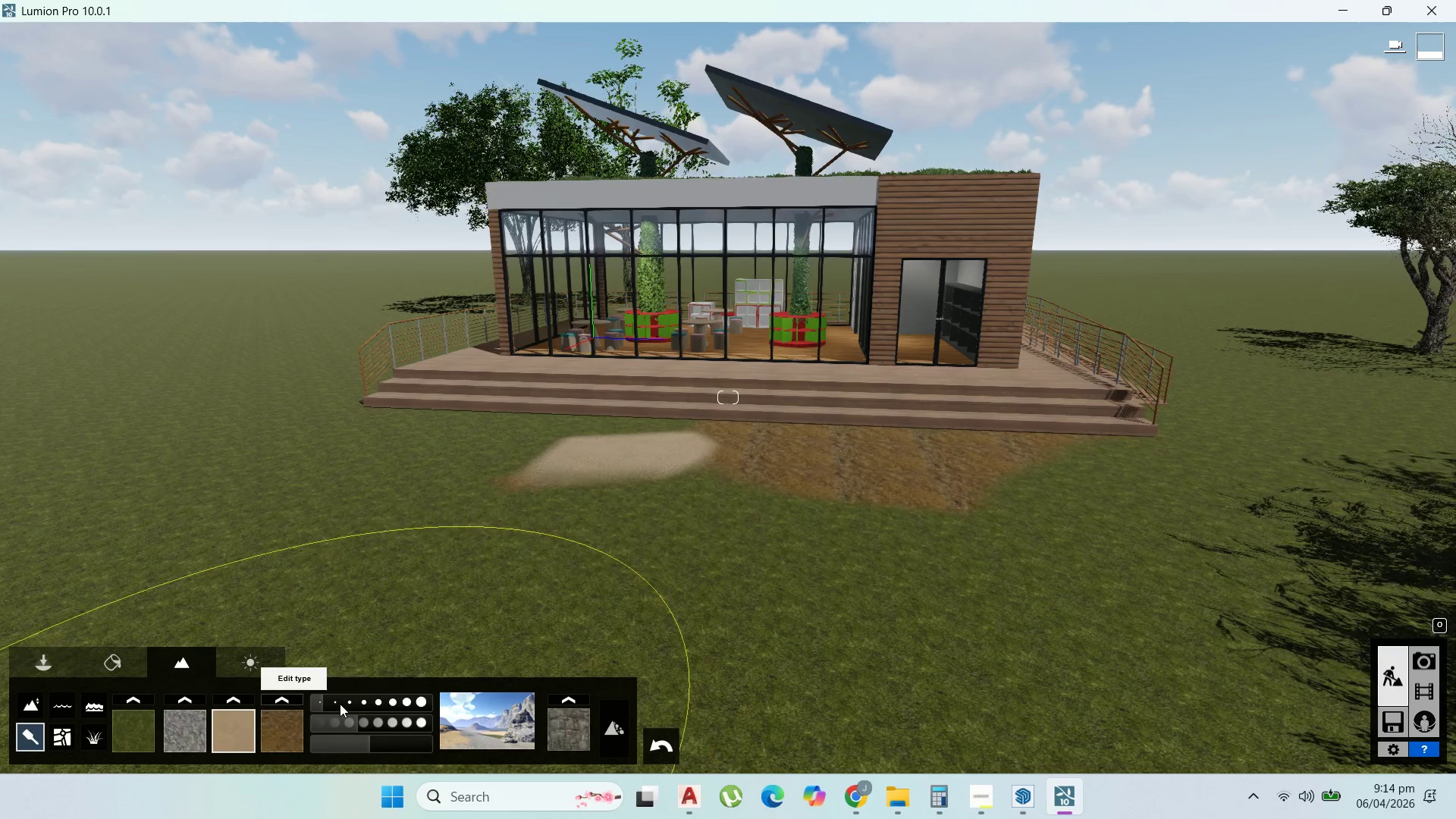 
left_click_drag(start_coordinate=[348, 719], to_coordinate=[334, 715])
 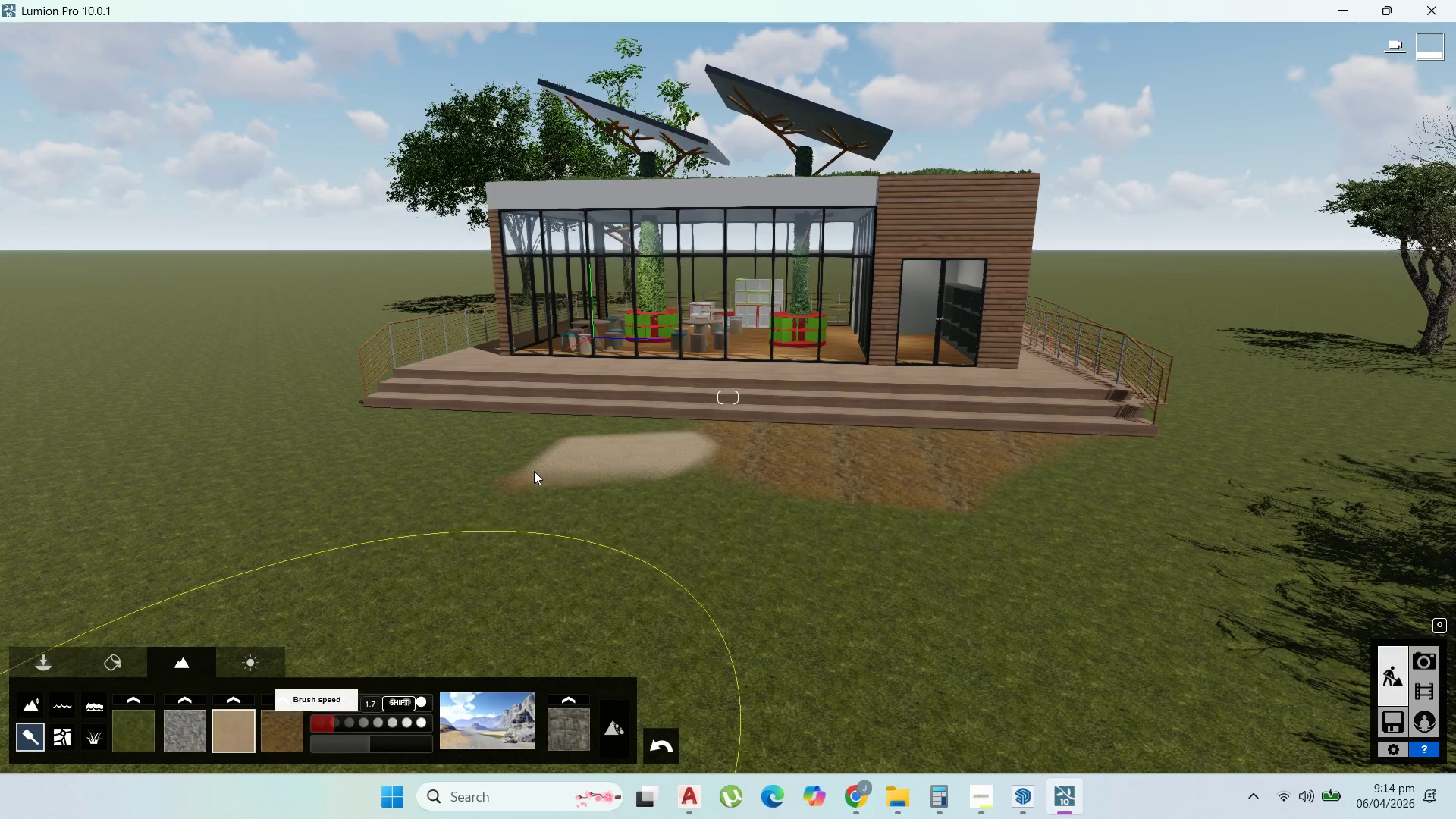 
left_click_drag(start_coordinate=[534, 471], to_coordinate=[706, 429])
 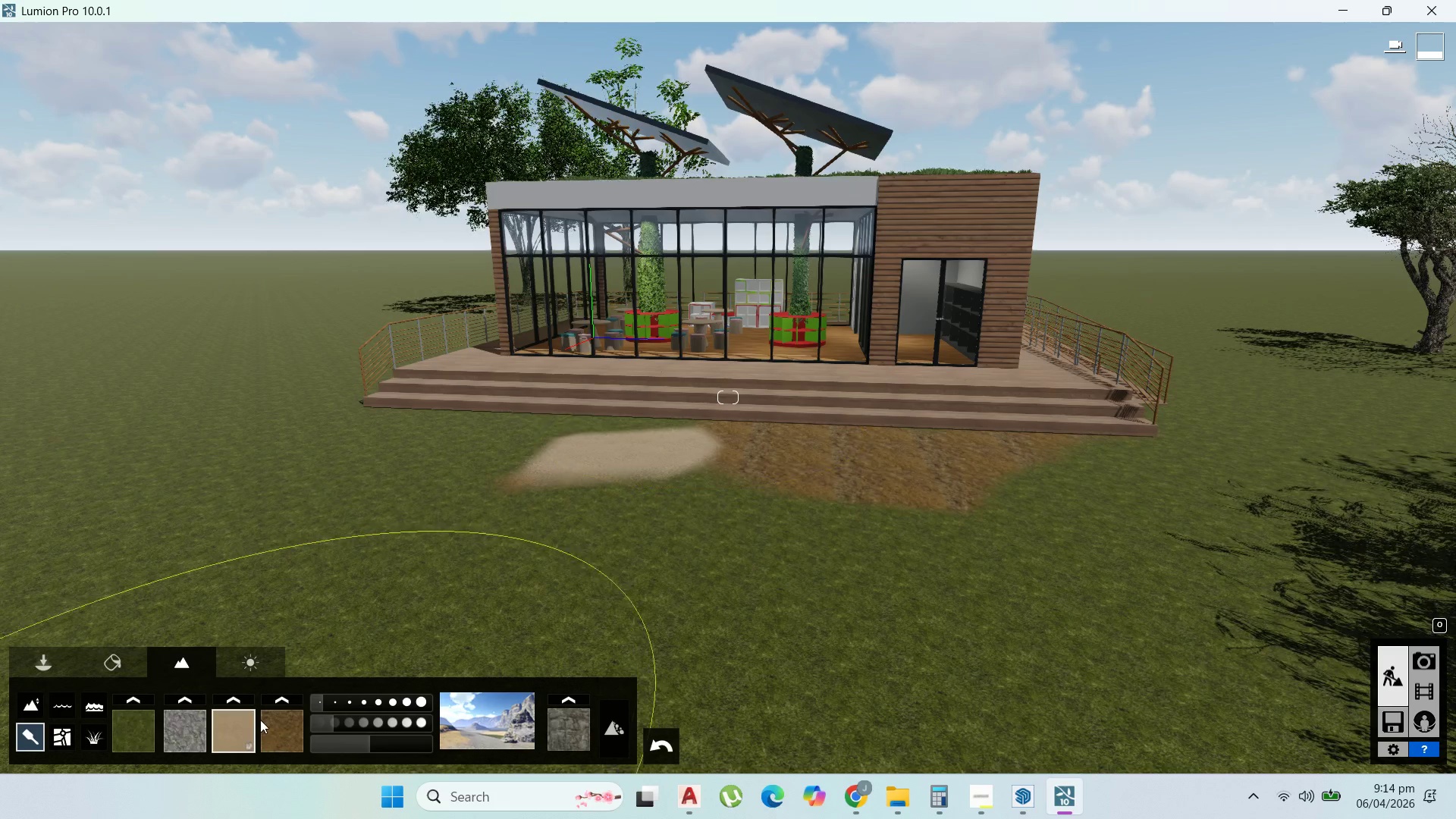 
double_click([281, 720])
 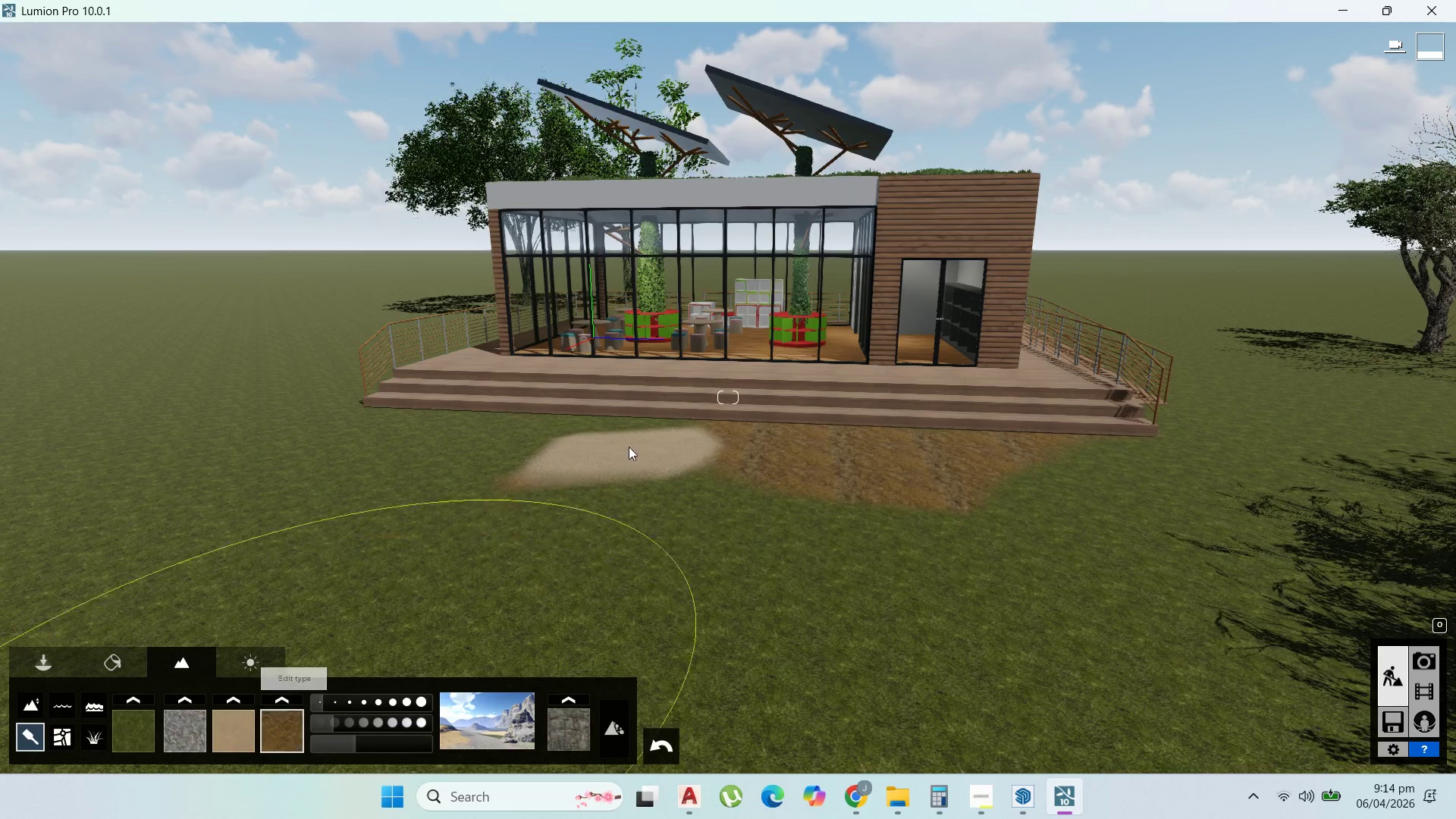 
left_click_drag(start_coordinate=[629, 444], to_coordinate=[337, 419])
 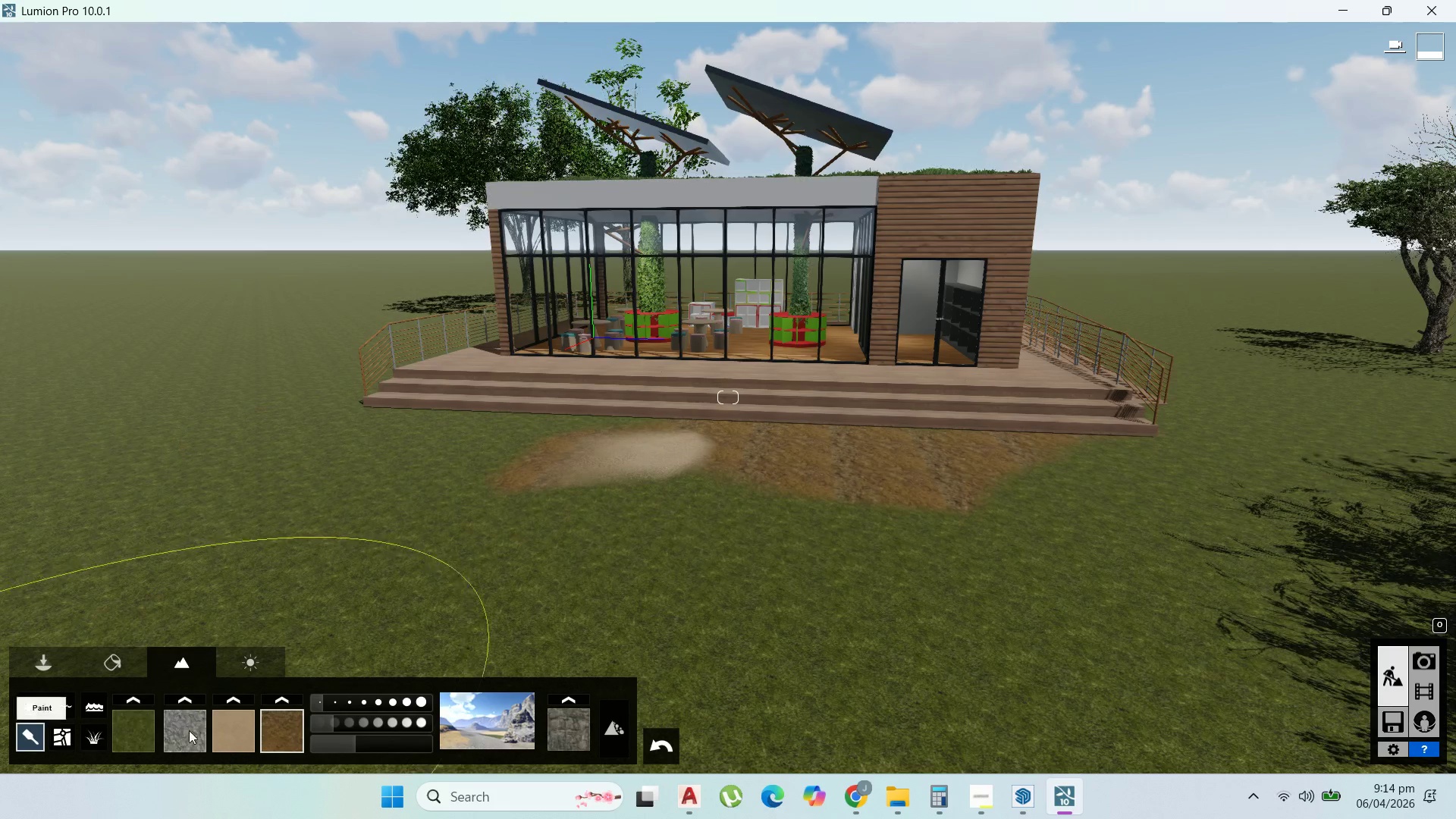 
left_click([190, 730])
 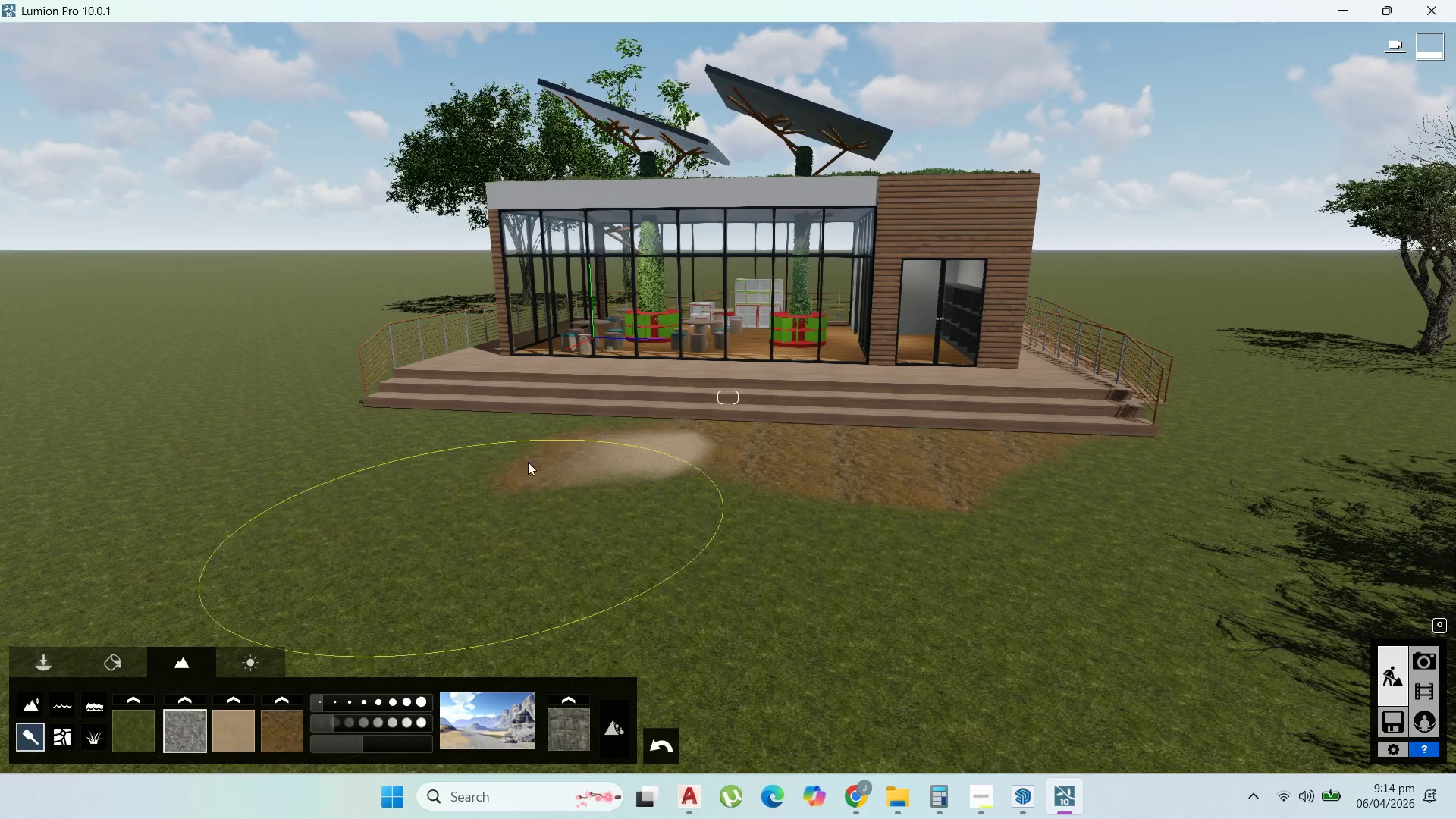 
left_click_drag(start_coordinate=[531, 445], to_coordinate=[491, 442])
 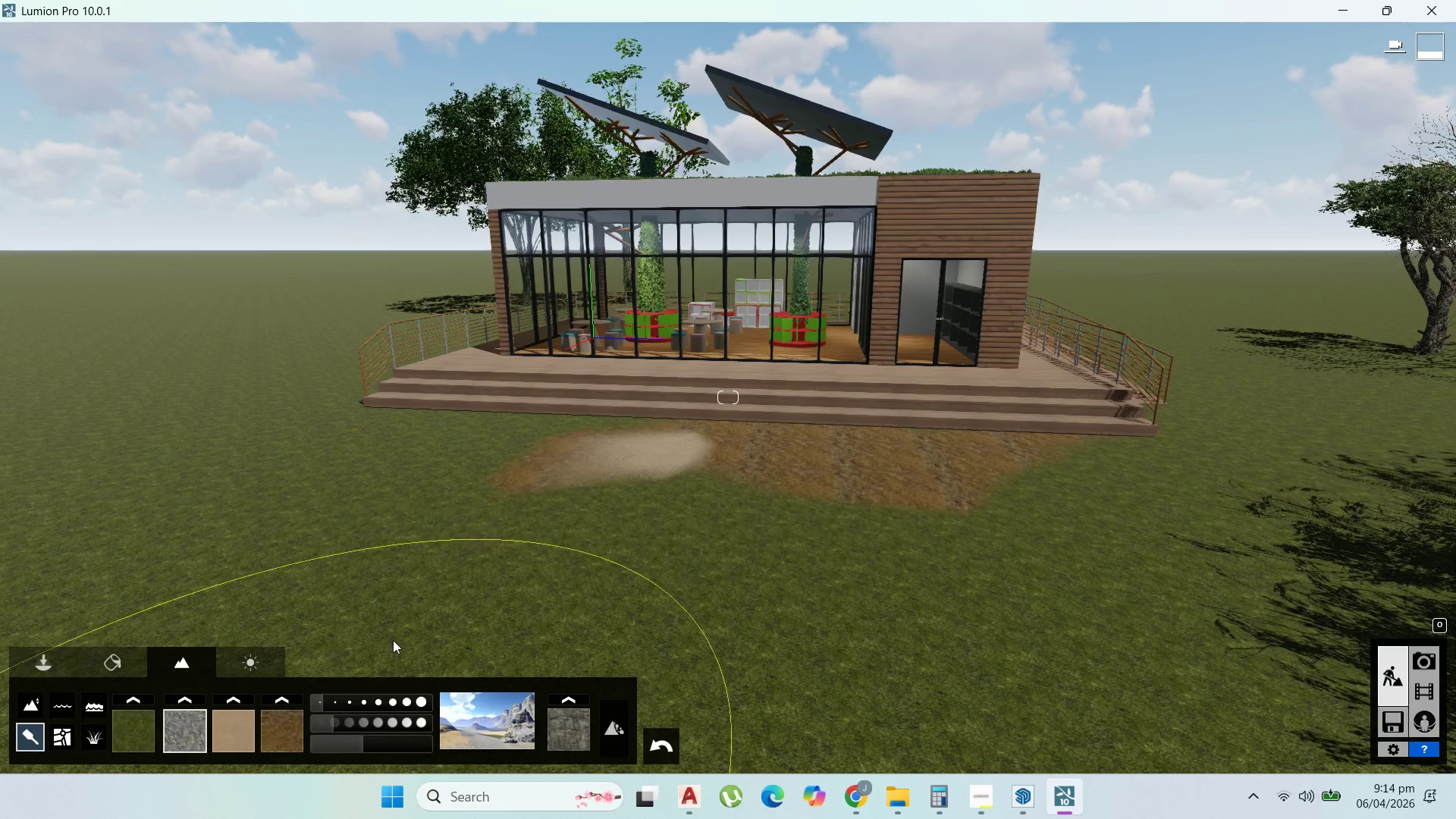 
left_click_drag(start_coordinate=[532, 434], to_coordinate=[511, 418])
 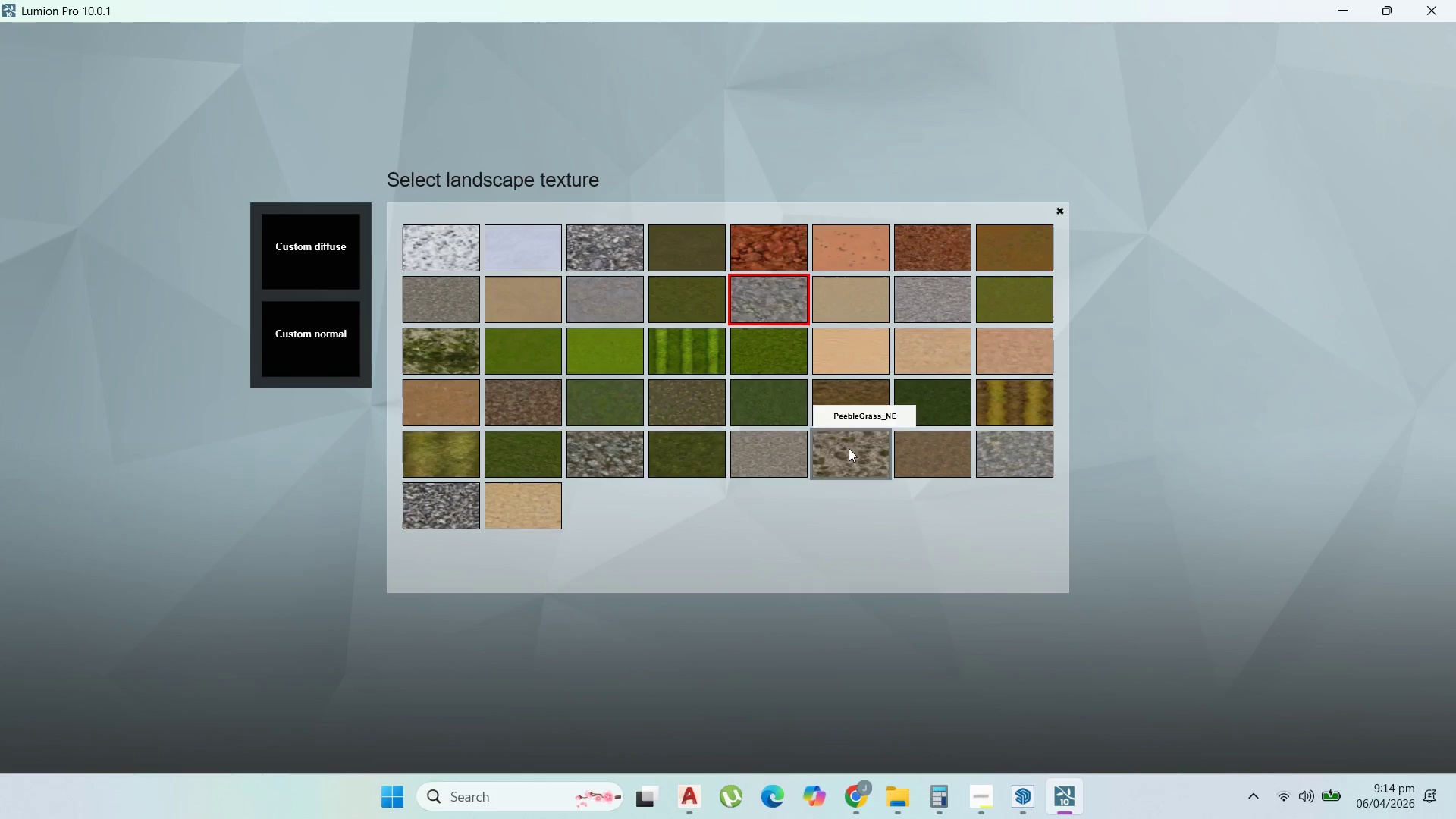 
left_click([631, 451])
 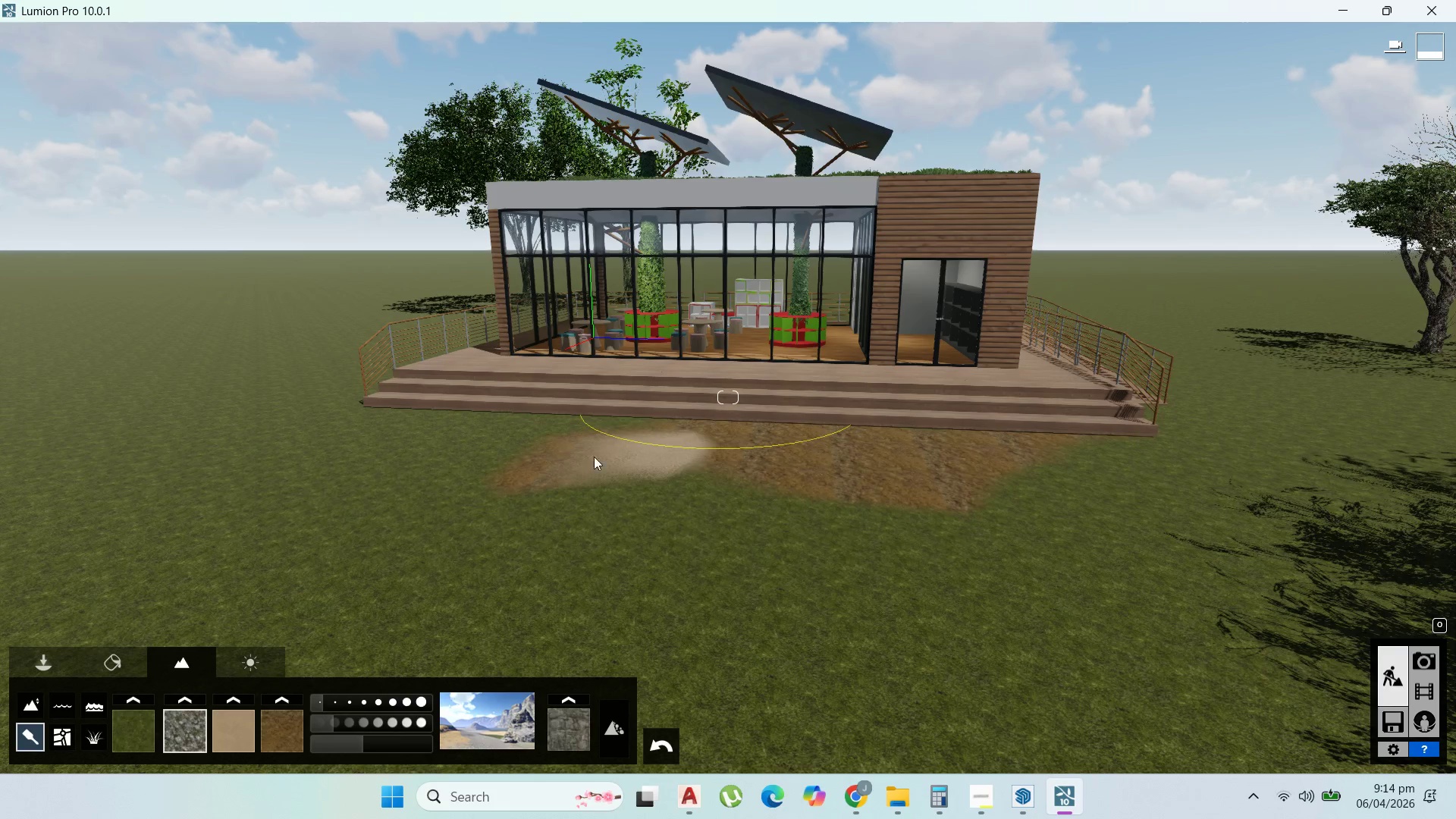 
left_click_drag(start_coordinate=[535, 455], to_coordinate=[566, 424])
 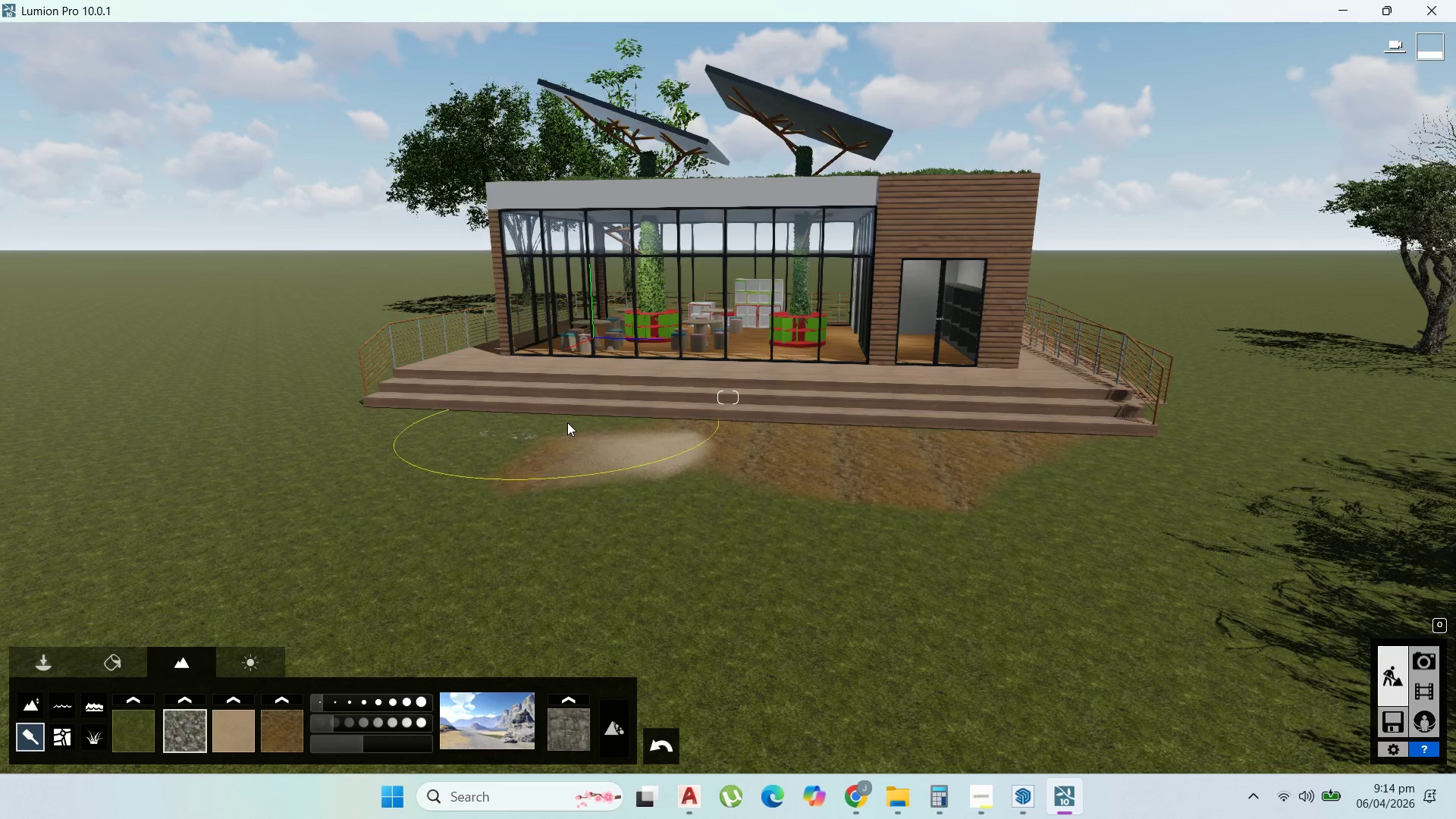 
left_click_drag(start_coordinate=[567, 422], to_coordinate=[798, 416])
 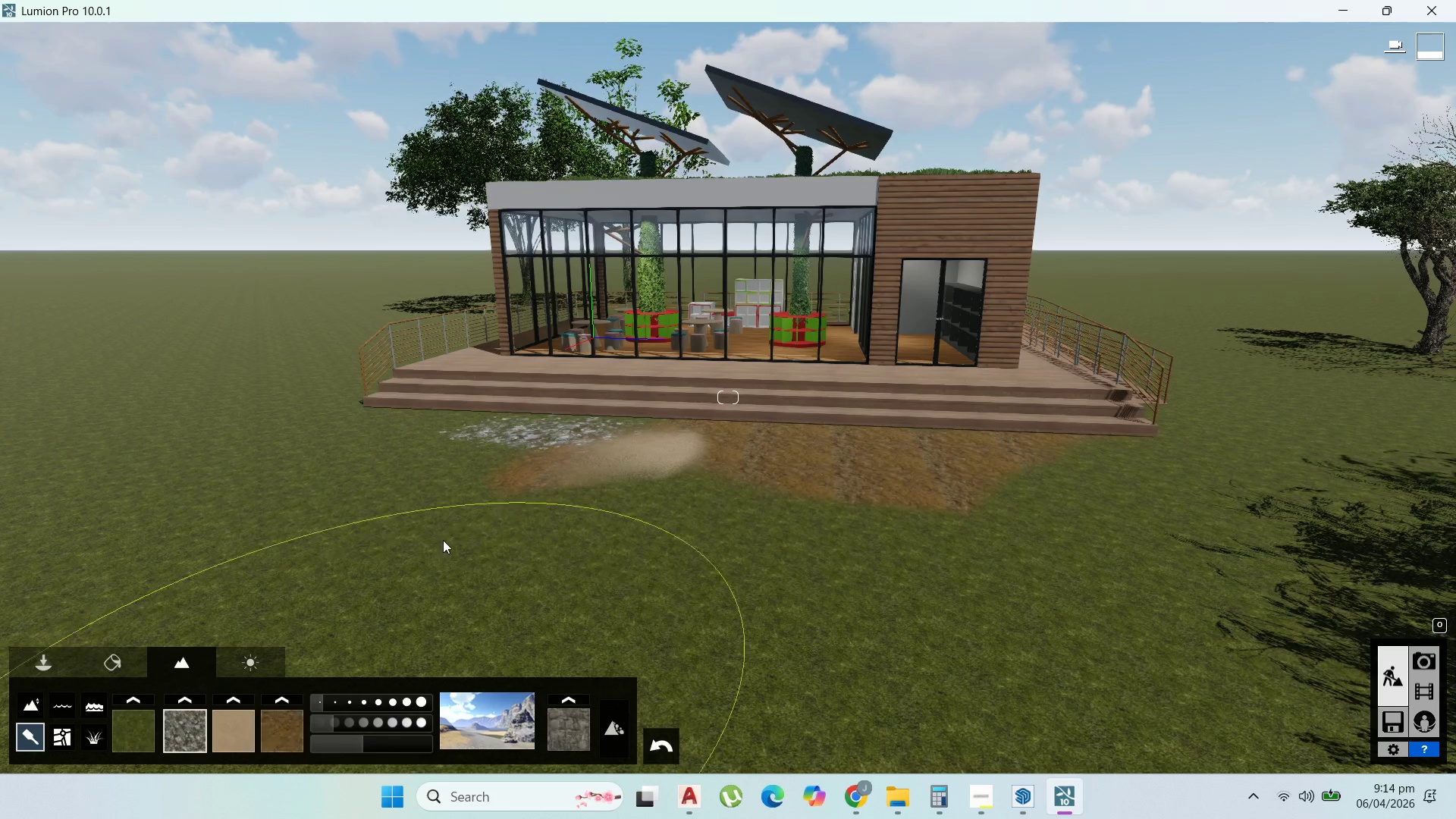 
left_click_drag(start_coordinate=[417, 438], to_coordinate=[372, 463])
 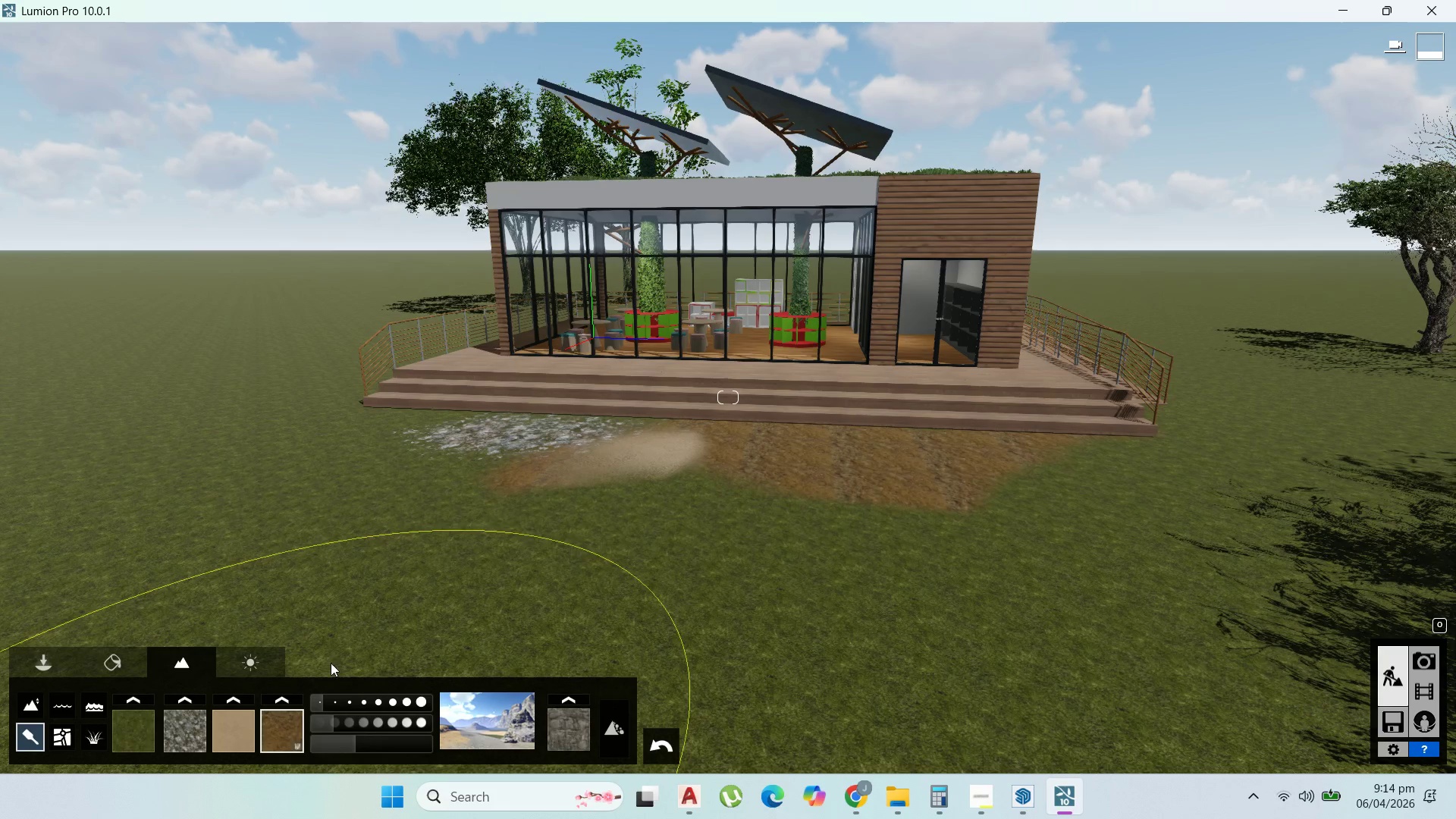 
left_click_drag(start_coordinate=[393, 434], to_coordinate=[286, 530])
 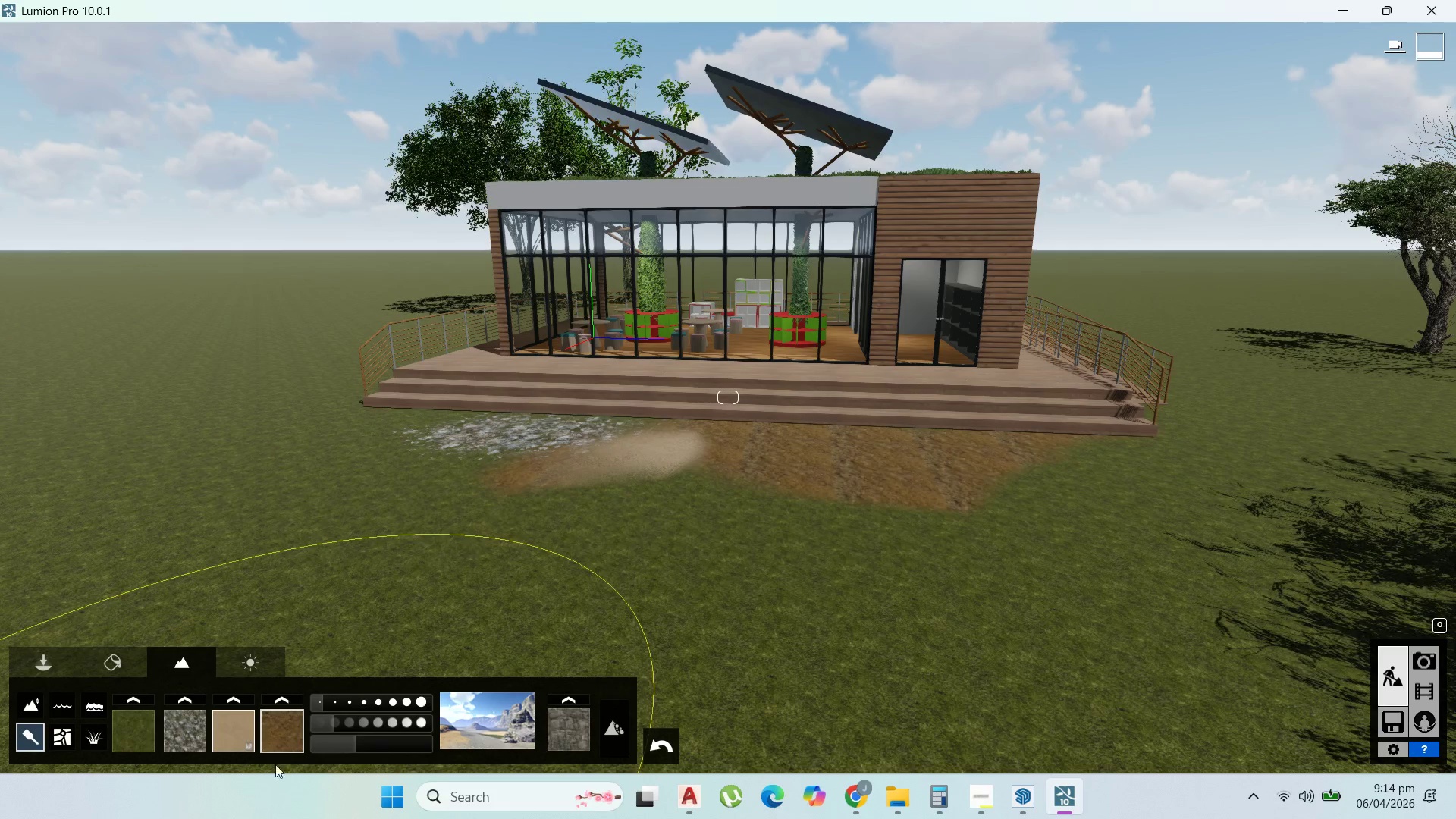 
mouse_move([270, 752])
 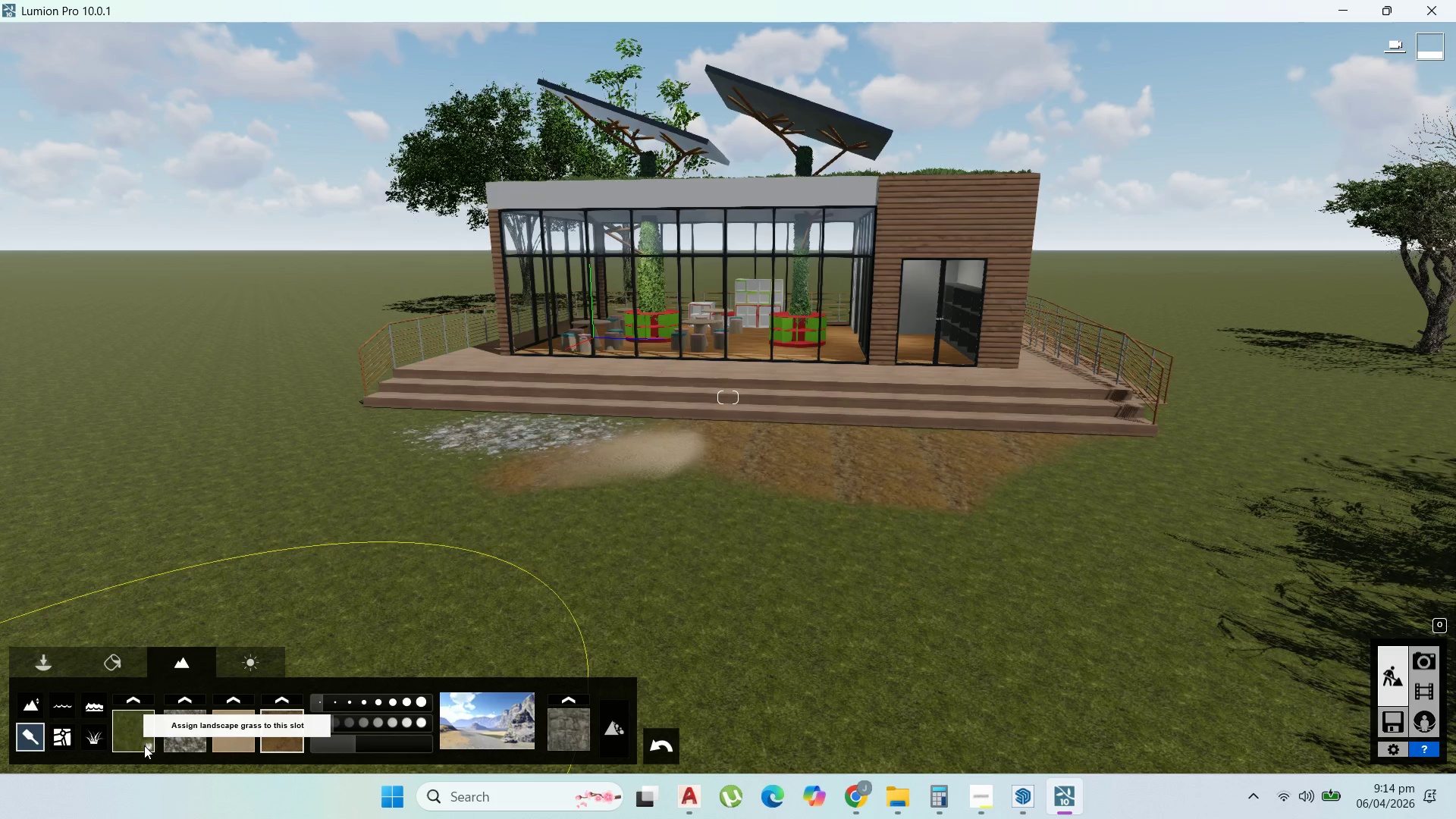 
left_click([145, 745])
 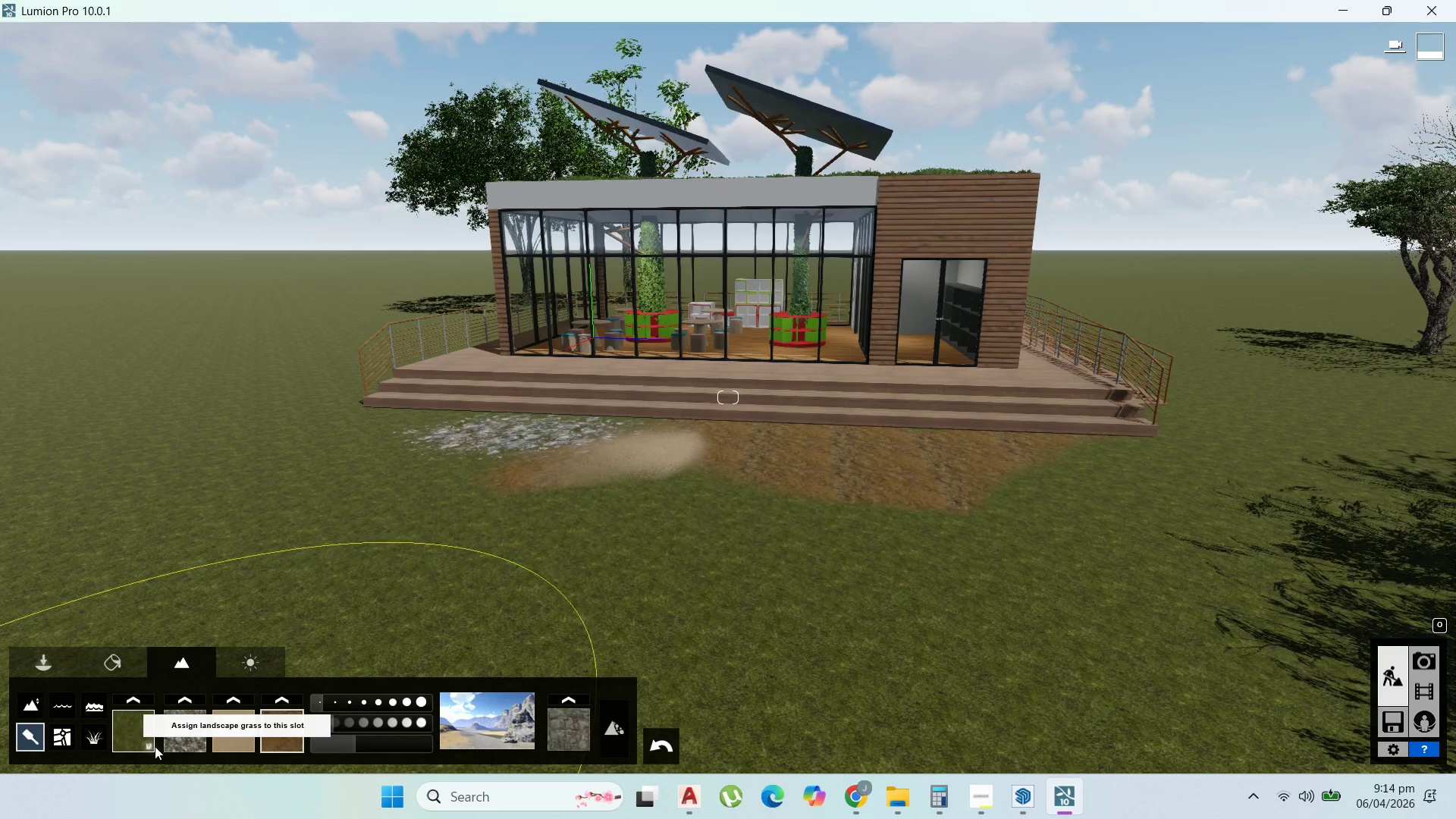 
left_click([150, 746])
 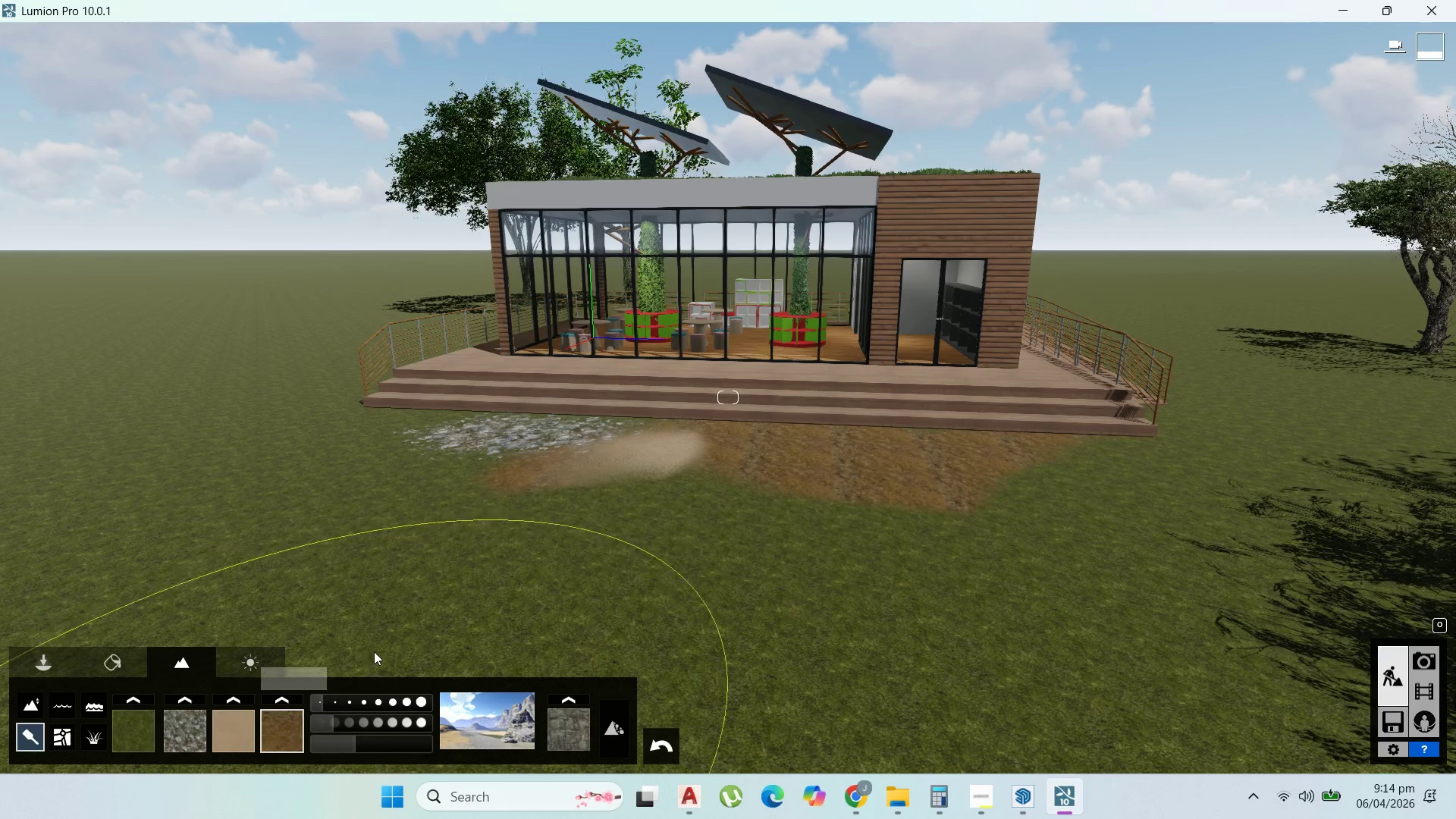 
left_click_drag(start_coordinate=[393, 507], to_coordinate=[406, 477])
 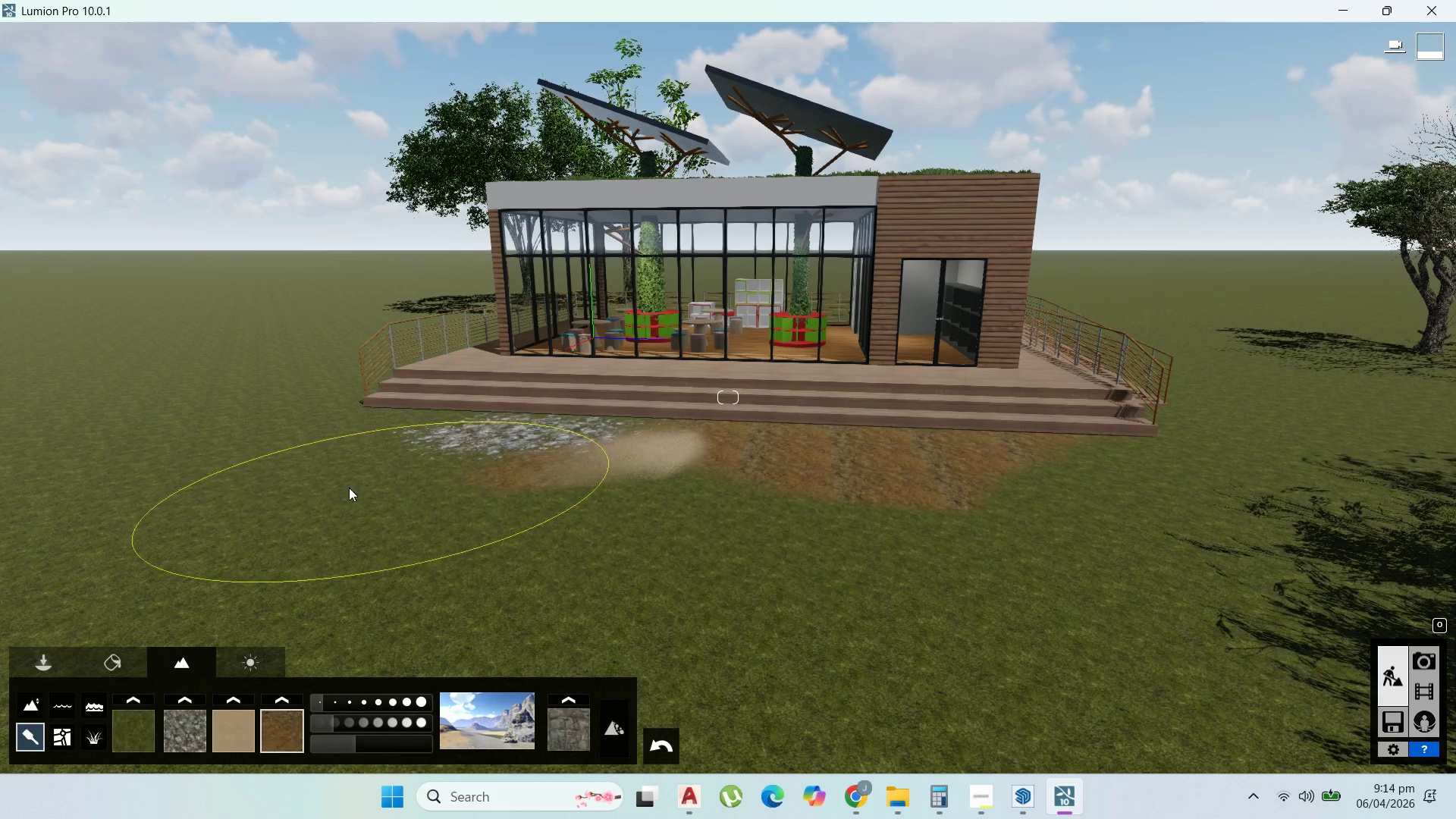 
left_click_drag(start_coordinate=[359, 431], to_coordinate=[480, 478])
 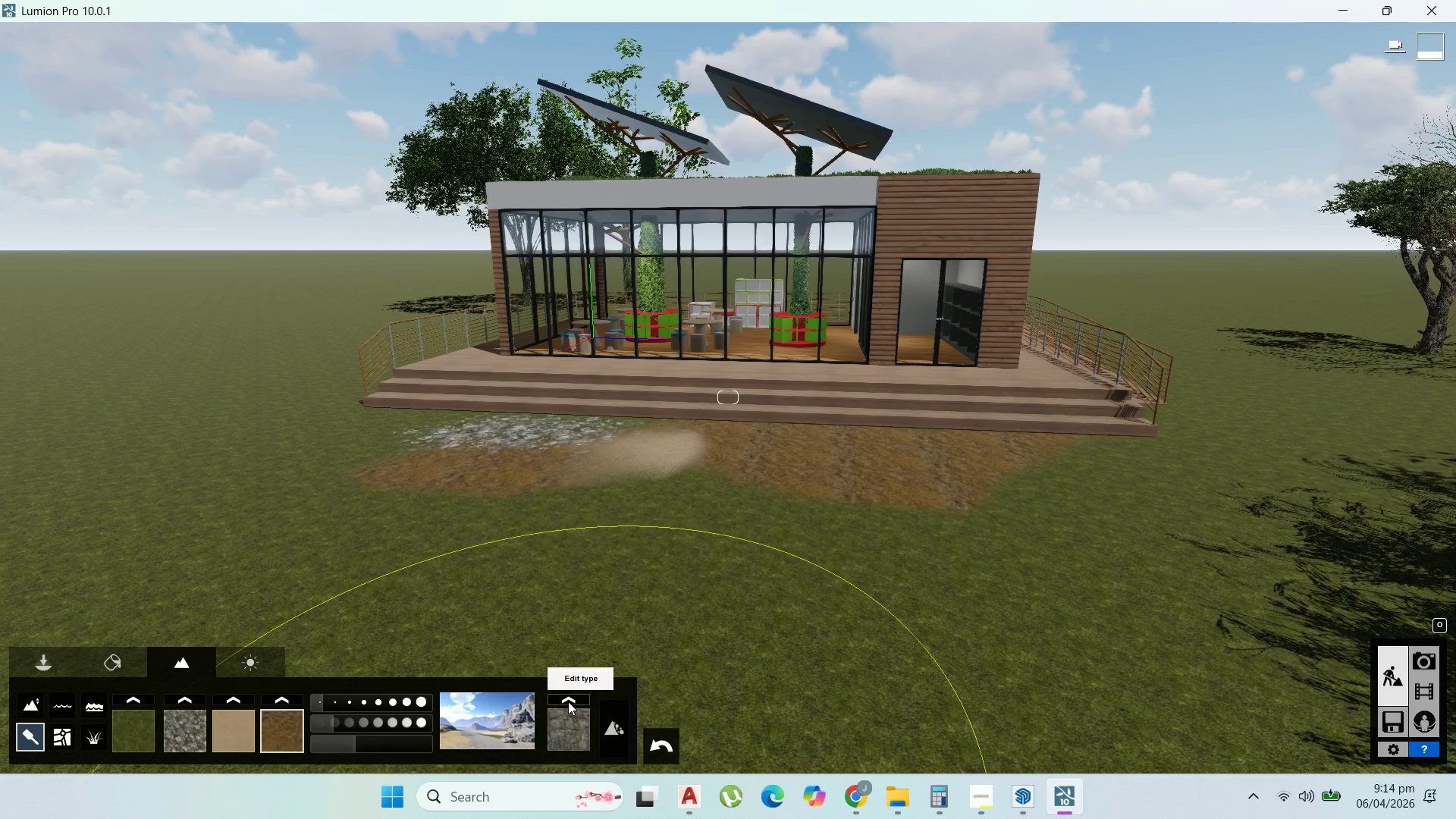 
left_click([569, 701])
 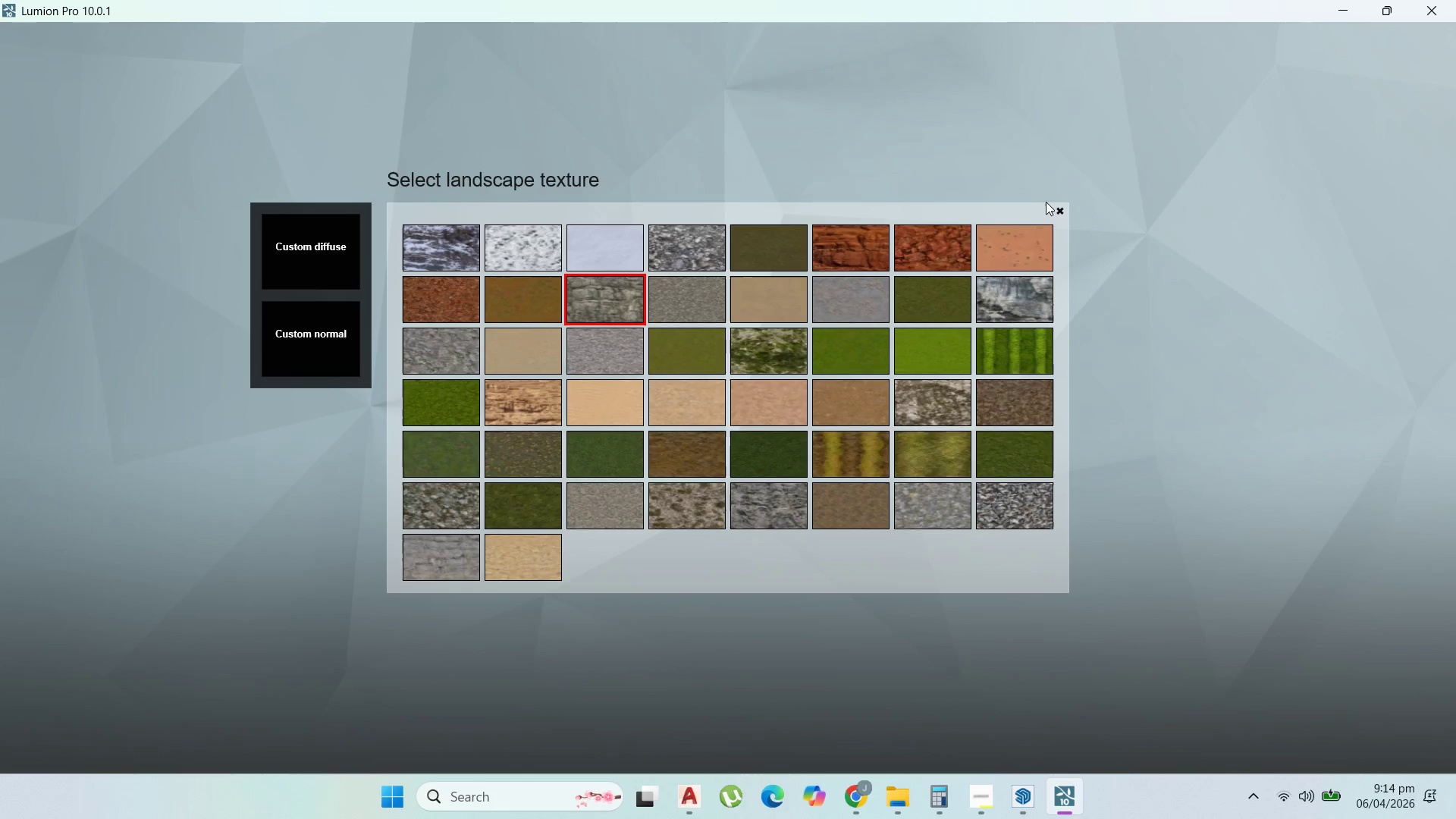 
left_click([1062, 214])
 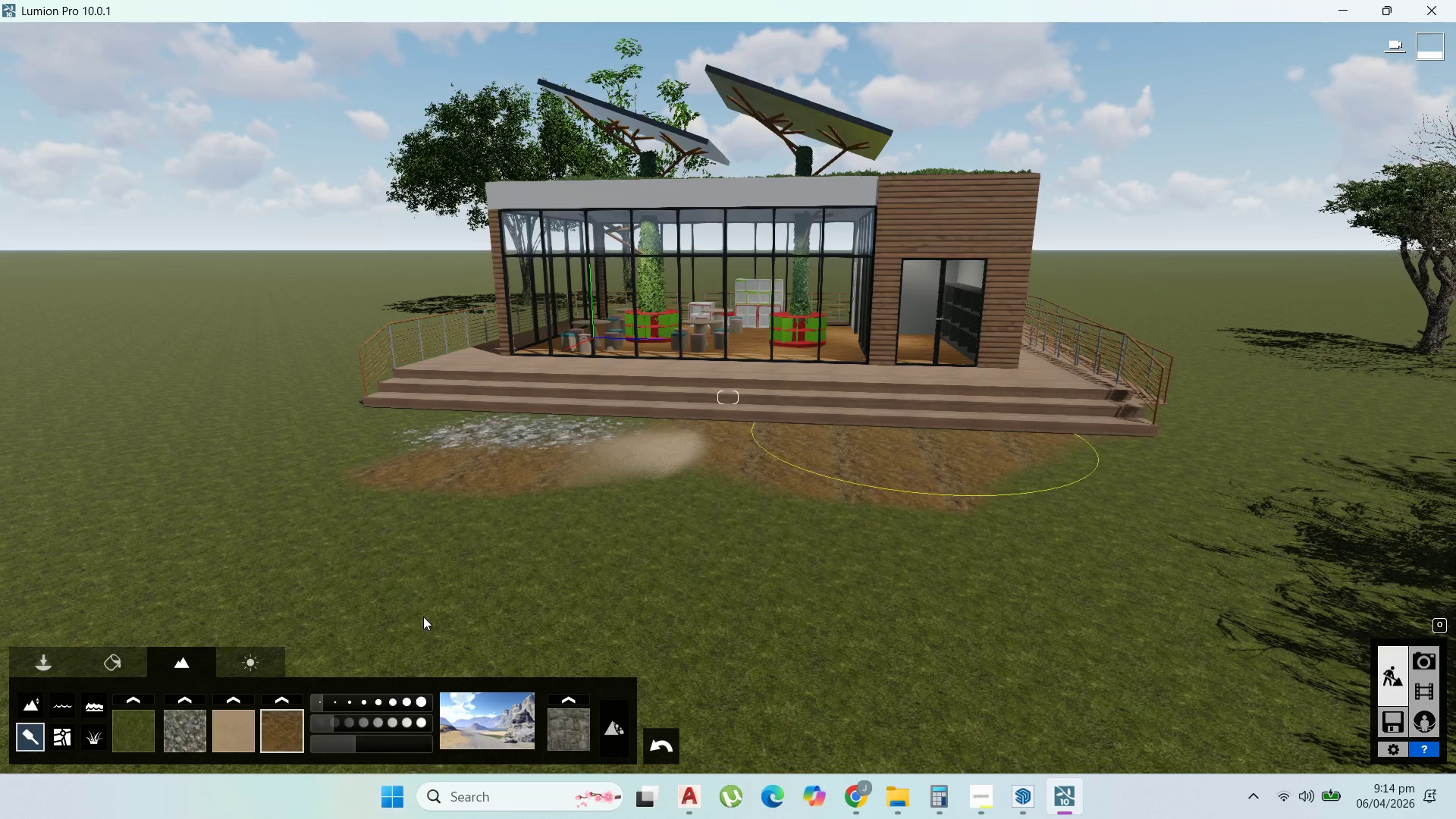 
left_click_drag(start_coordinate=[442, 463], to_coordinate=[1266, 444])
 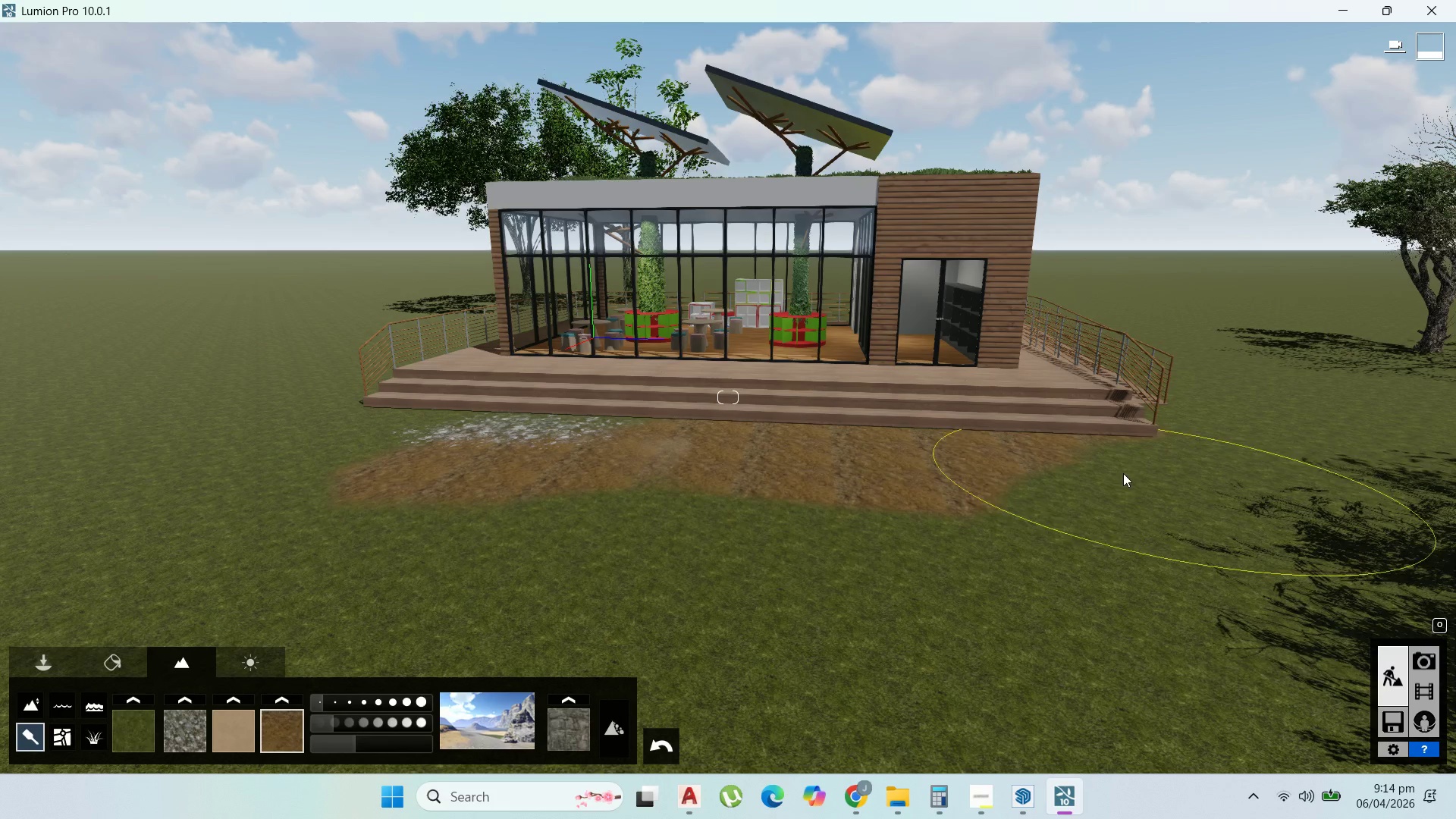 
left_click_drag(start_coordinate=[1138, 459], to_coordinate=[368, 436])
 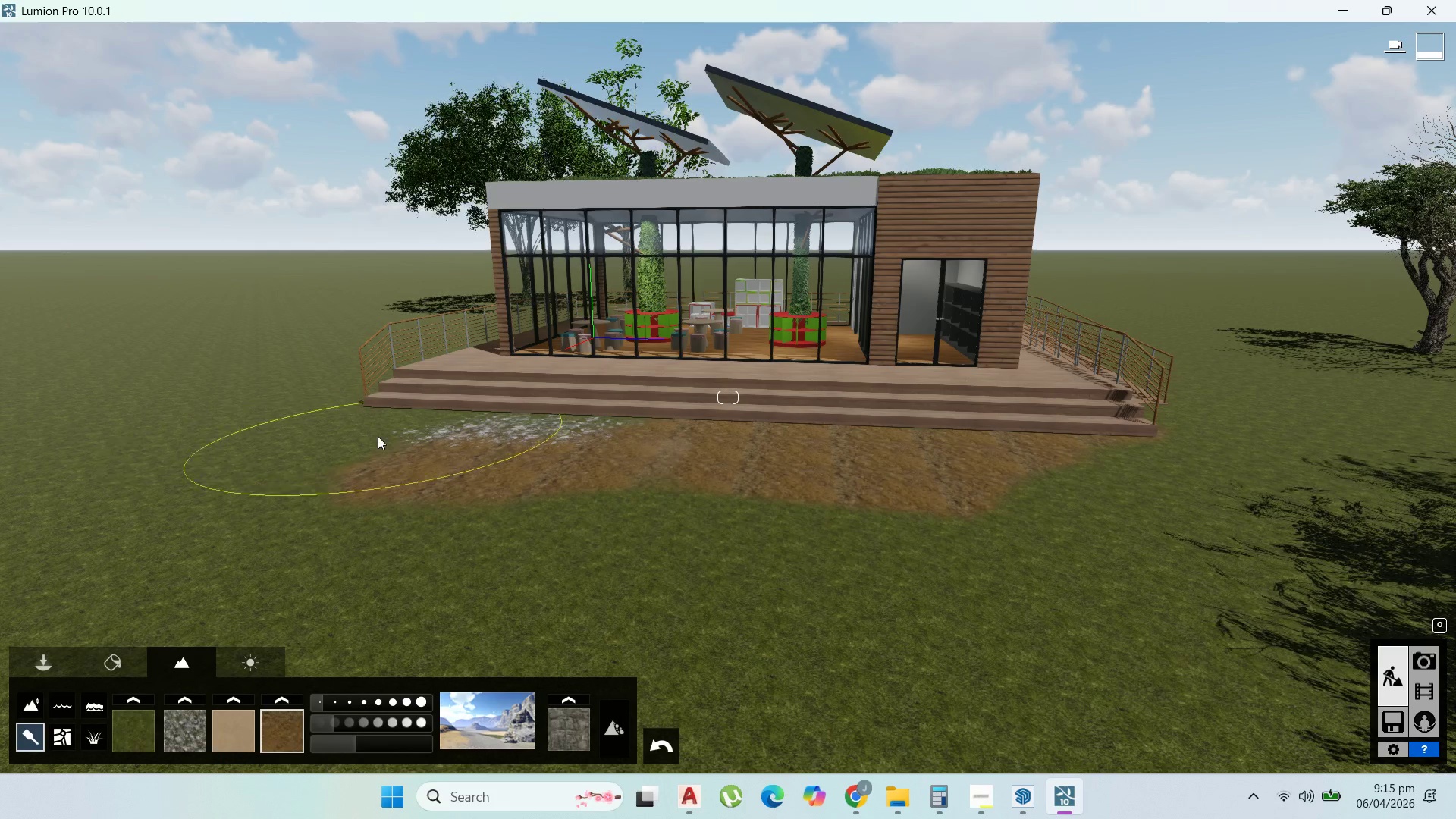 
left_click_drag(start_coordinate=[378, 436], to_coordinate=[289, 423])
 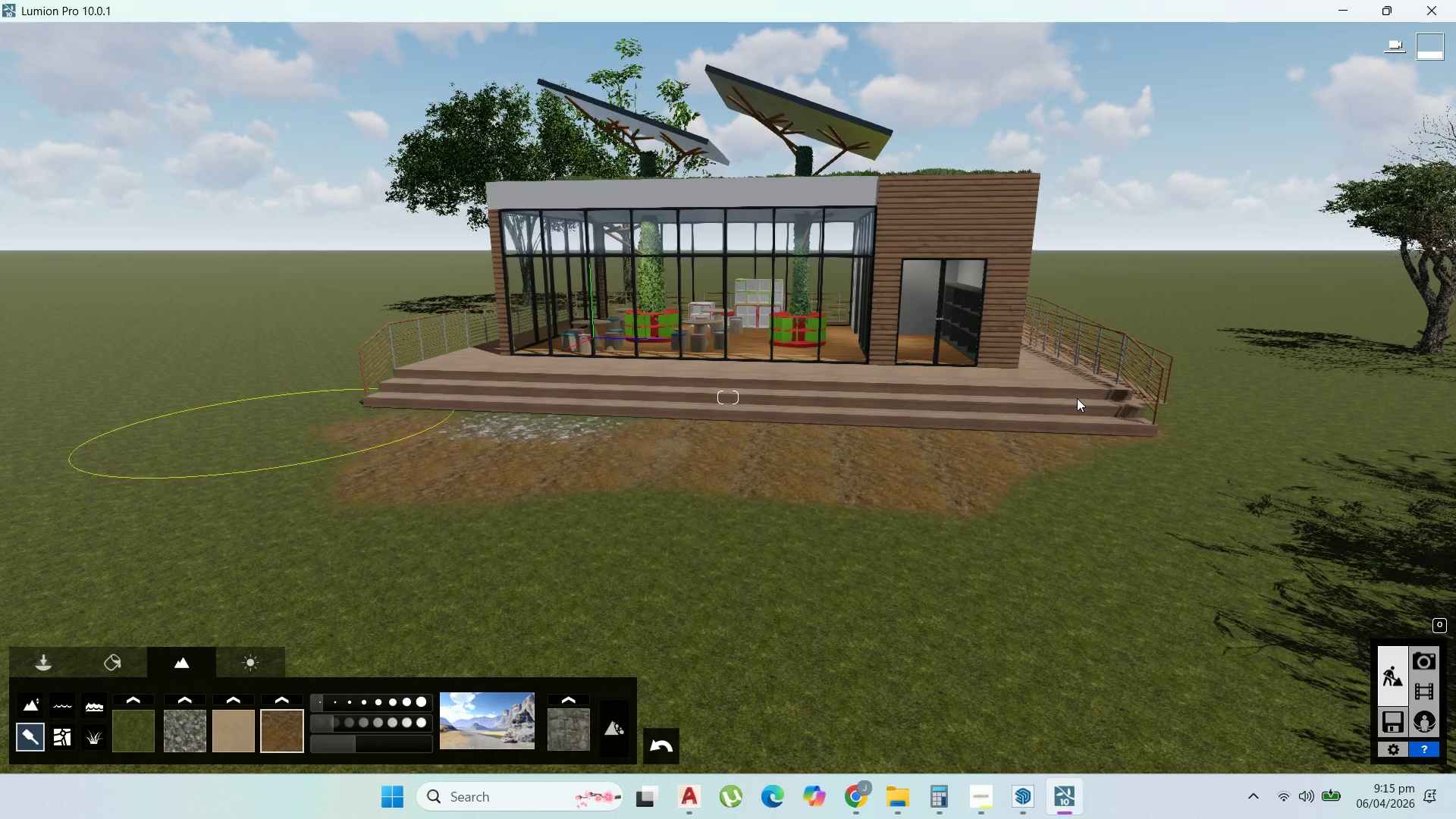 
left_click_drag(start_coordinate=[1077, 398], to_coordinate=[1301, 453])
 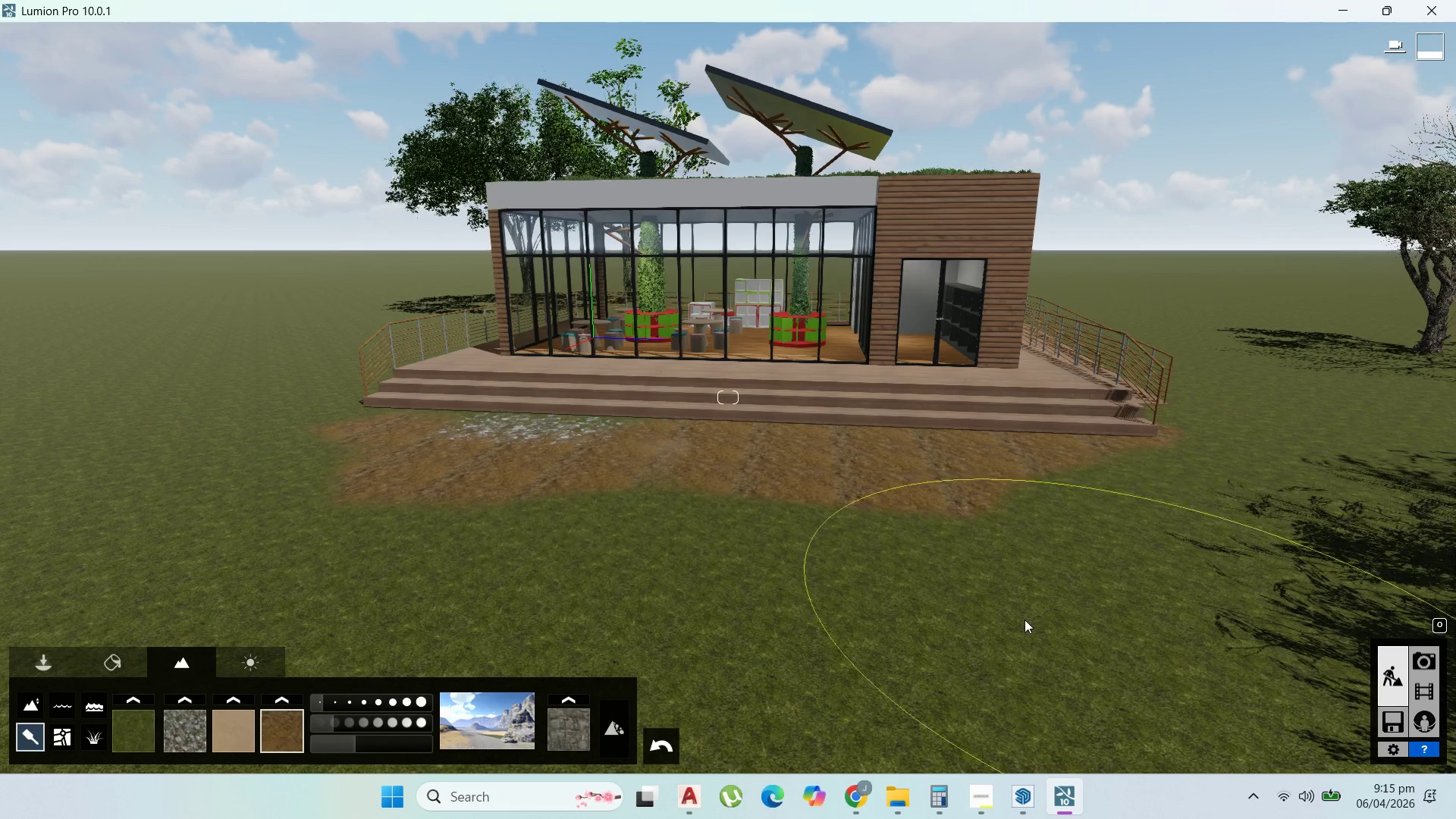 
scroll: coordinate [1024, 620], scroll_direction: up, amount: 3.0
 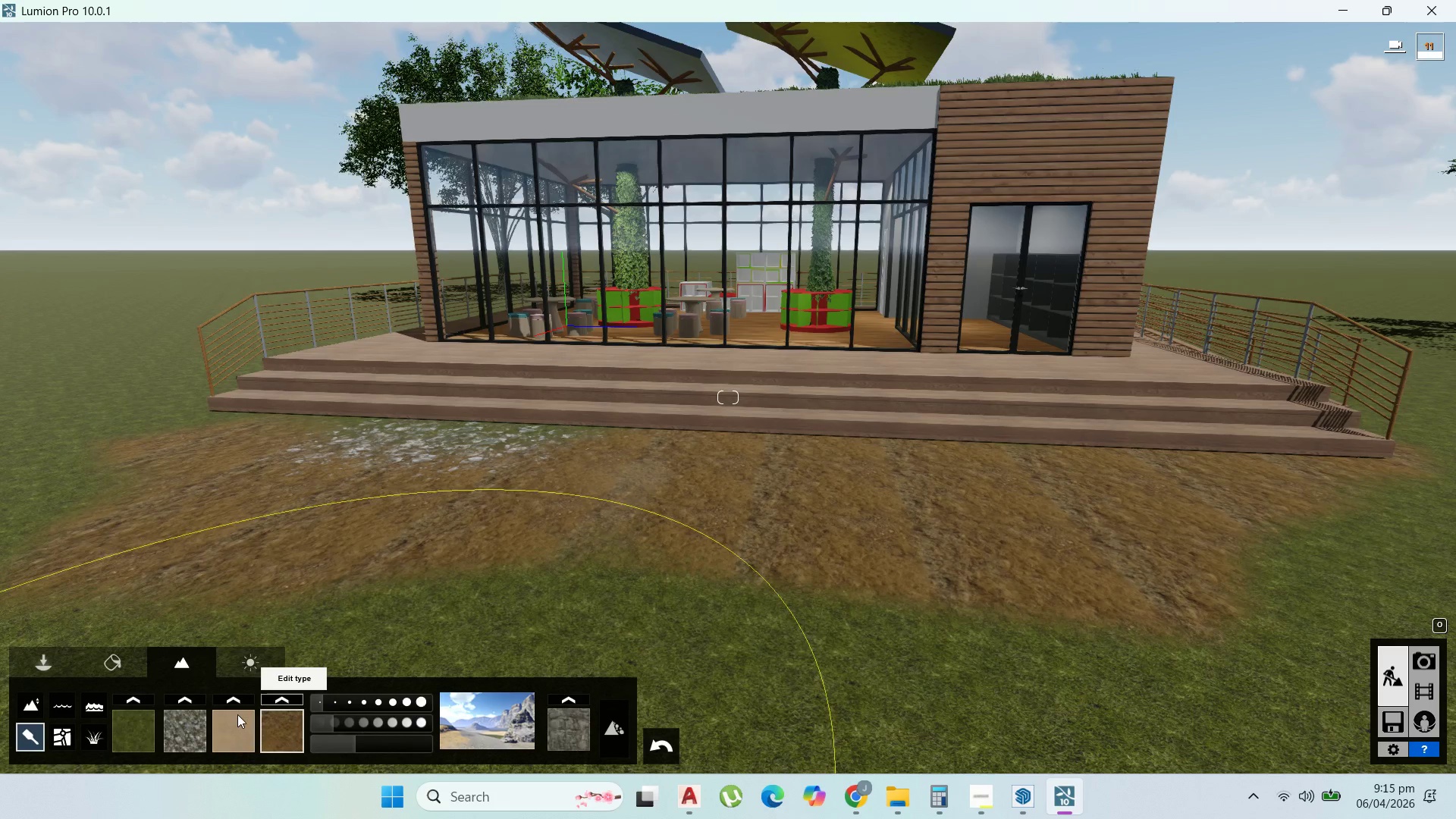 
left_click([231, 695])
 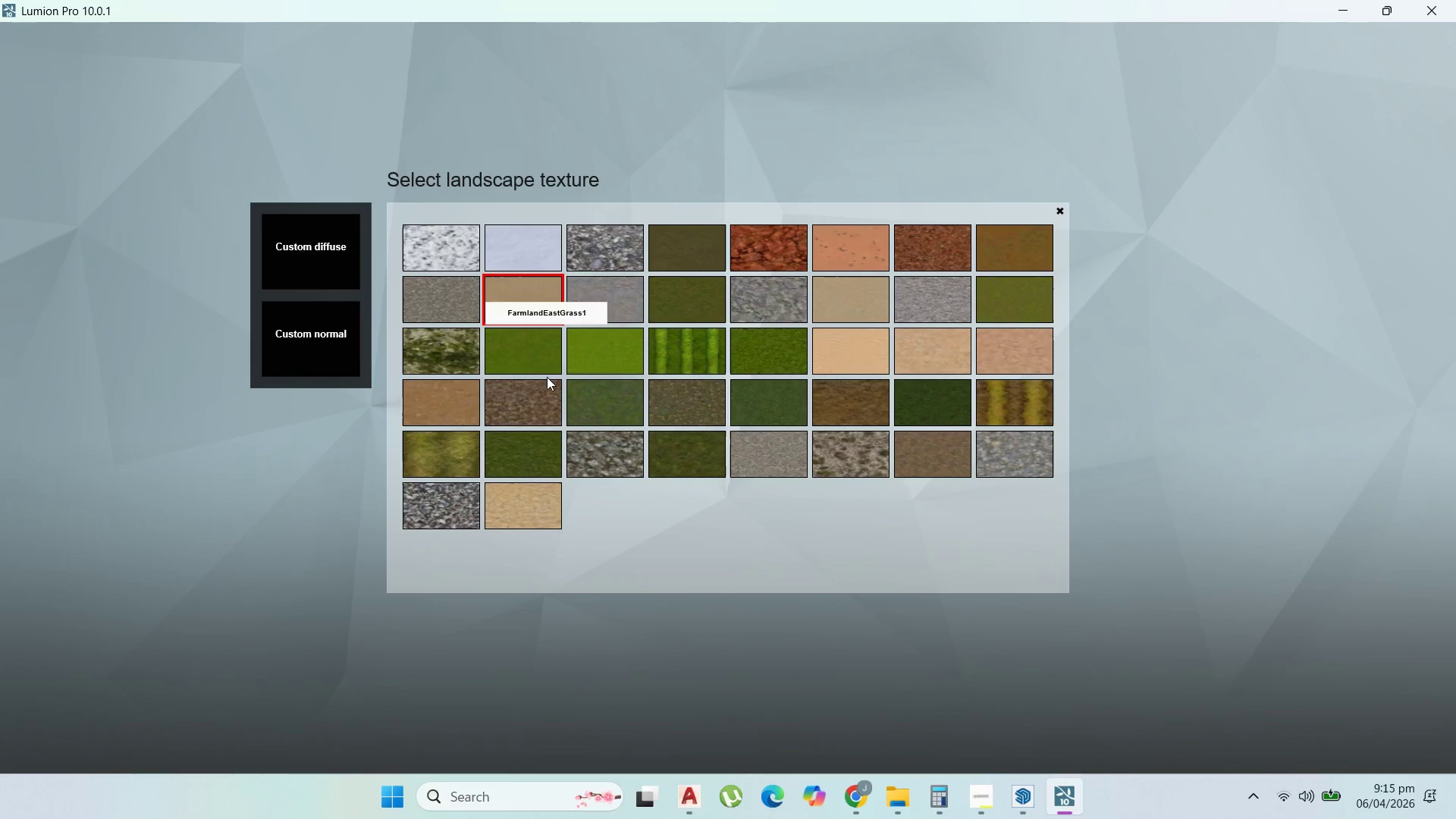 
wait(6.66)
 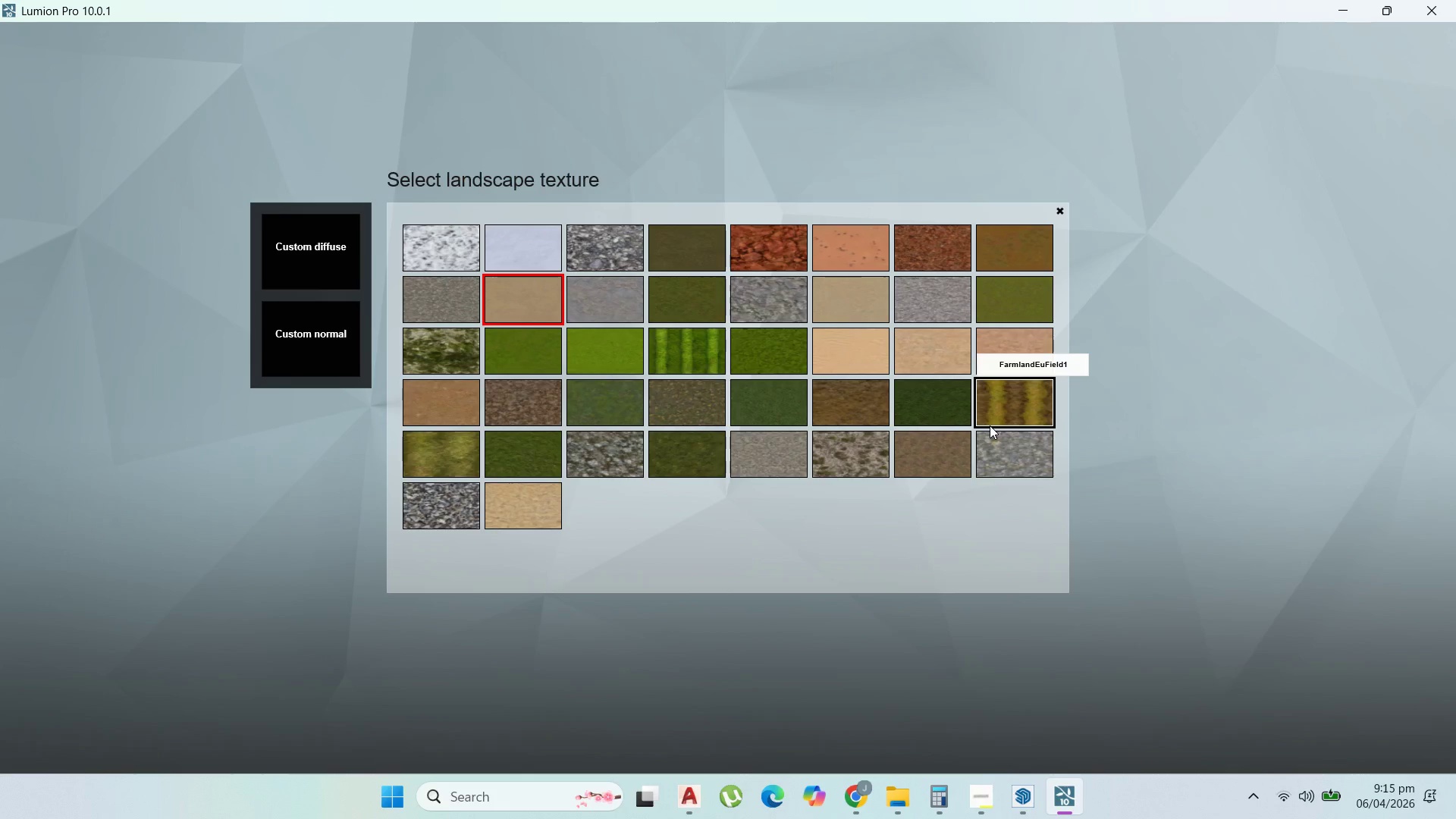 
left_click([438, 364])
 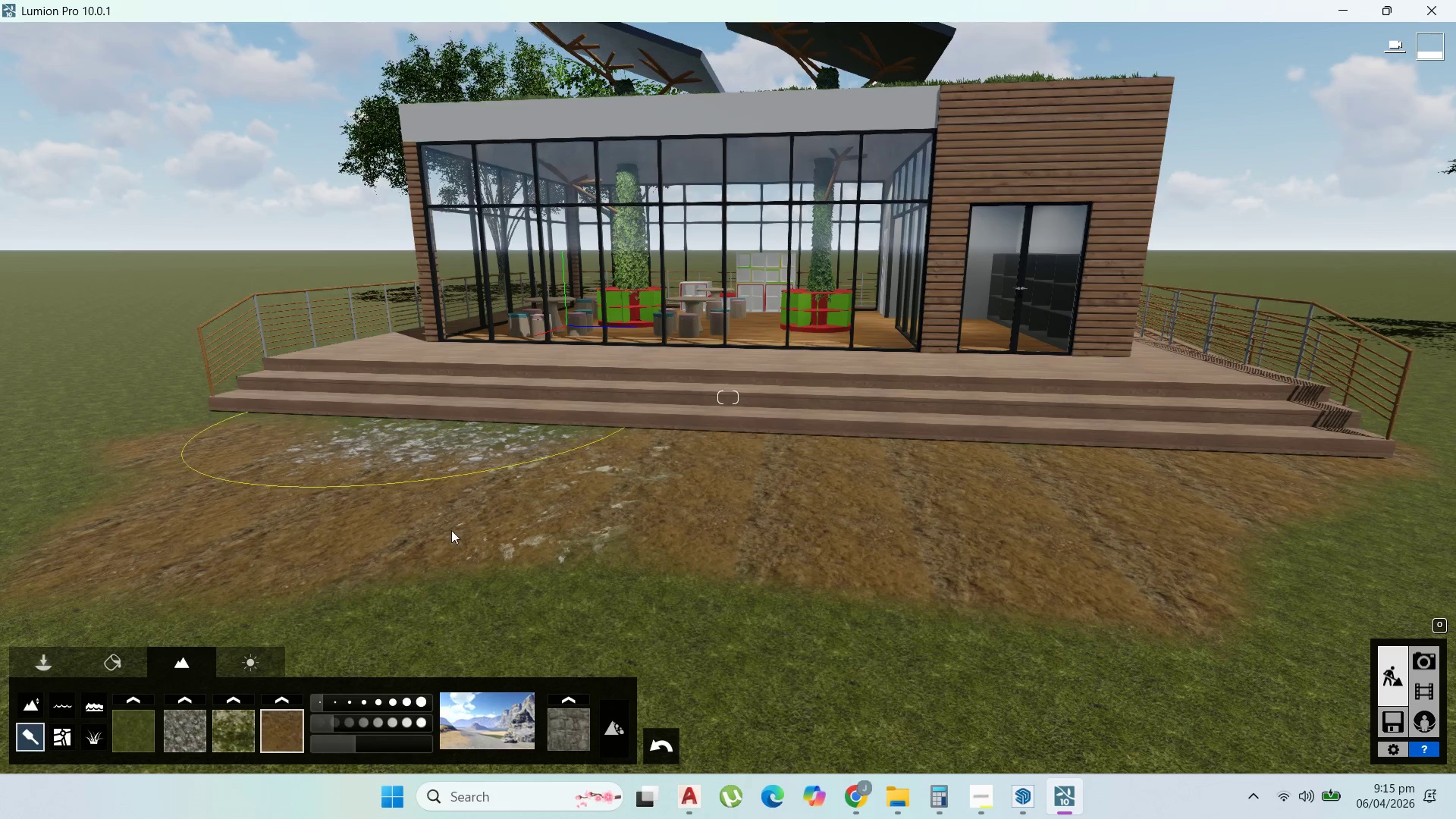 
left_click_drag(start_coordinate=[454, 522], to_coordinate=[456, 497])
 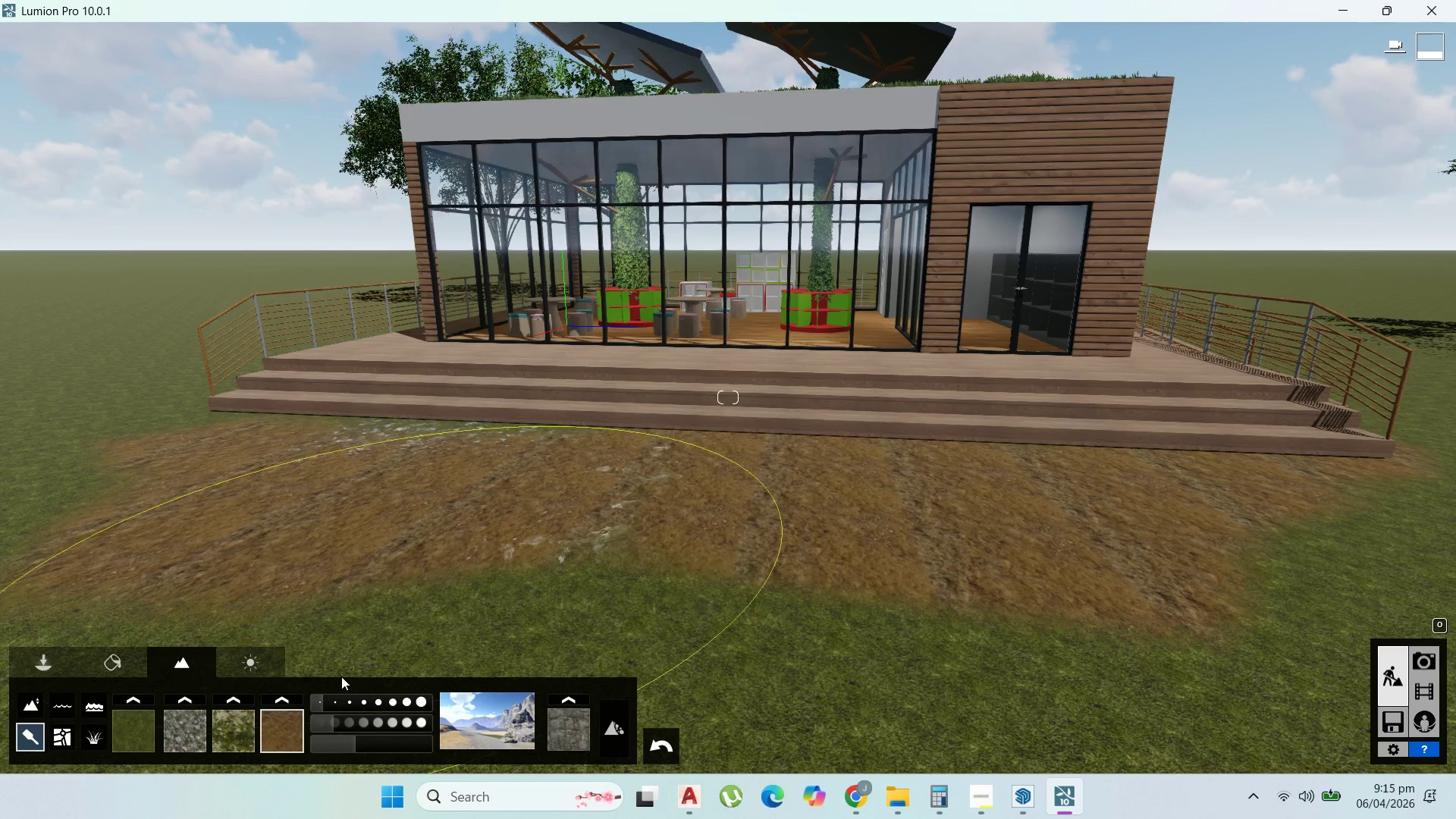 
scroll: coordinate [635, 500], scroll_direction: down, amount: 3.0
 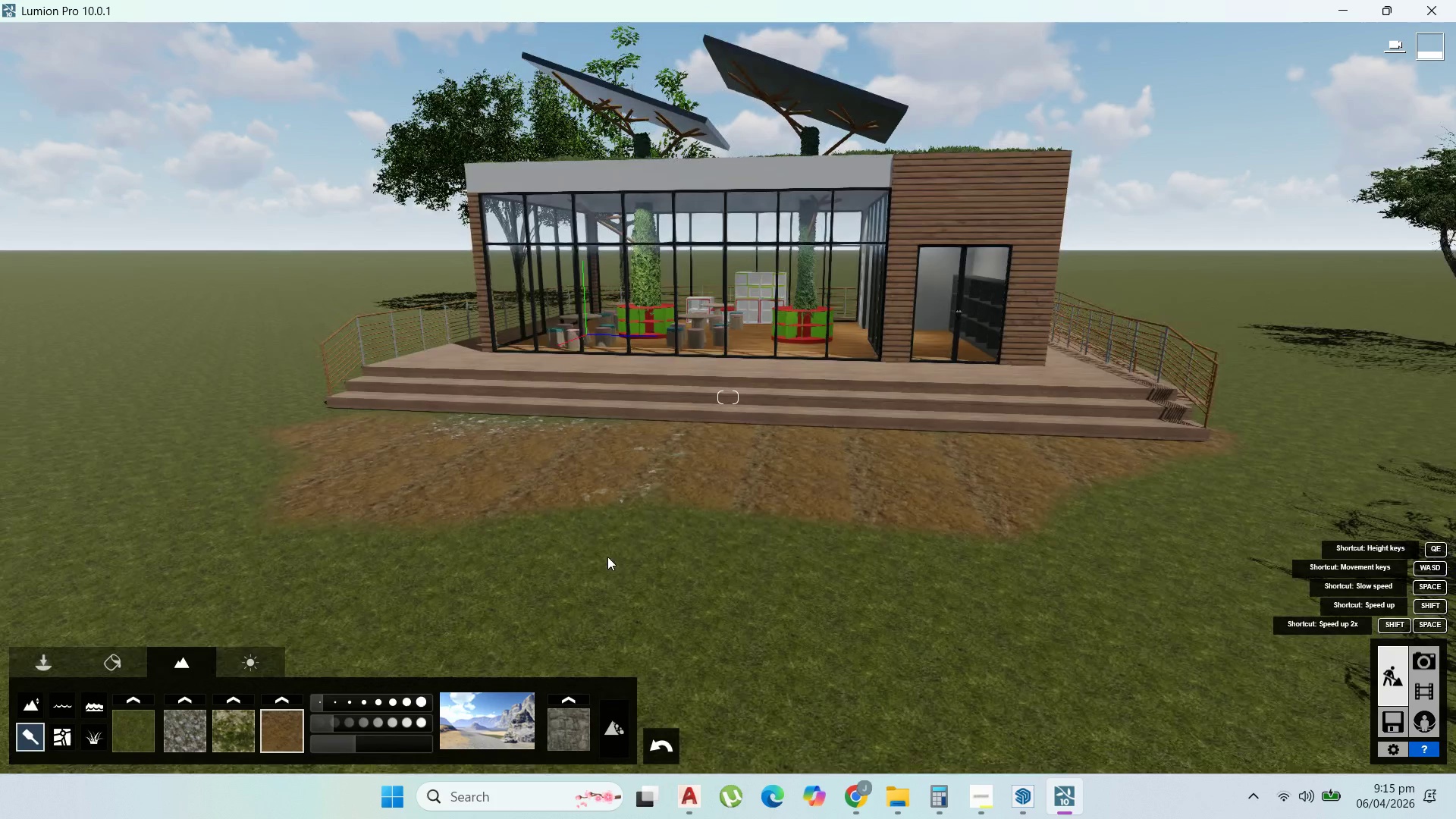 
left_click_drag(start_coordinate=[607, 557], to_coordinate=[667, 563])
 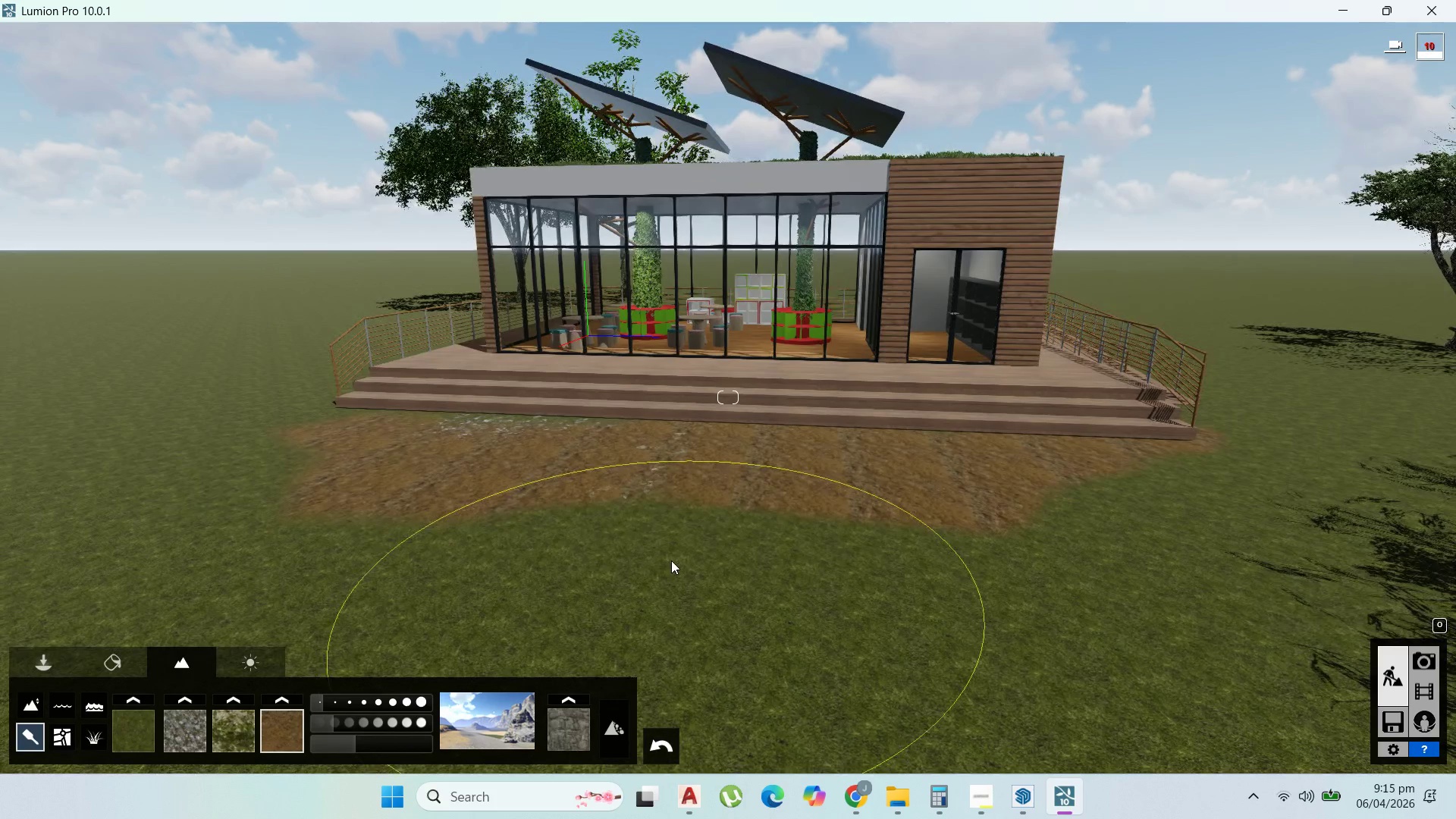 
left_click_drag(start_coordinate=[671, 560], to_coordinate=[697, 554])
 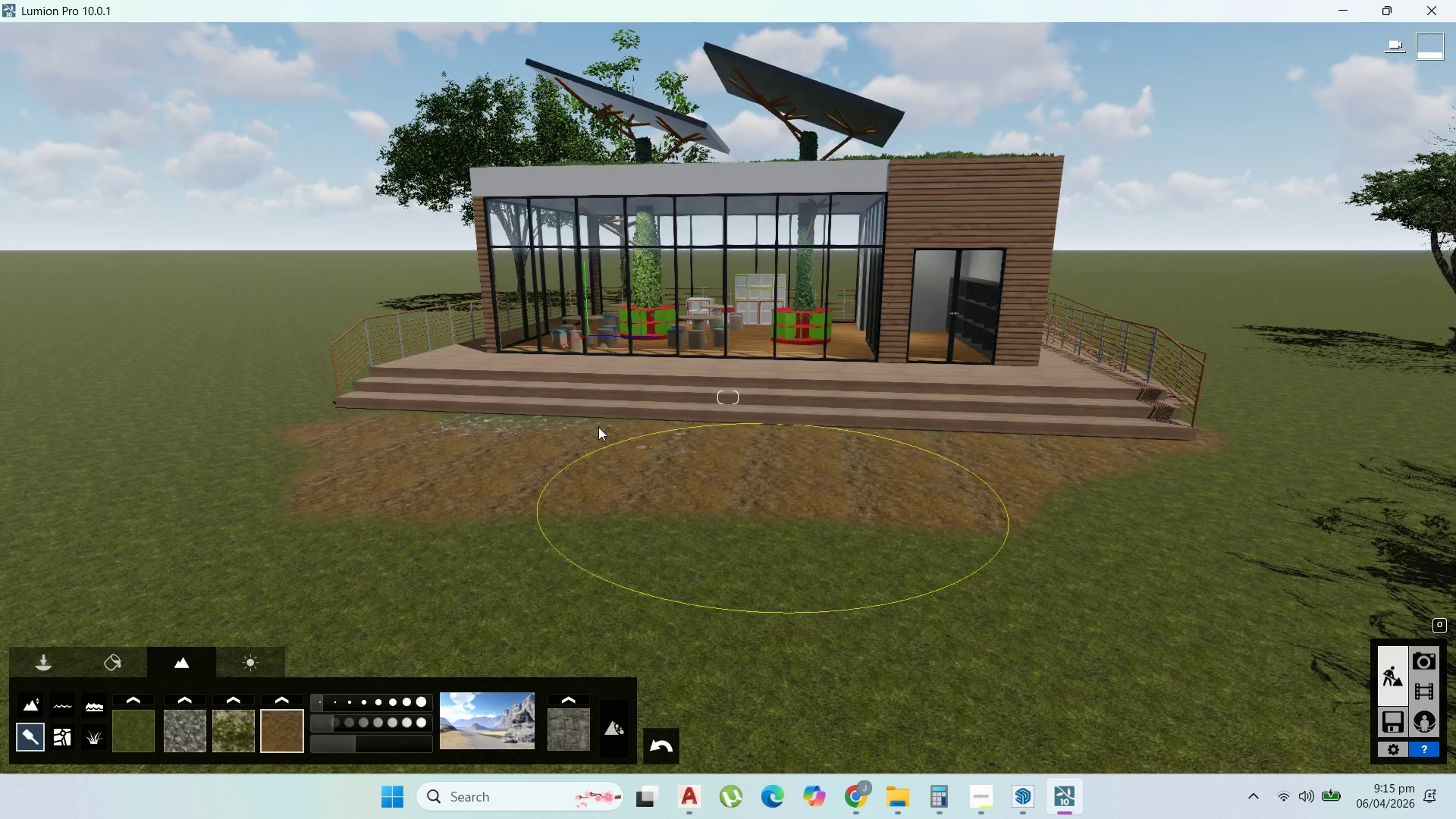 
left_click_drag(start_coordinate=[582, 414], to_coordinate=[626, 388])
 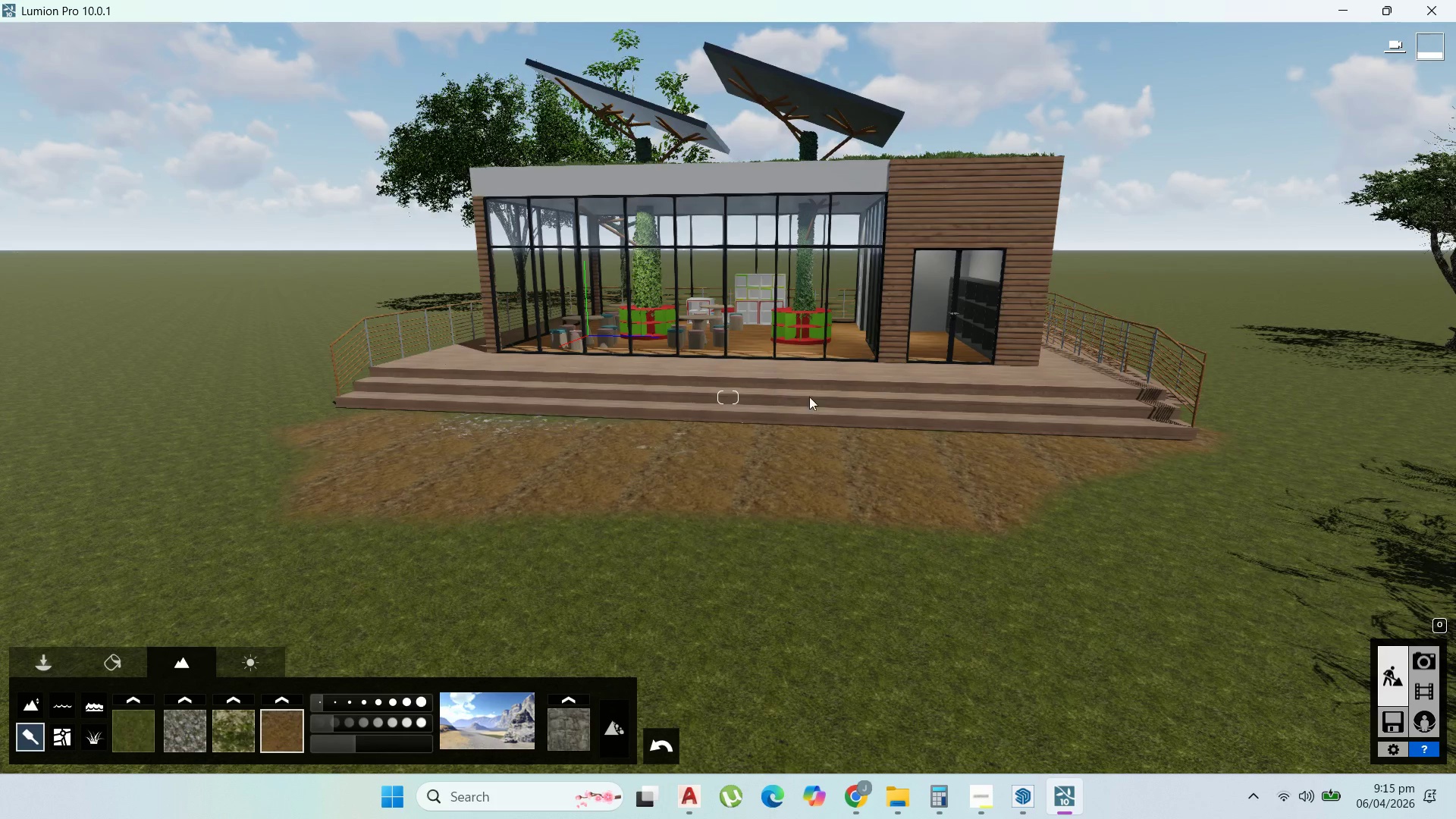 
scroll: coordinate [827, 403], scroll_direction: down, amount: 2.0
 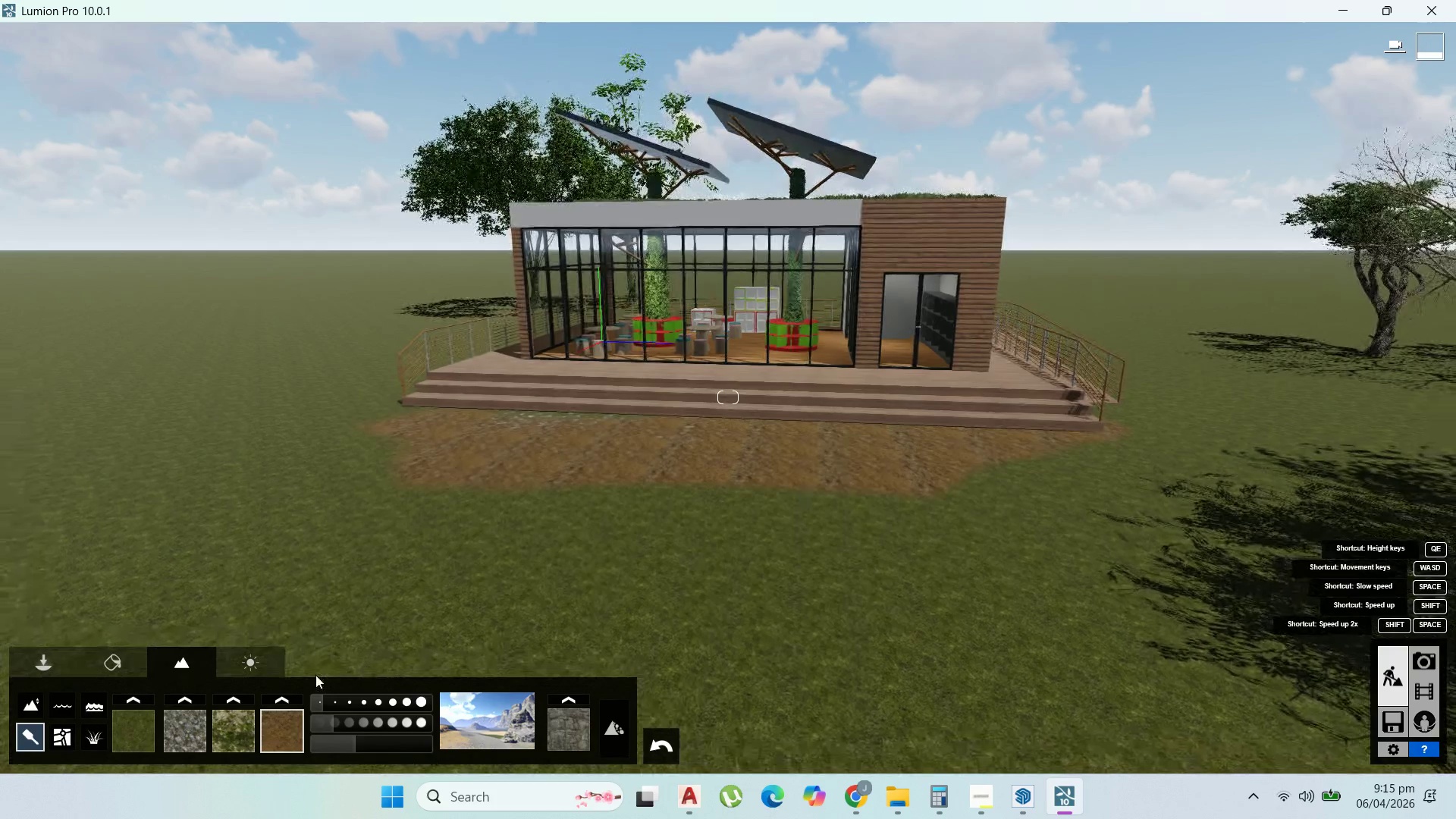 
mouse_move([58, 666])
 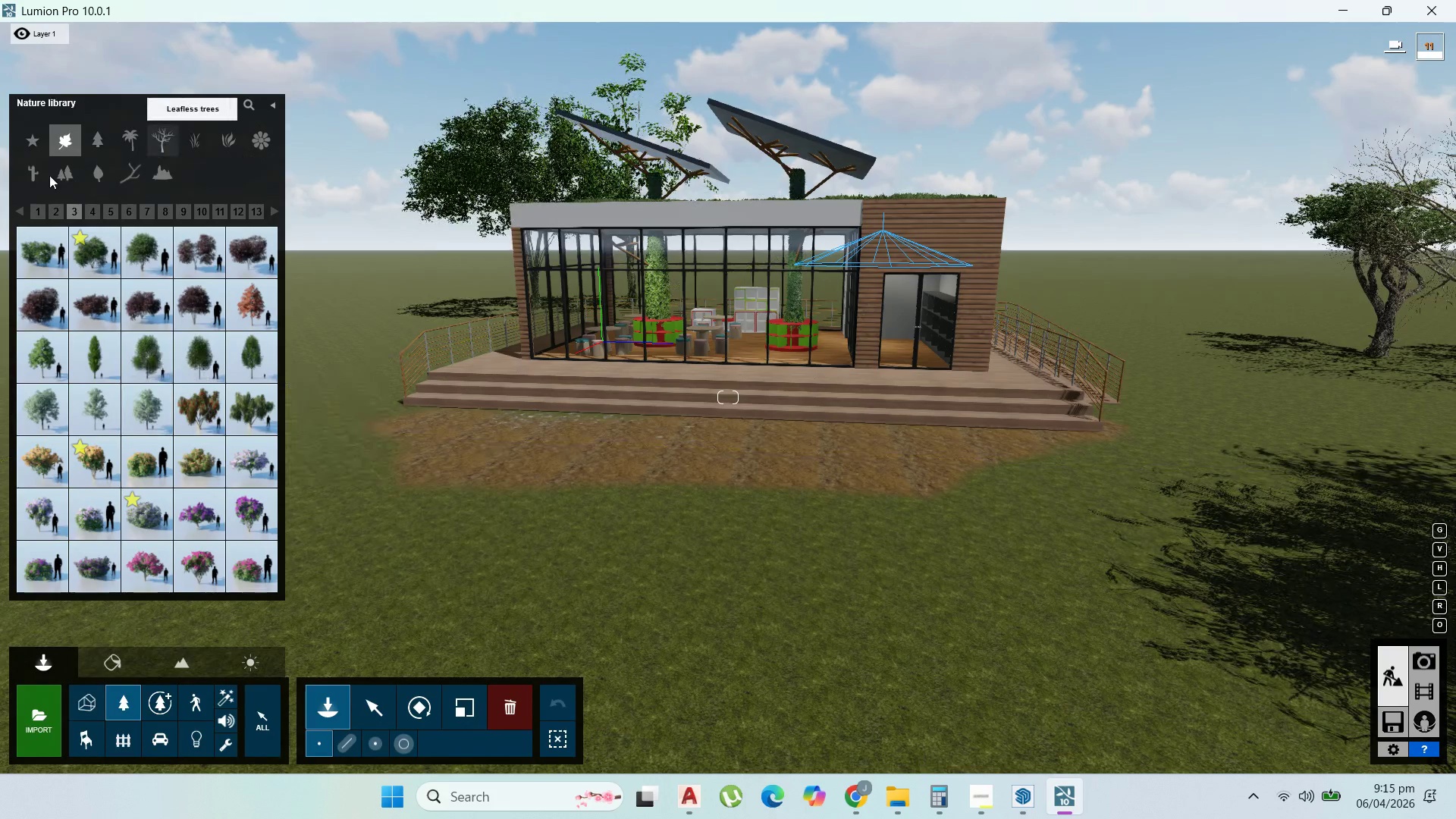 
left_click([58, 176])
 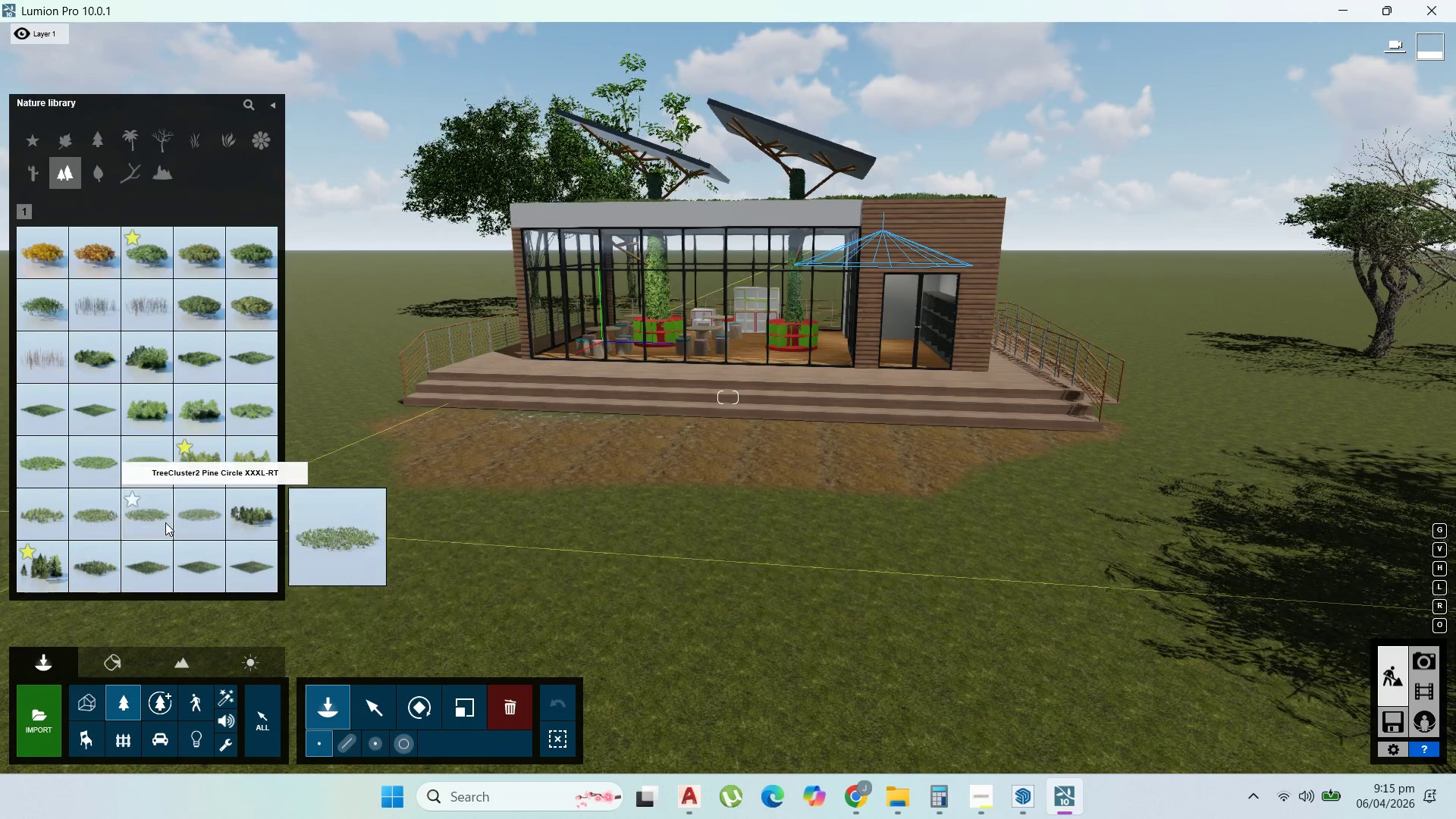 
wait(8.95)
 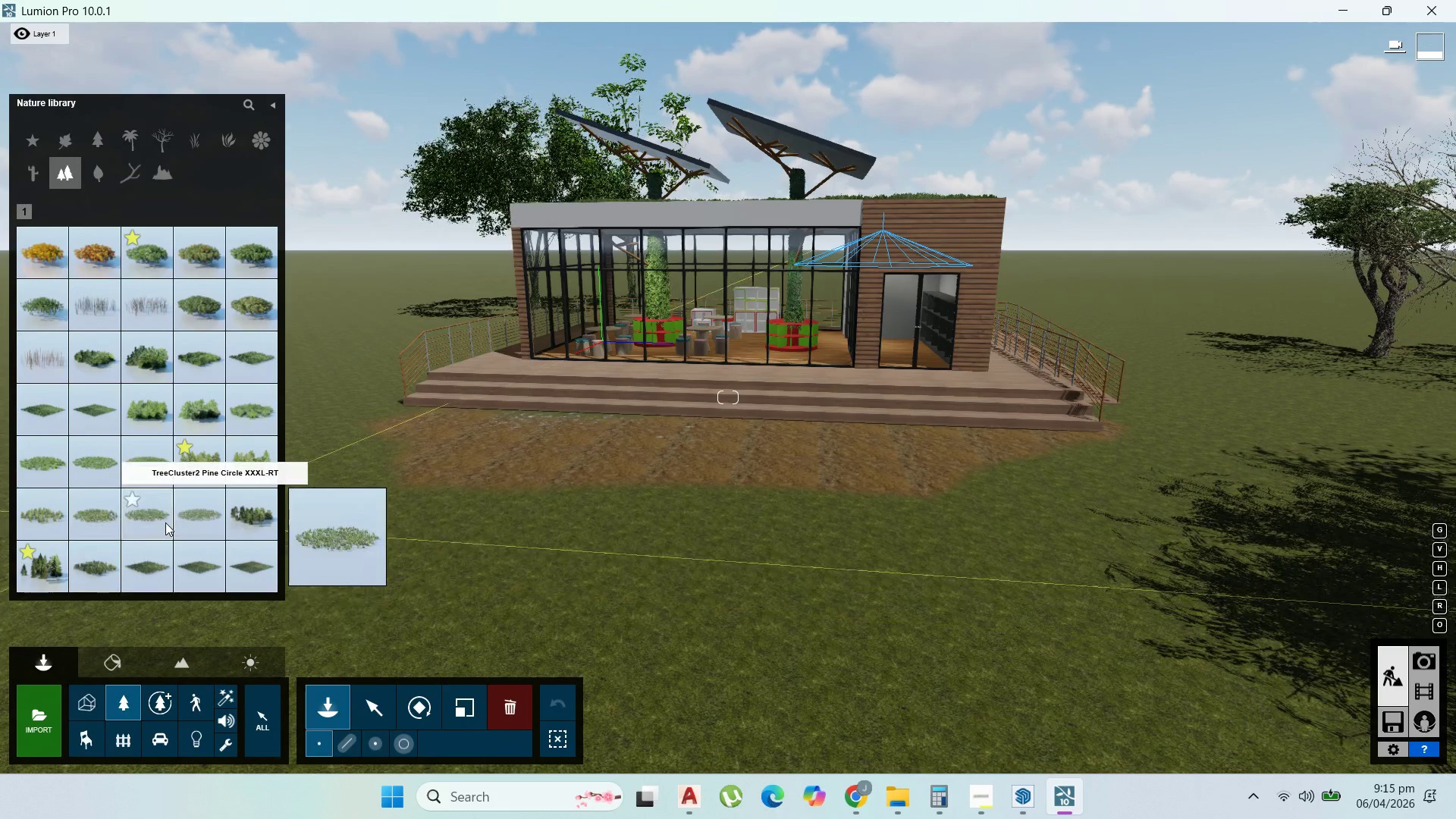 
left_click([86, 572])
 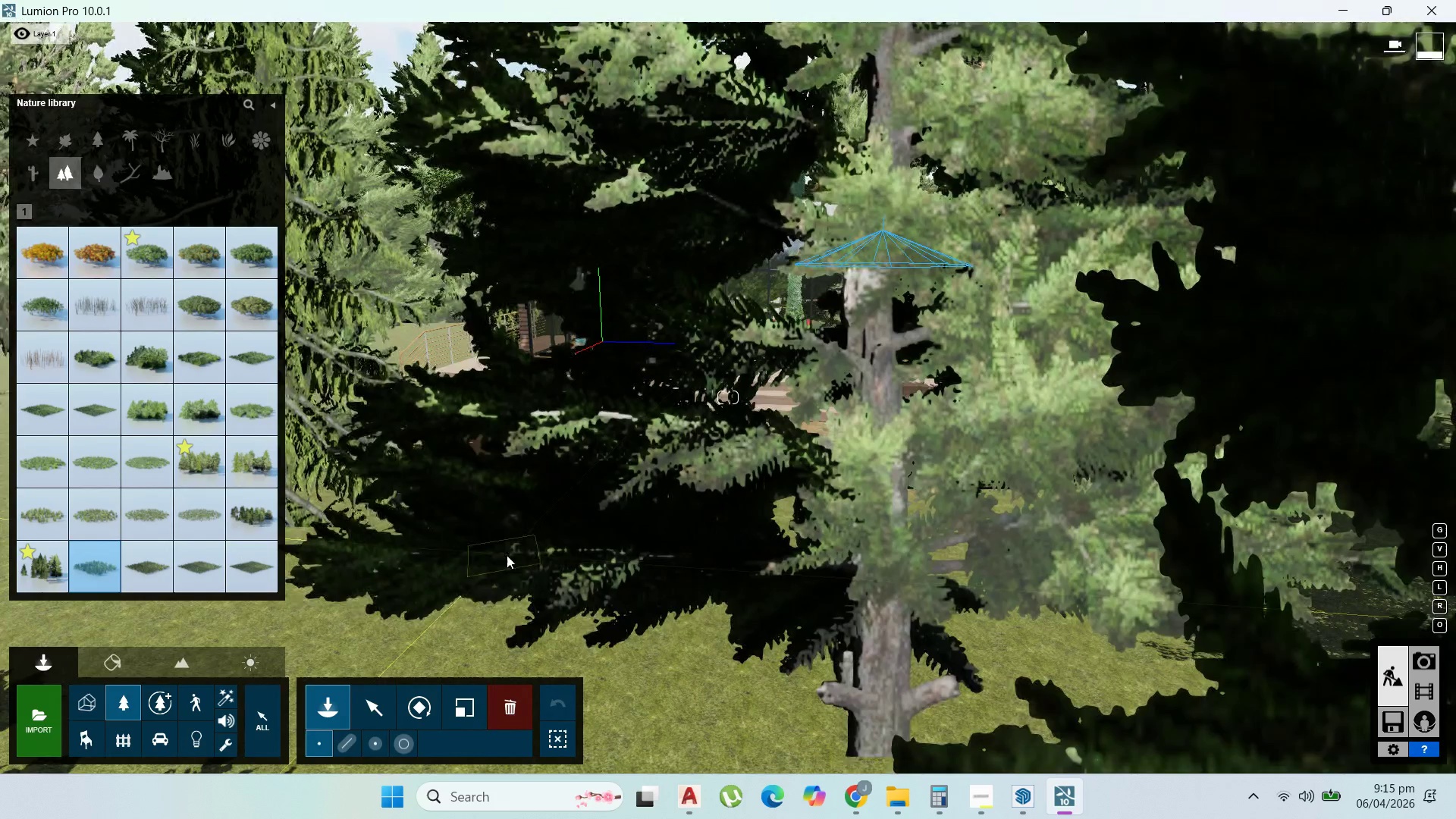 
scroll: coordinate [877, 400], scroll_direction: down, amount: 62.0
 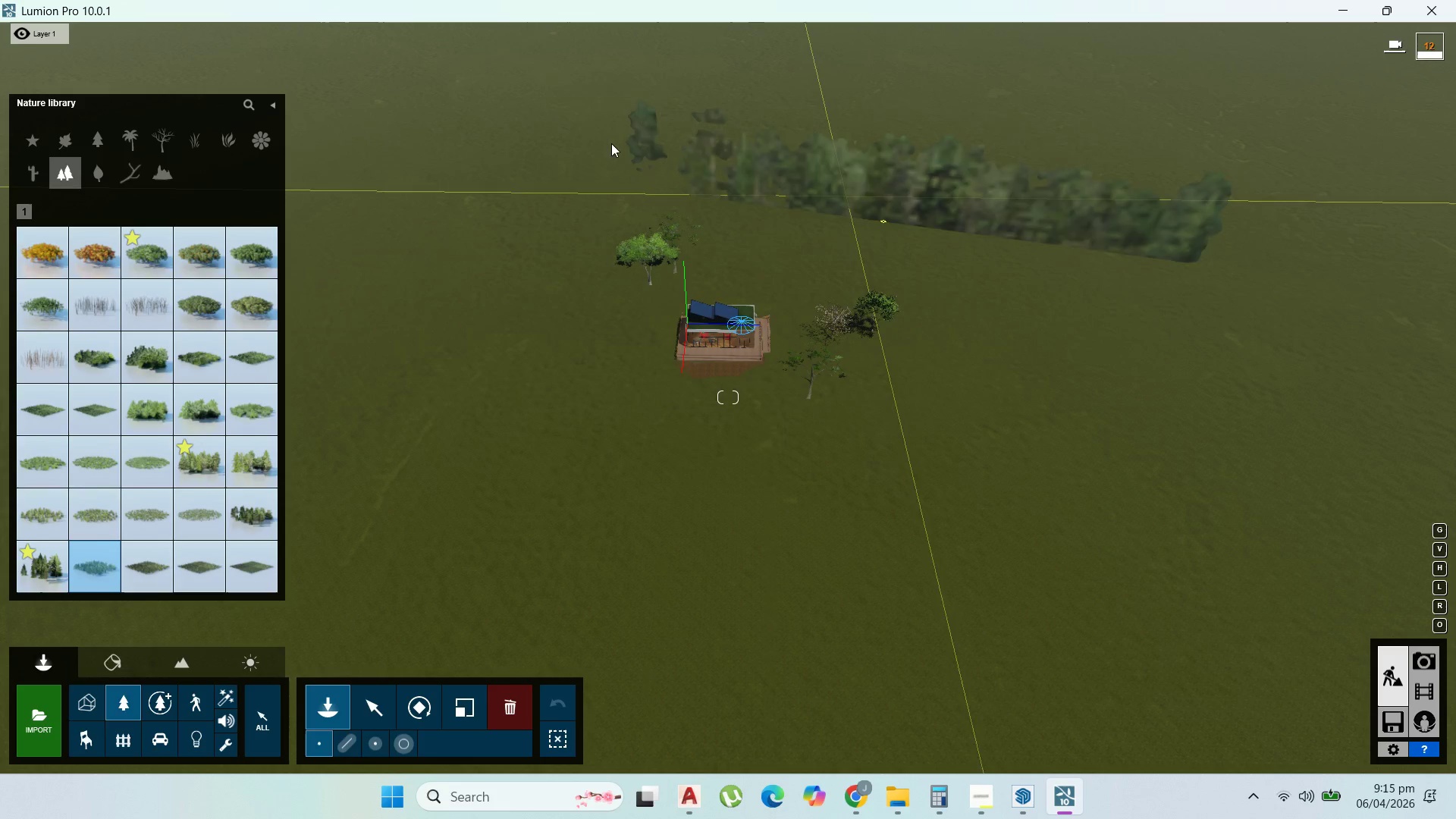 
left_click([541, 134])
 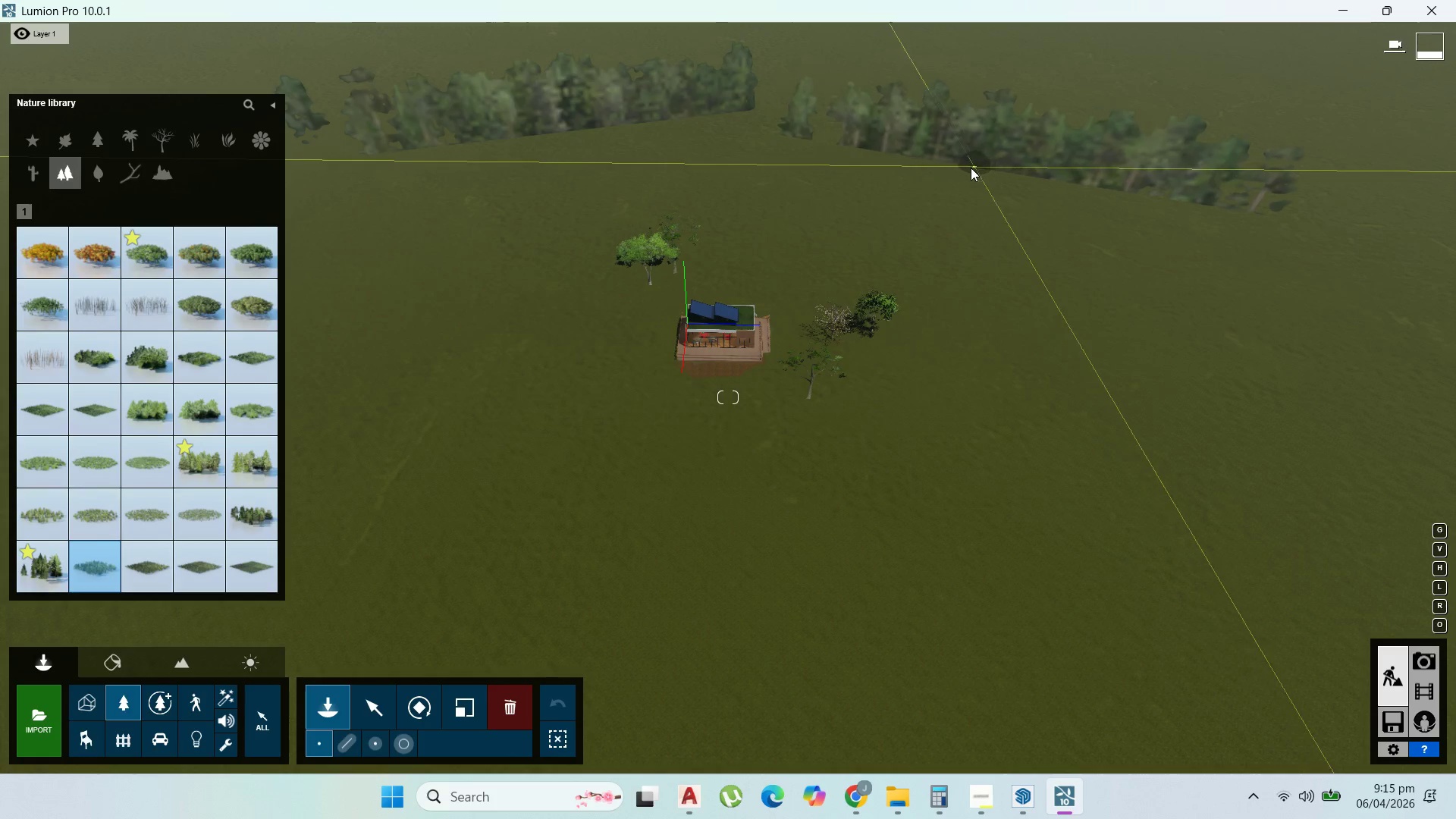 
left_click([964, 164])
 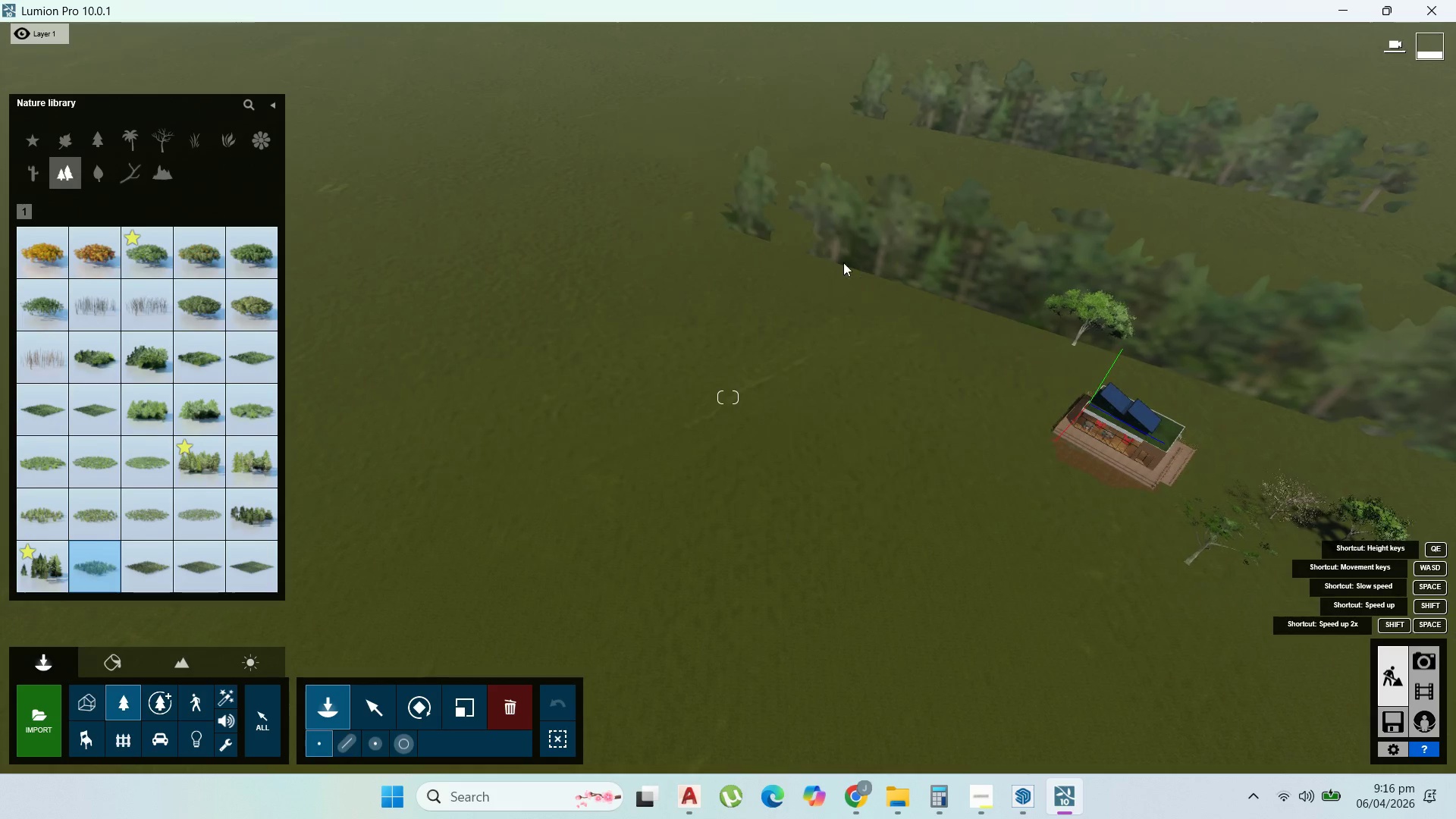 
wait(7.05)
 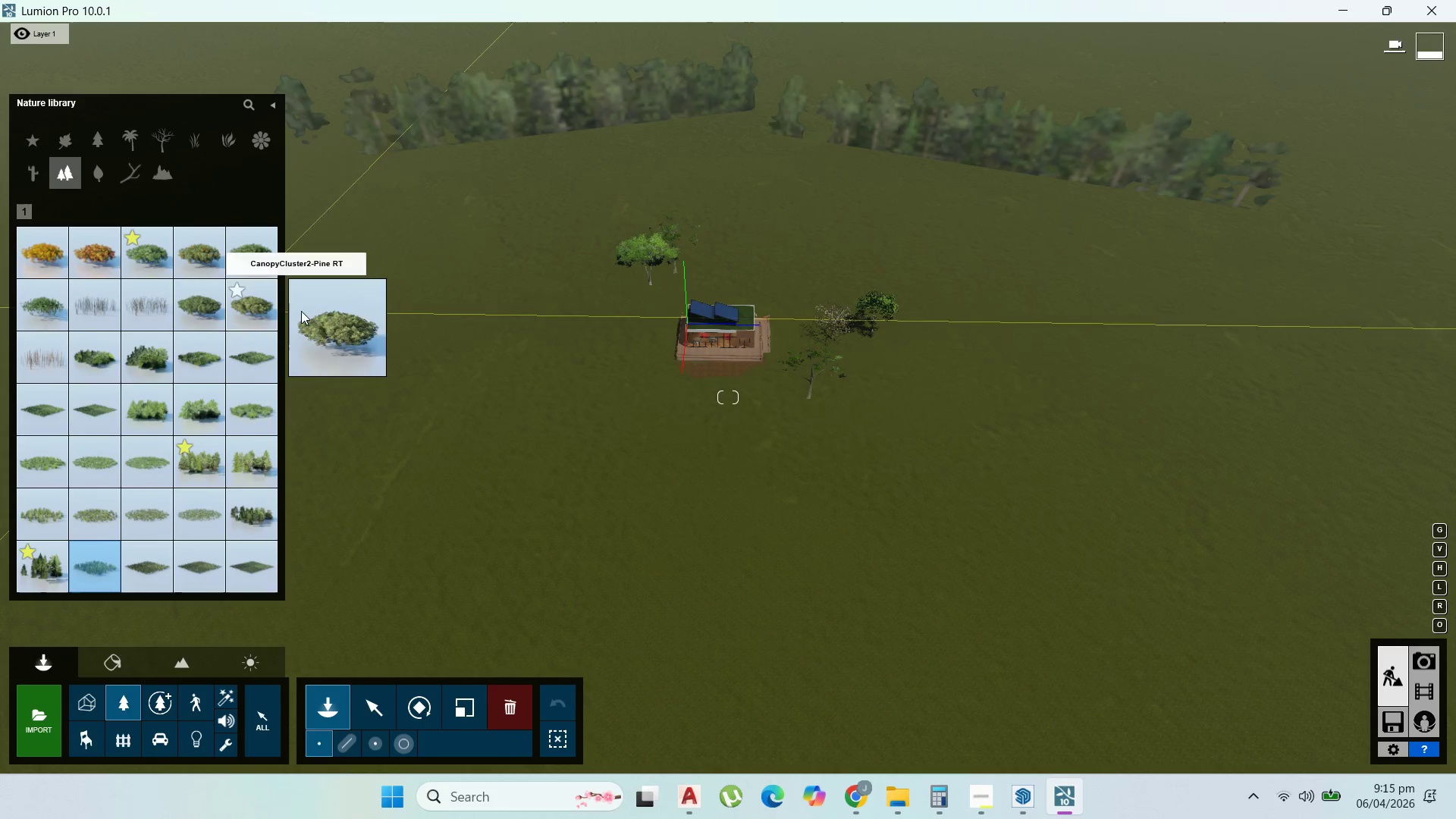 
left_click([701, 235])
 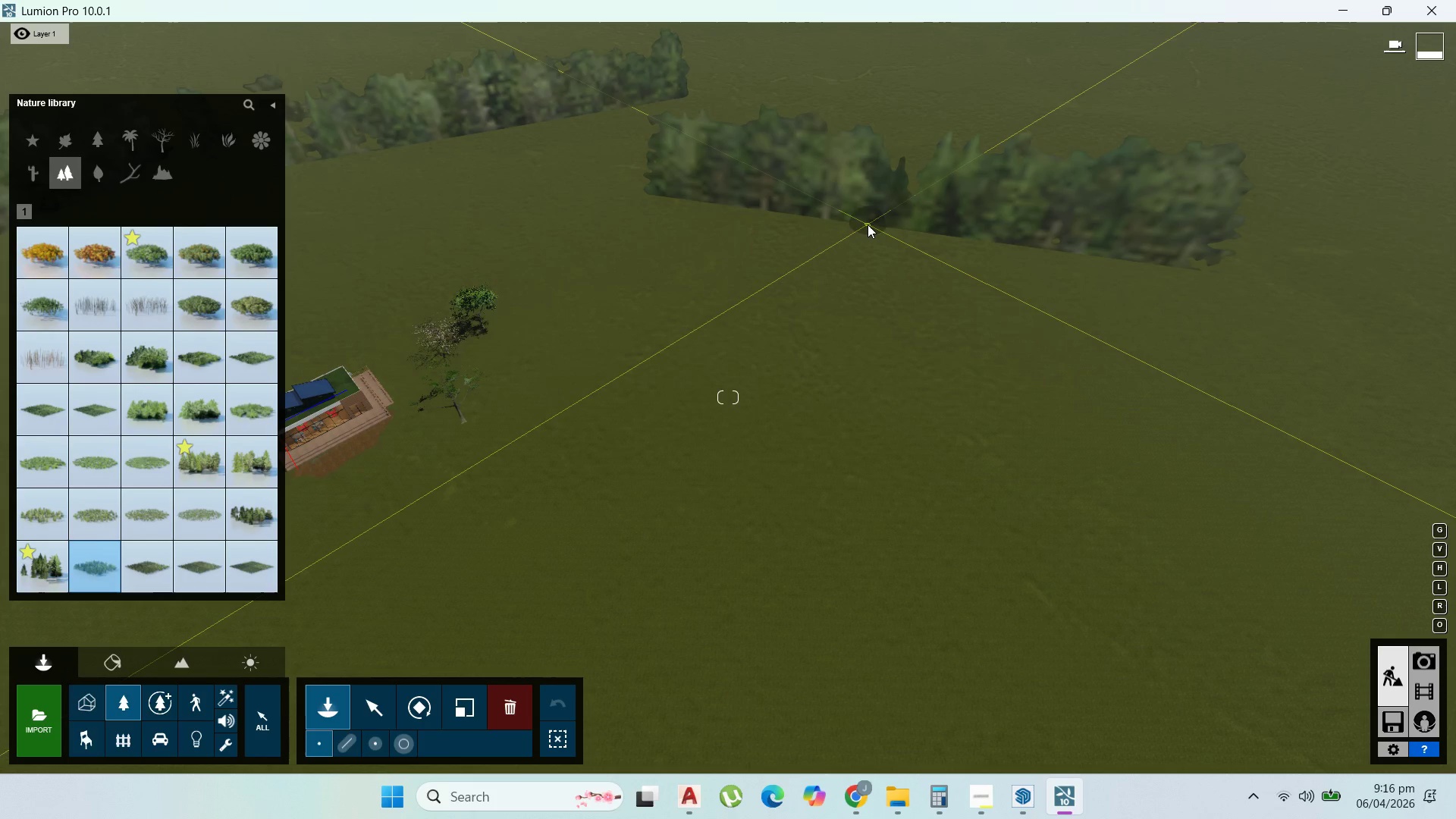 
left_click([841, 199])
 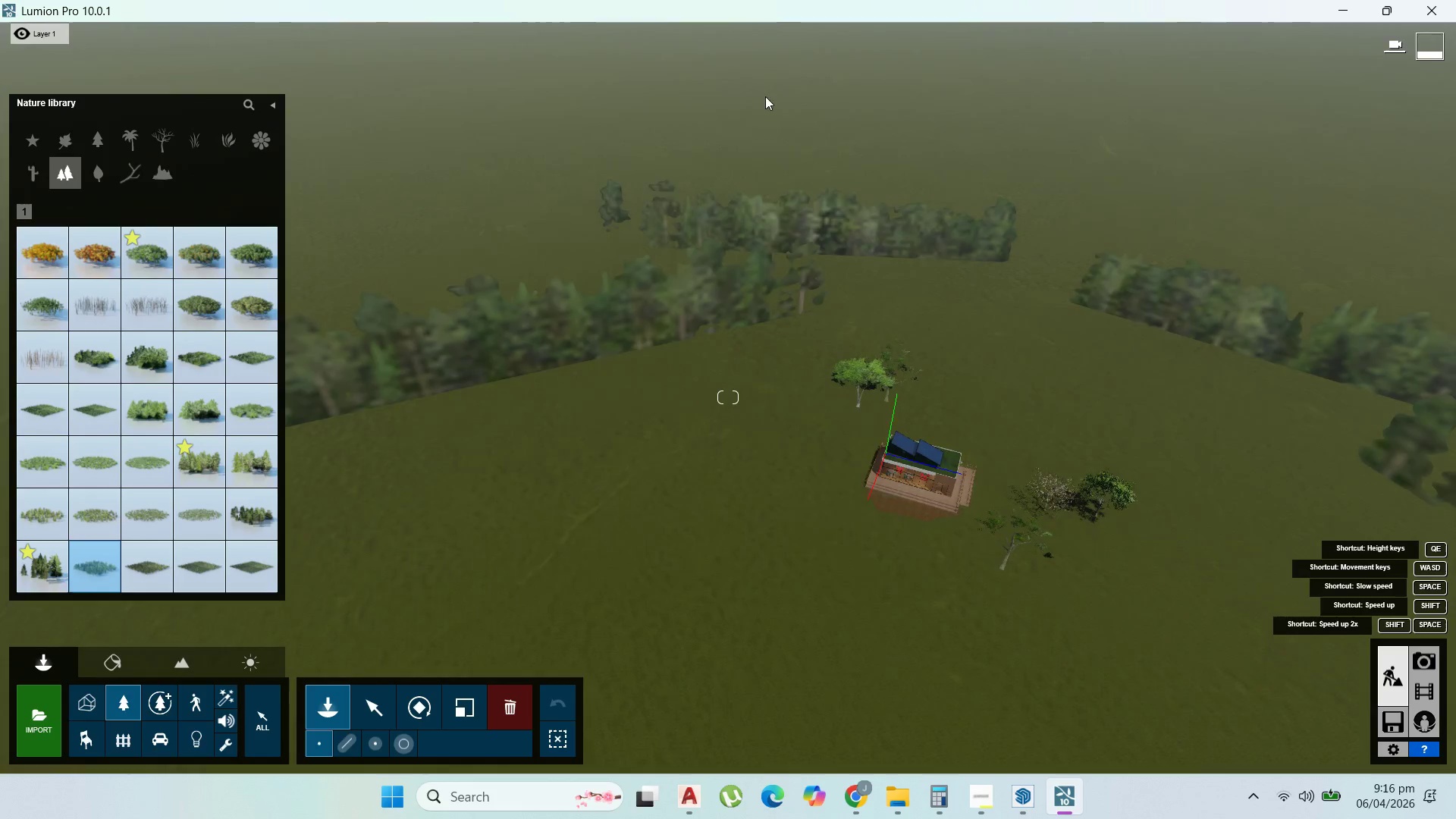 
wait(6.95)
 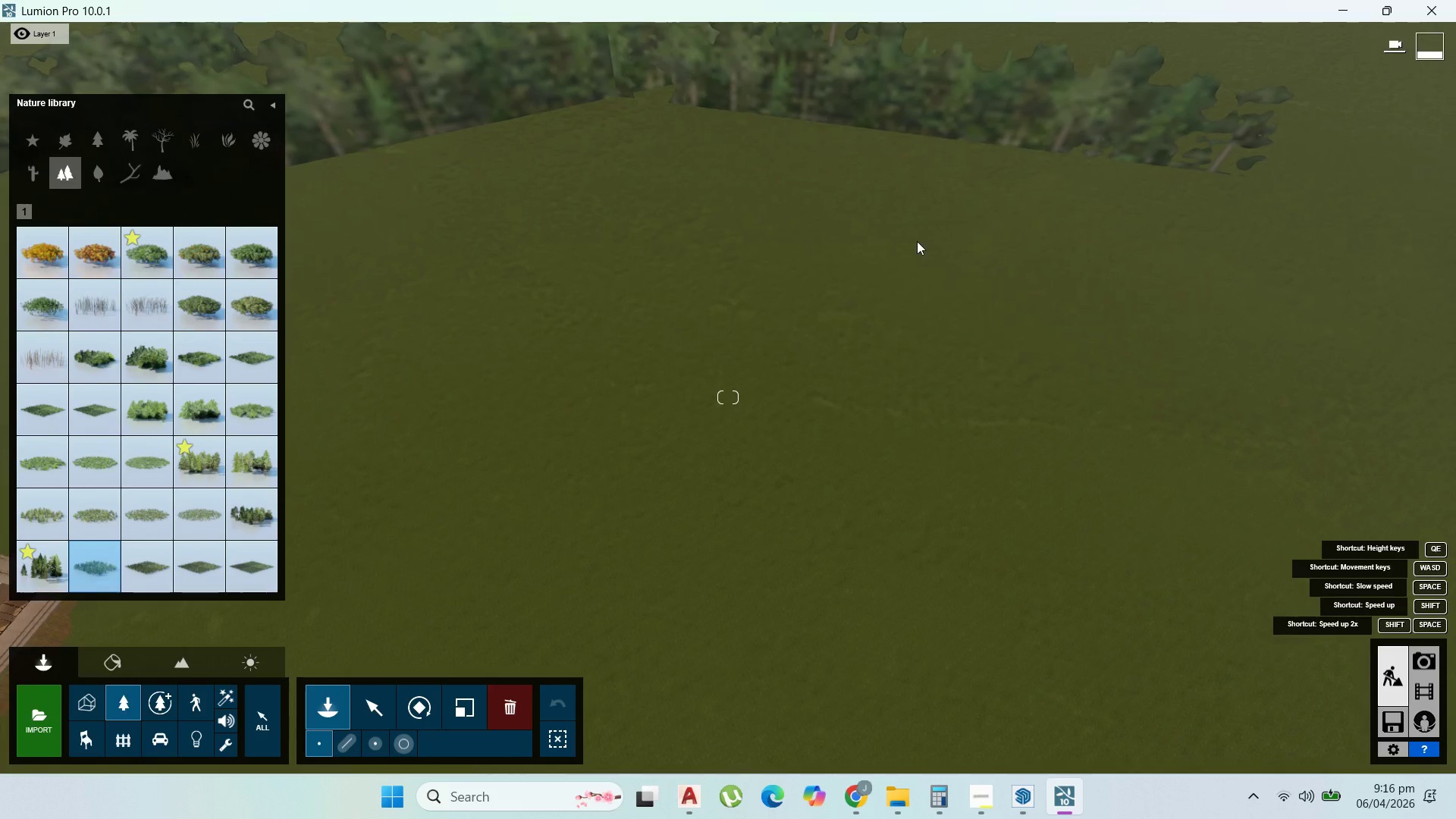 
left_click([1076, 202])
 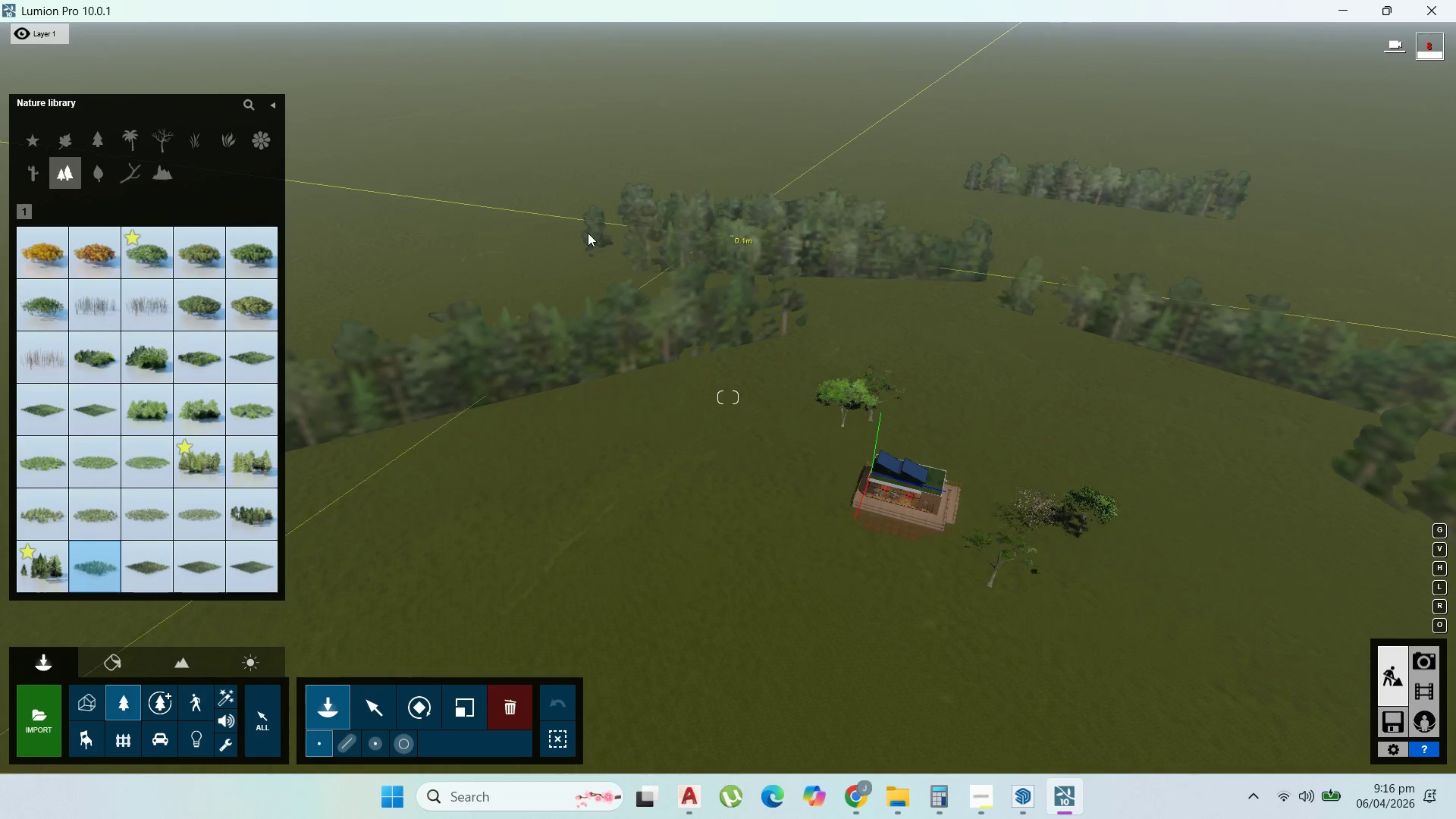 
left_click([585, 232])
 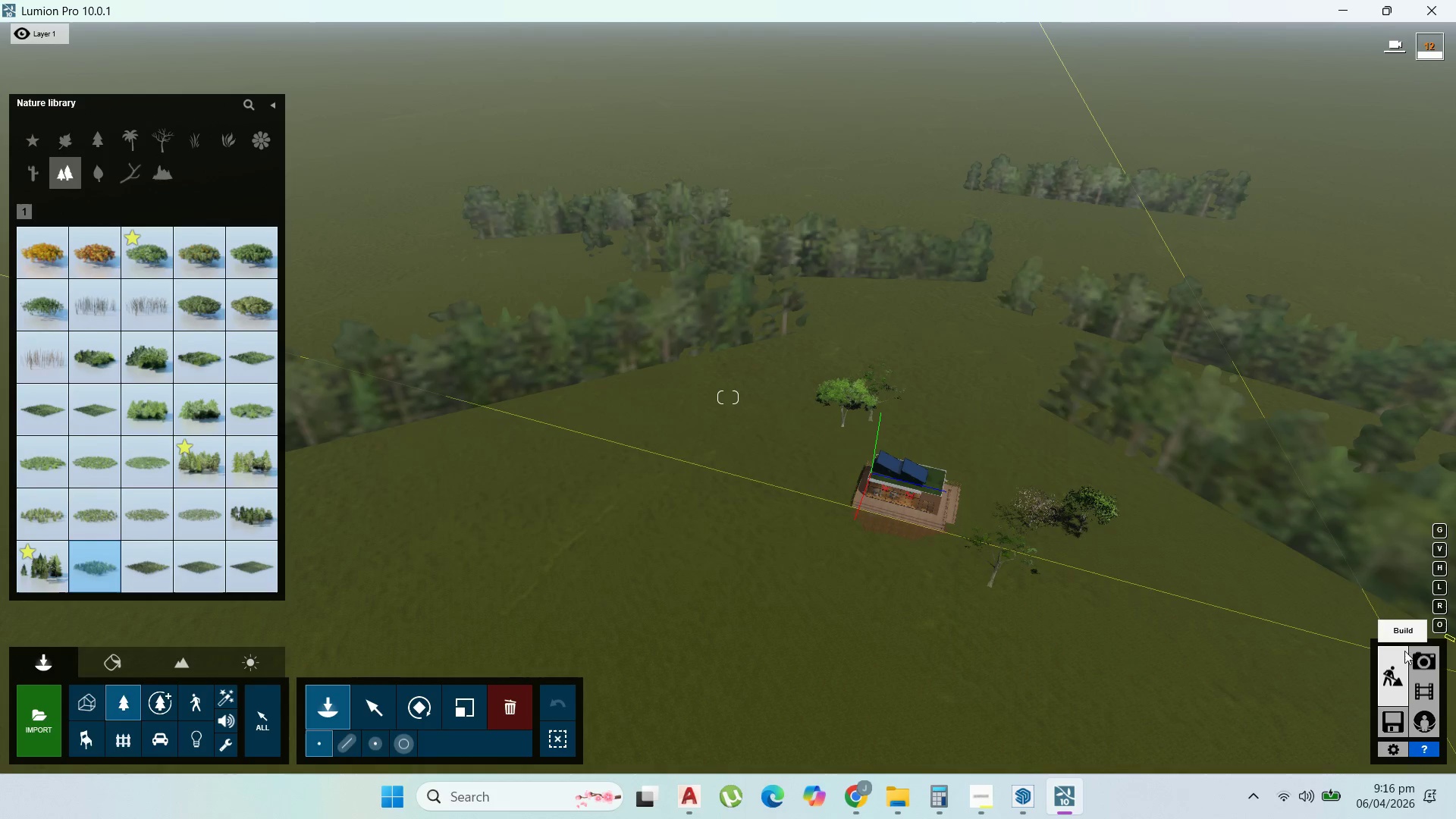 
left_click([1429, 648])
 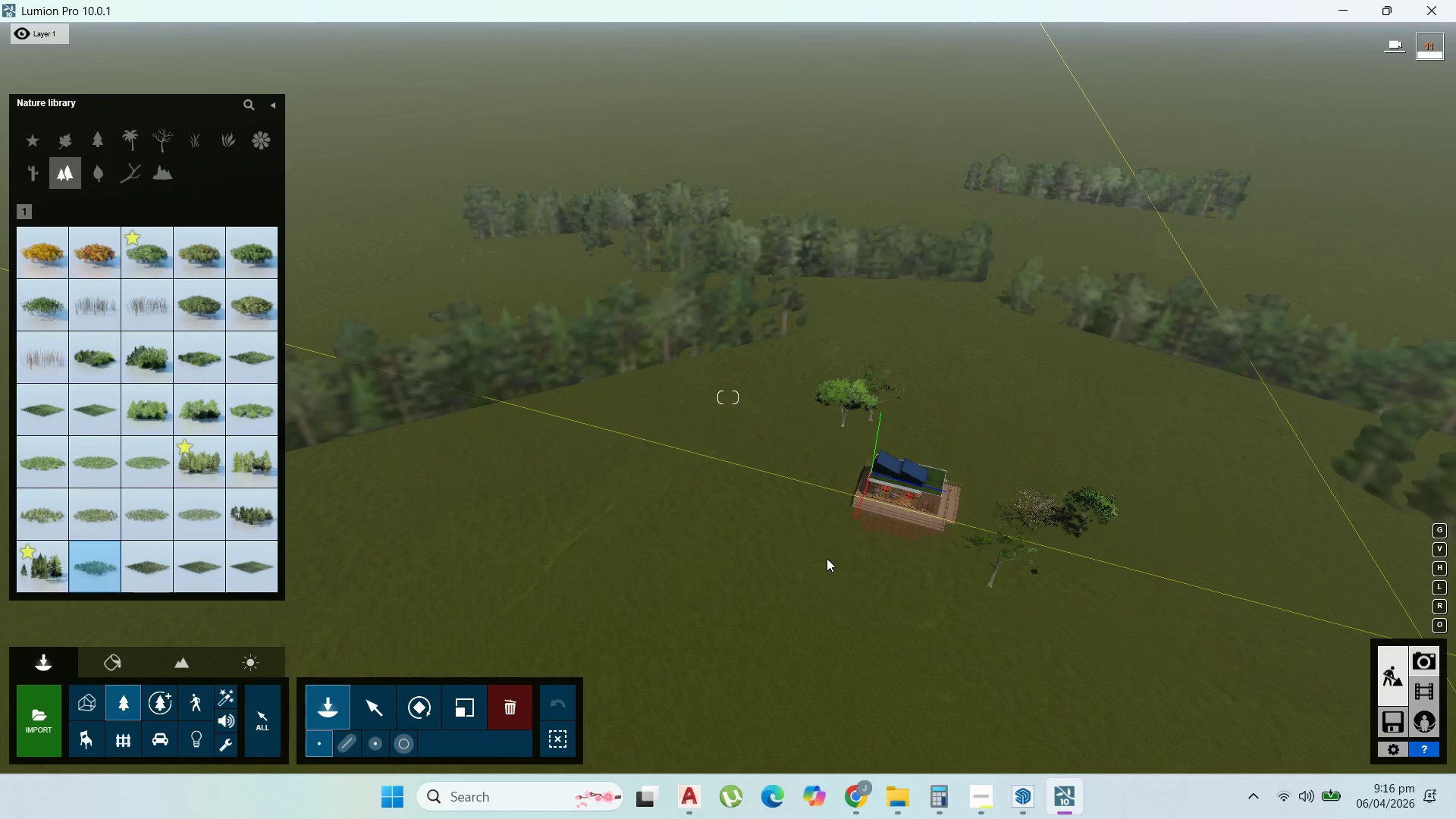 
scroll: coordinate [1014, 598], scroll_direction: up, amount: 7.0
 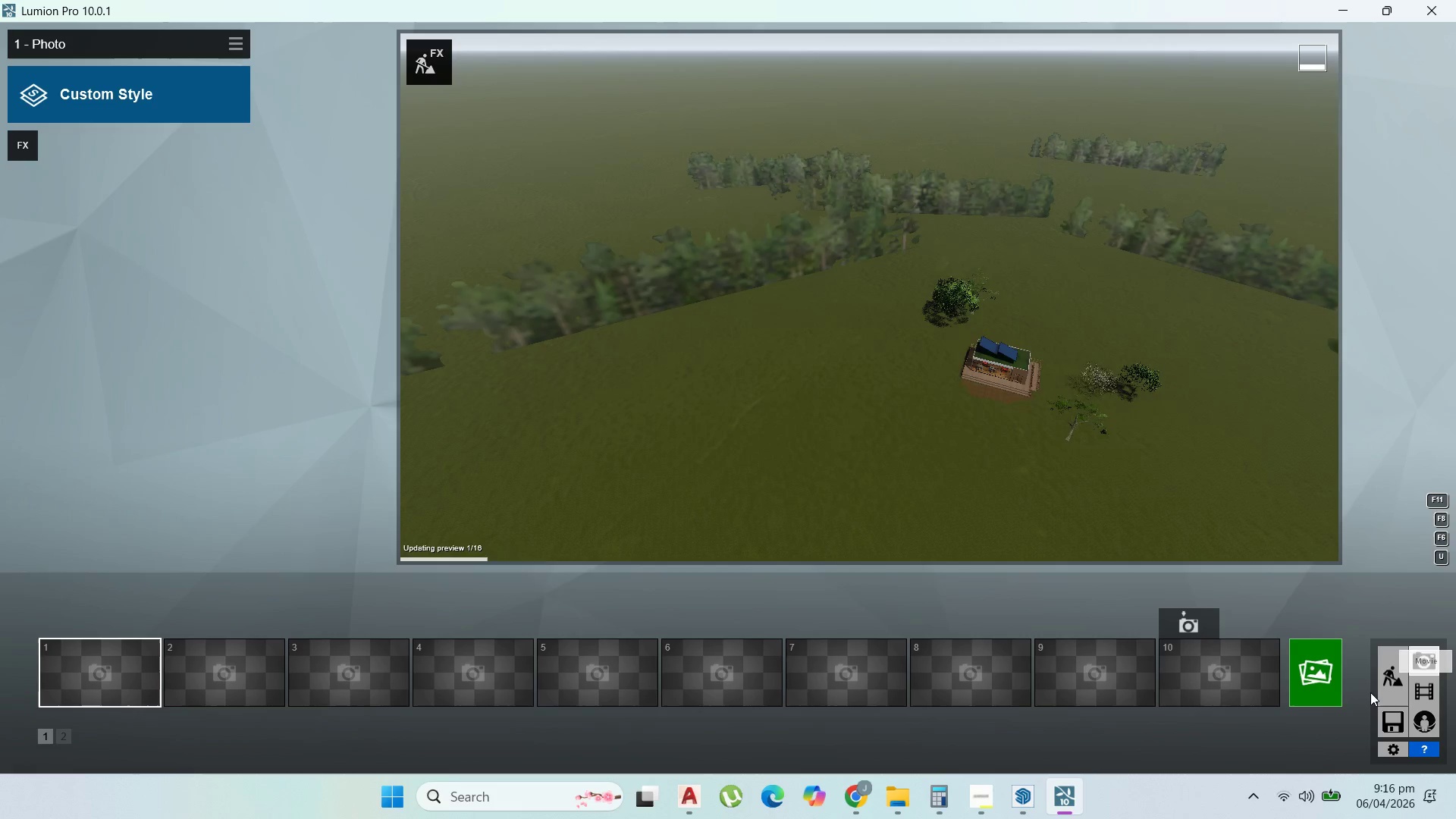 
left_click([1390, 682])
 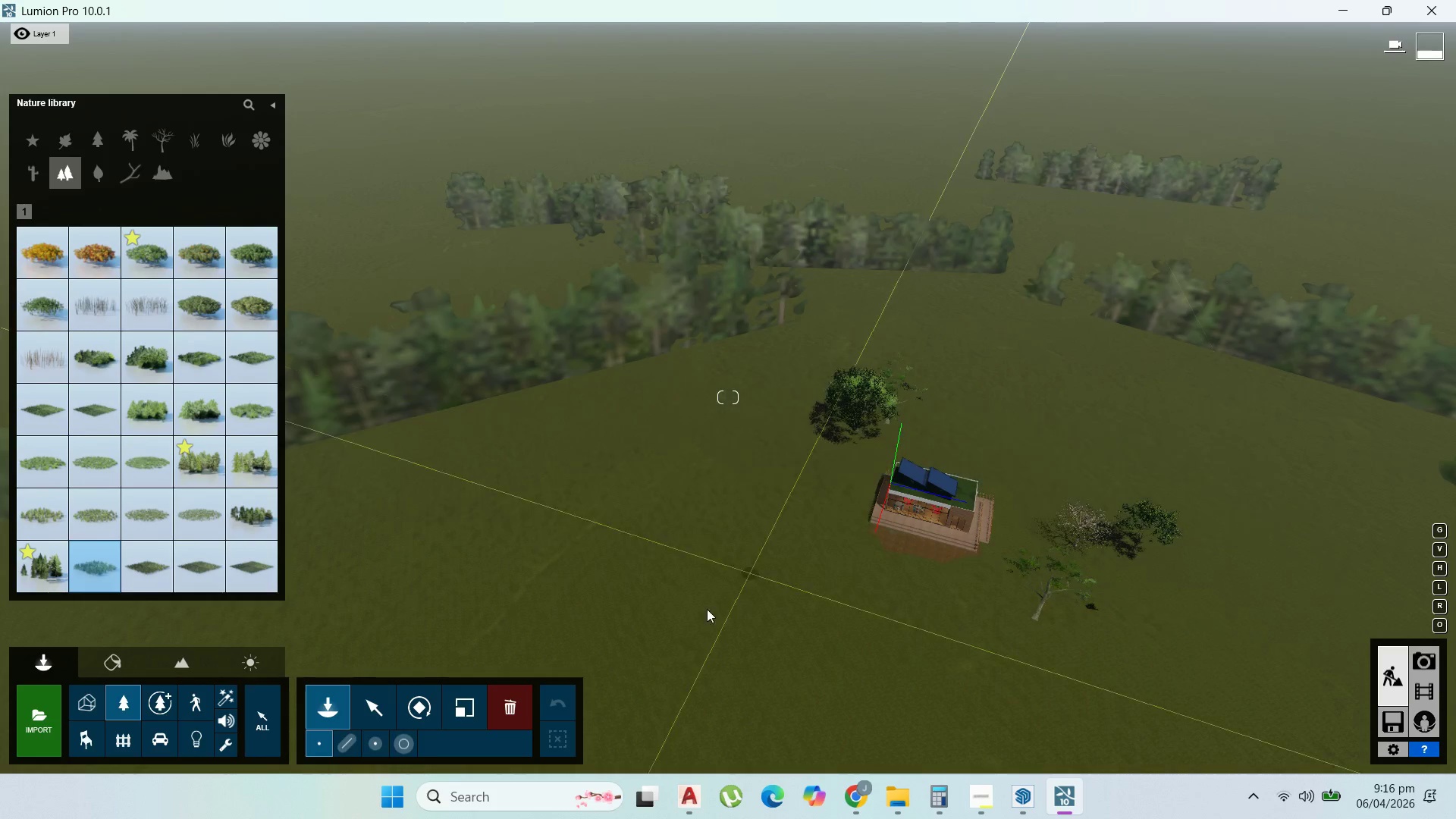 
scroll: coordinate [965, 578], scroll_direction: up, amount: 7.0
 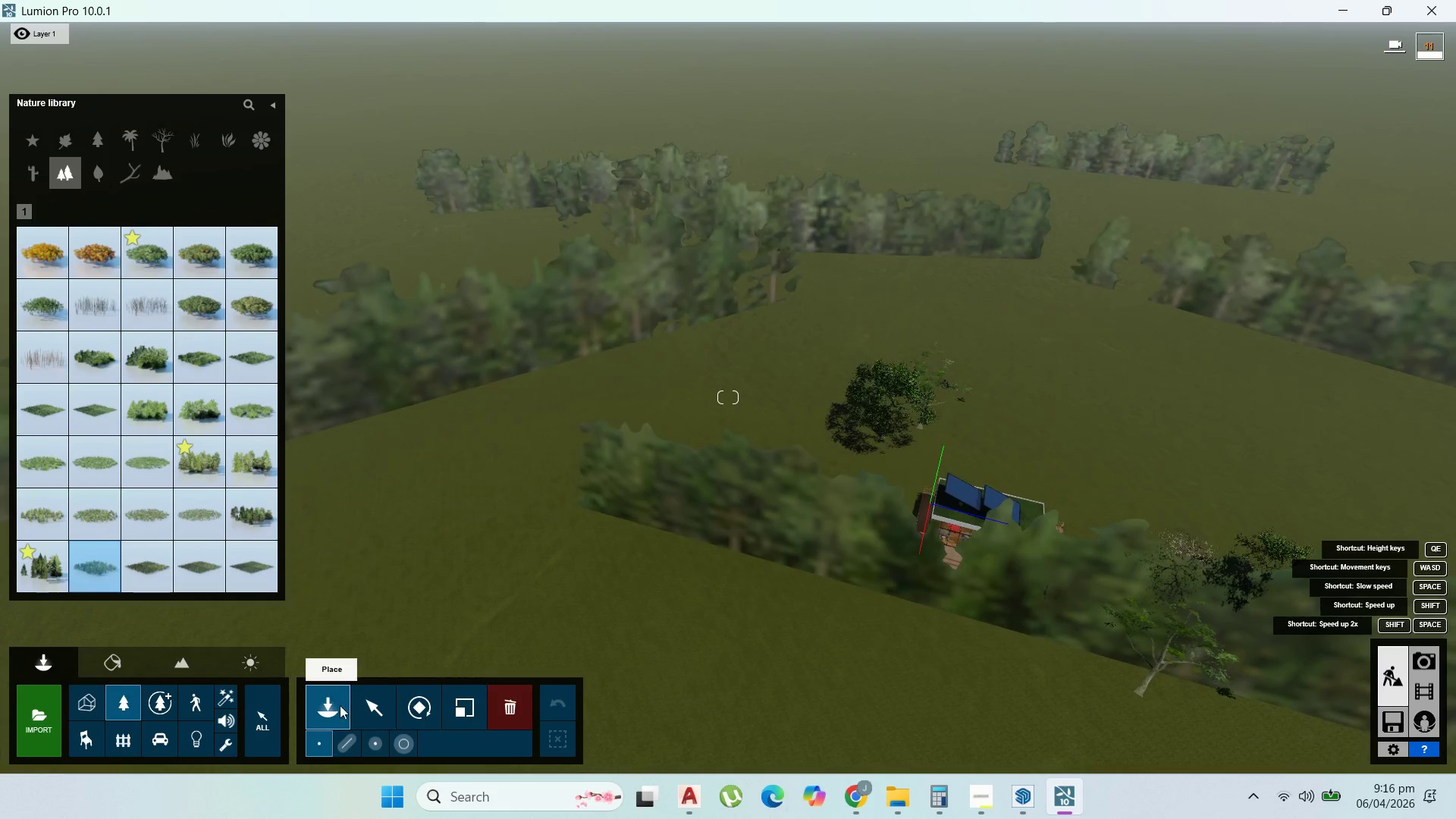 
left_click([369, 708])
 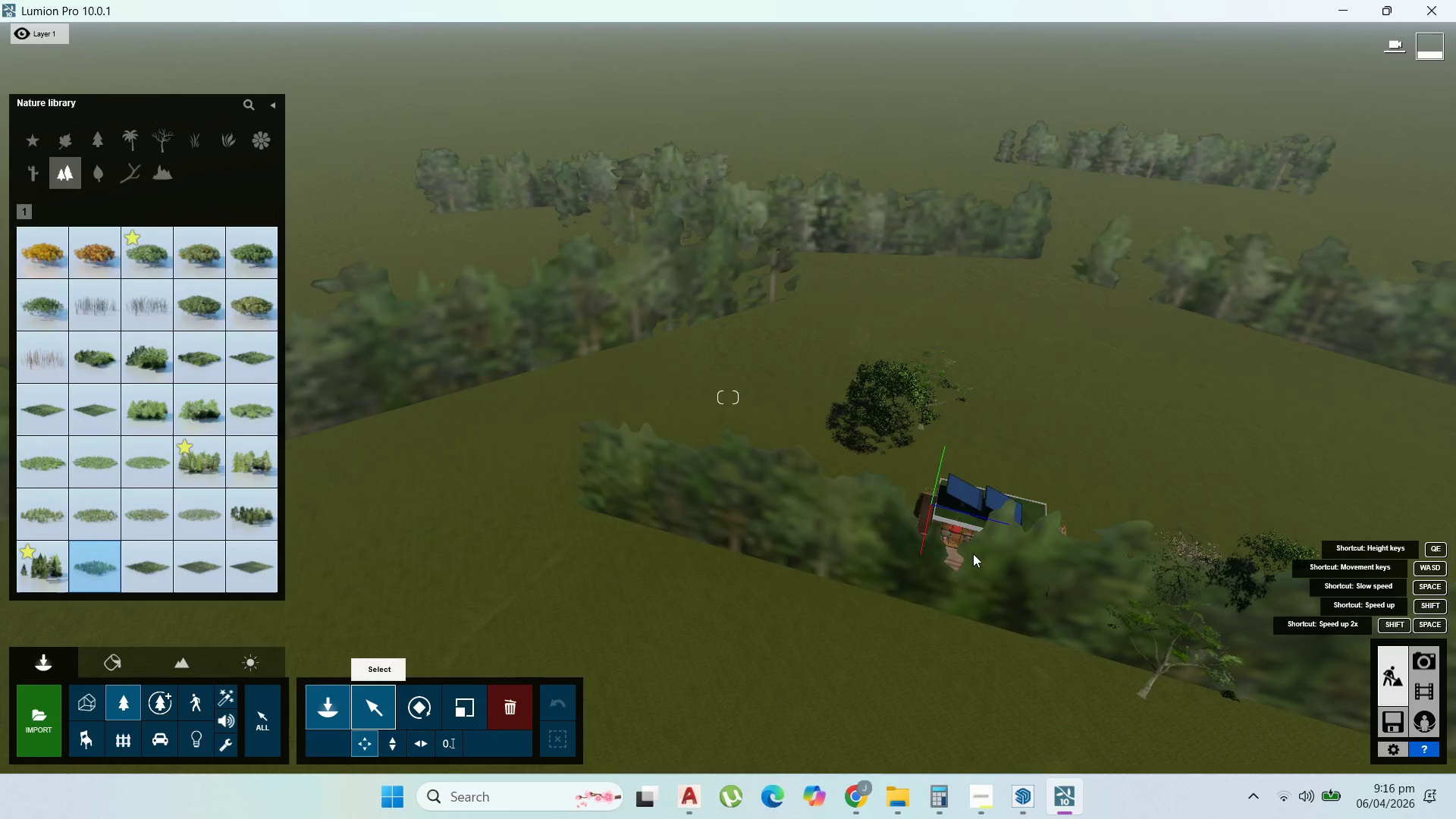 
scroll: coordinate [1113, 617], scroll_direction: up, amount: 10.0
 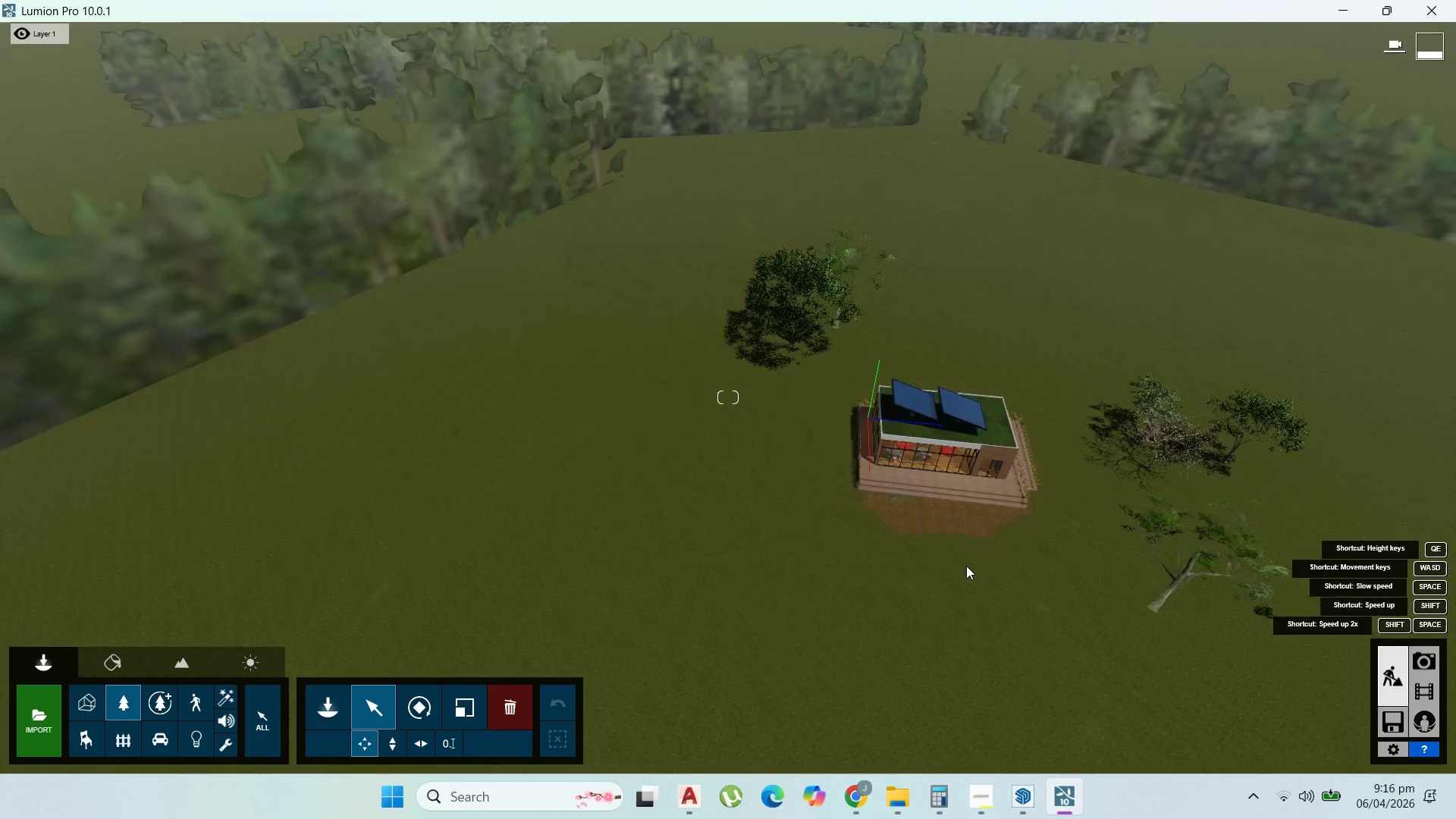 
right_click([966, 565])
 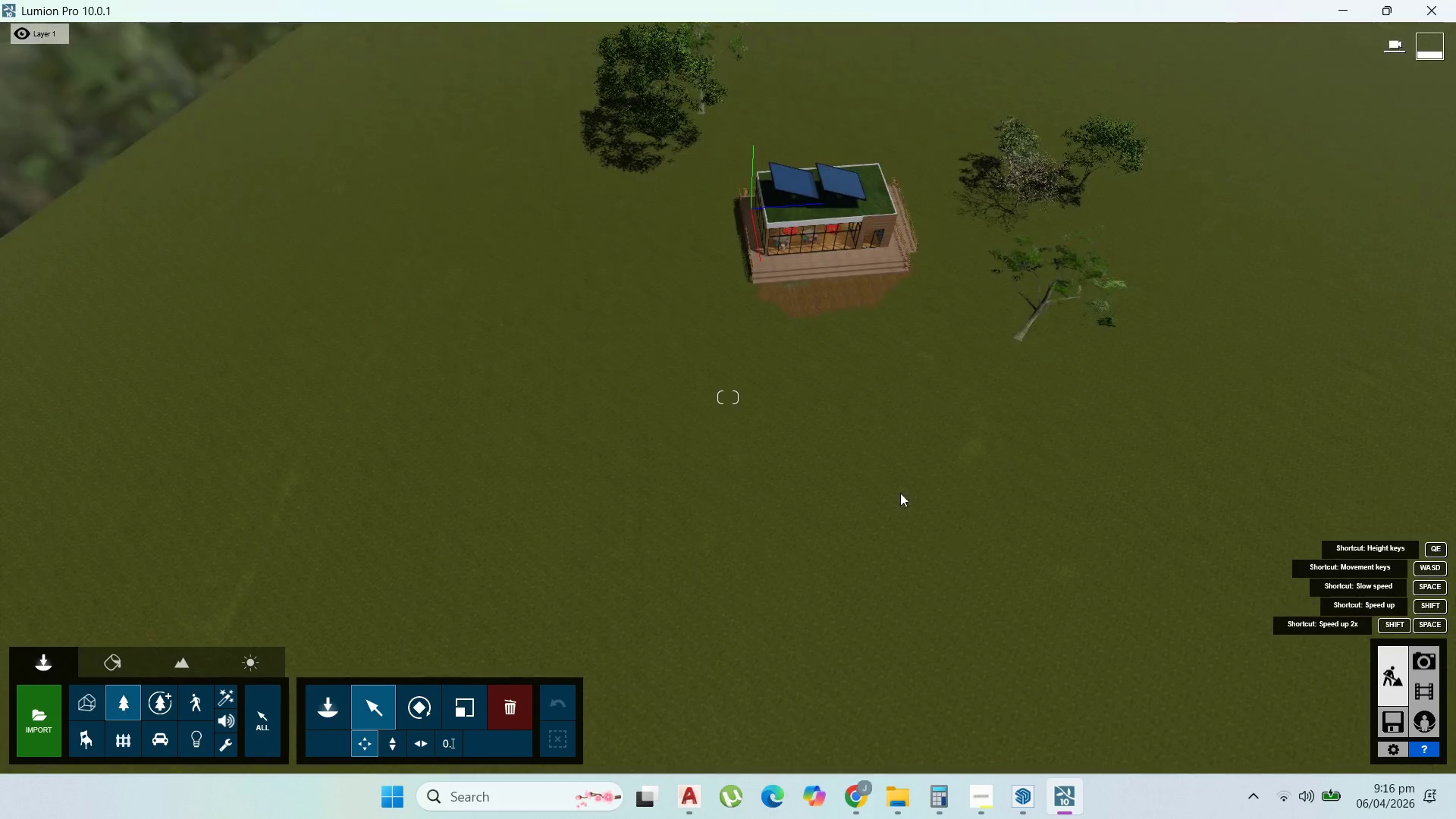 
scroll: coordinate [1012, 400], scroll_direction: up, amount: 27.0
 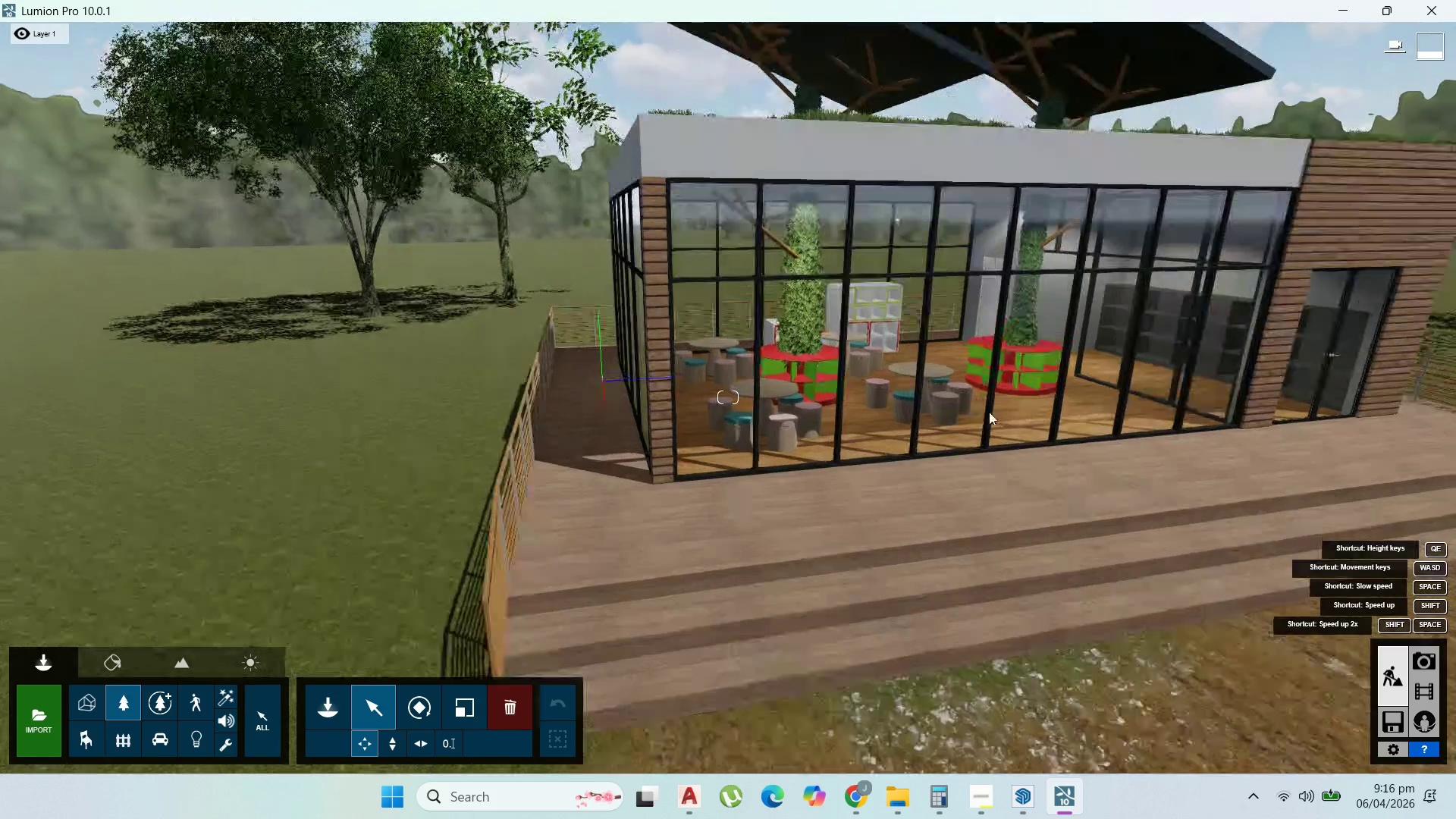 
scroll: coordinate [894, 428], scroll_direction: down, amount: 6.0
 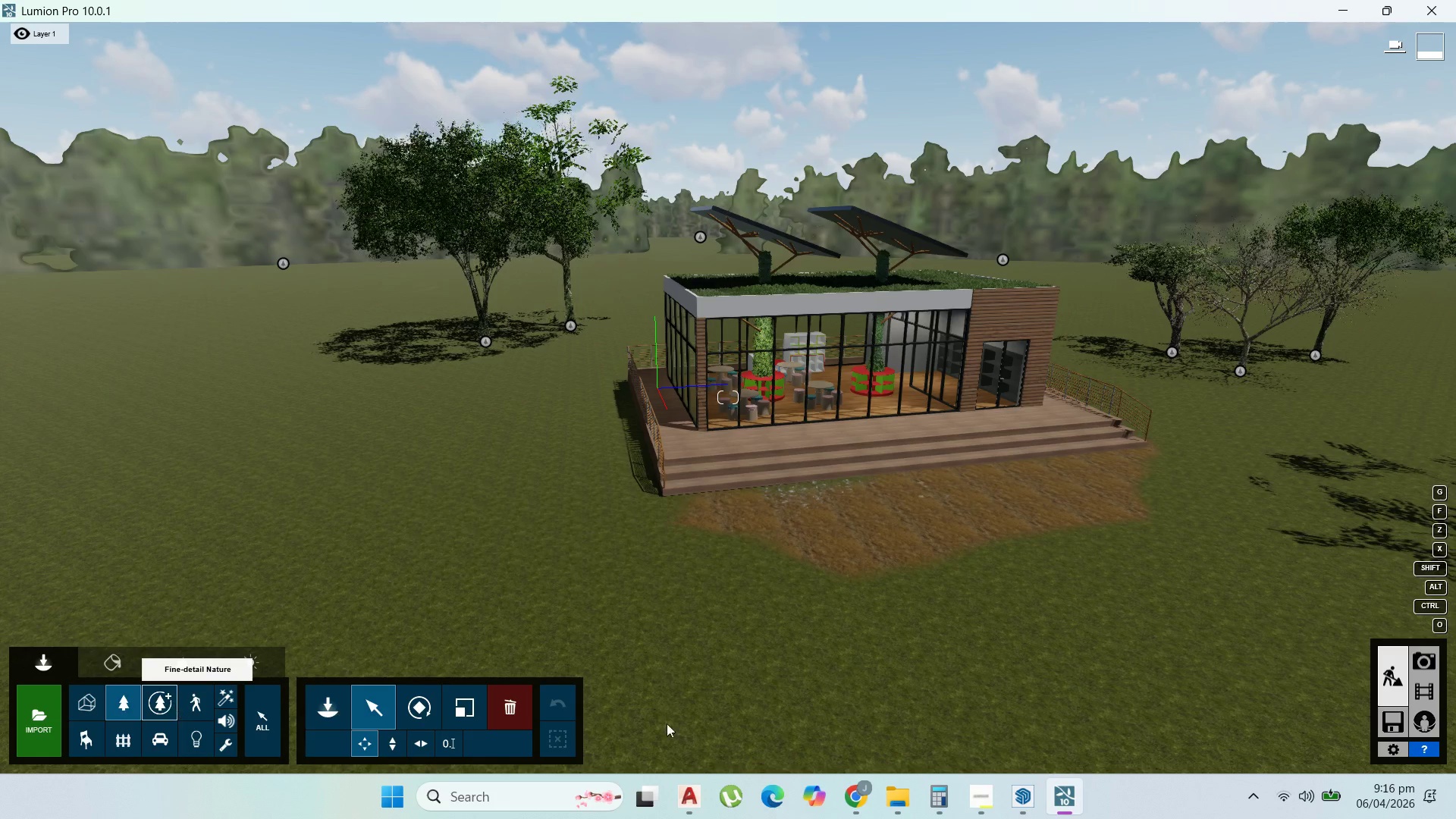 
left_click([1394, 713])
 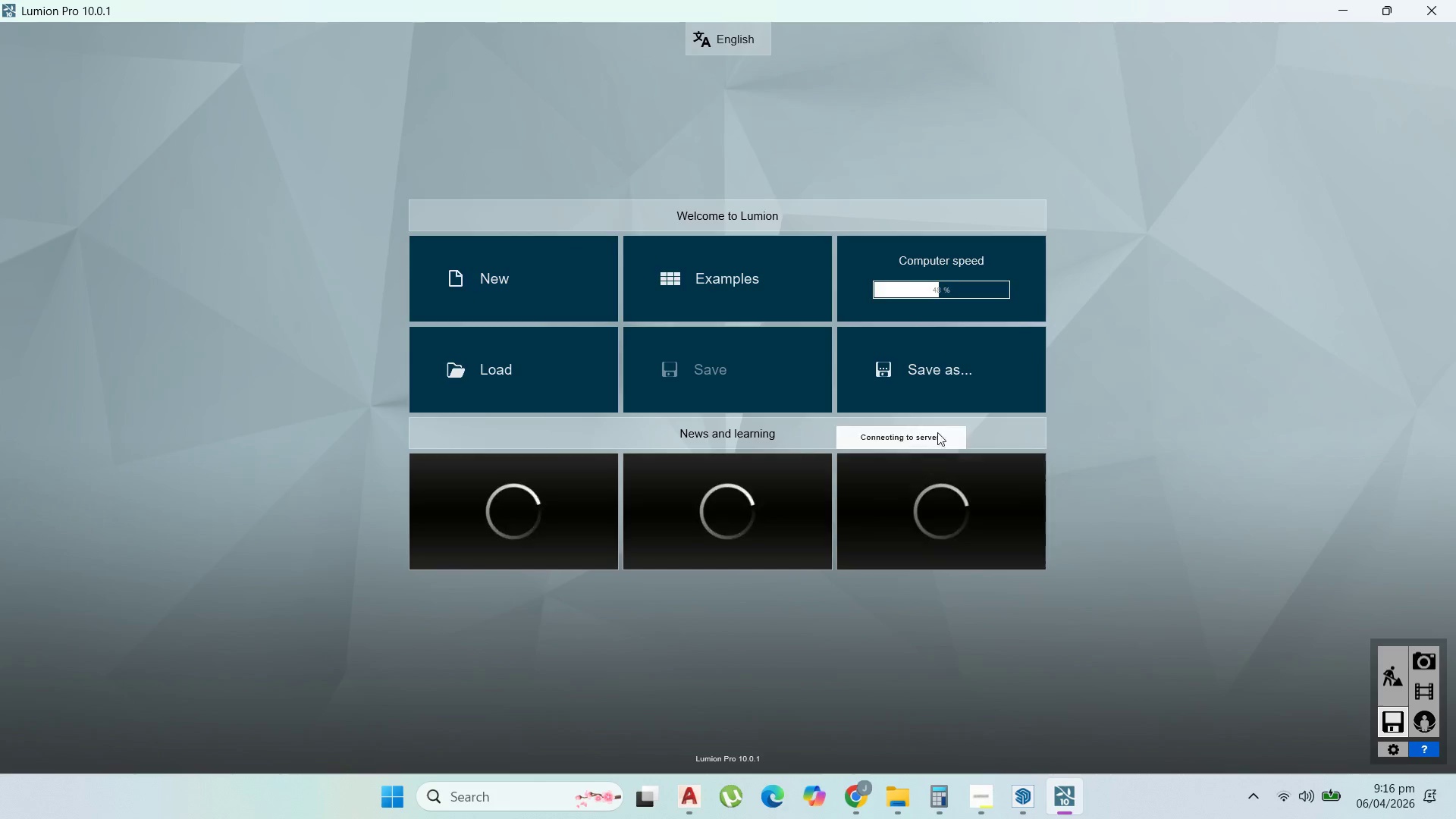 
left_click([943, 379])
 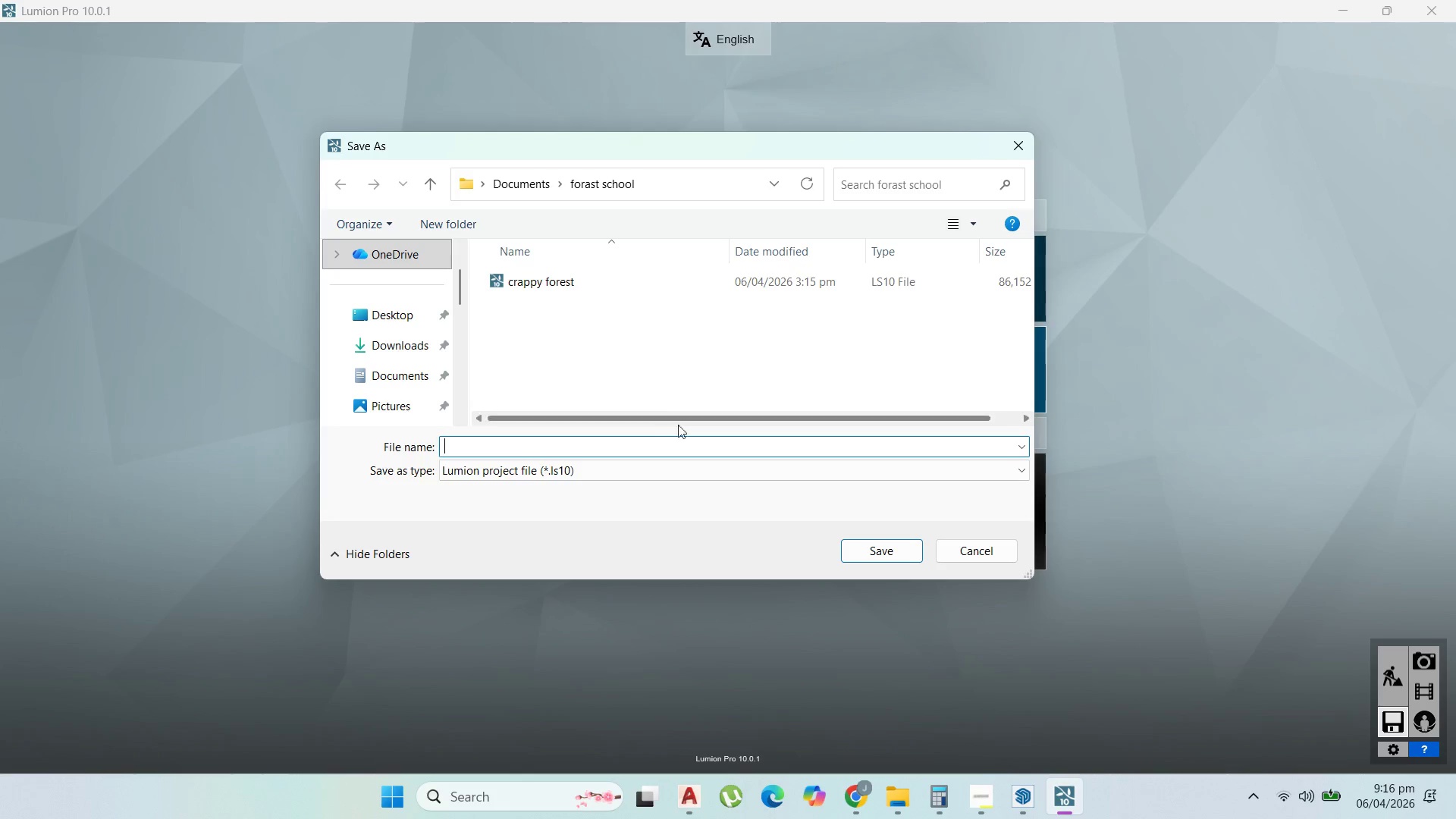 
left_click([996, 554])
 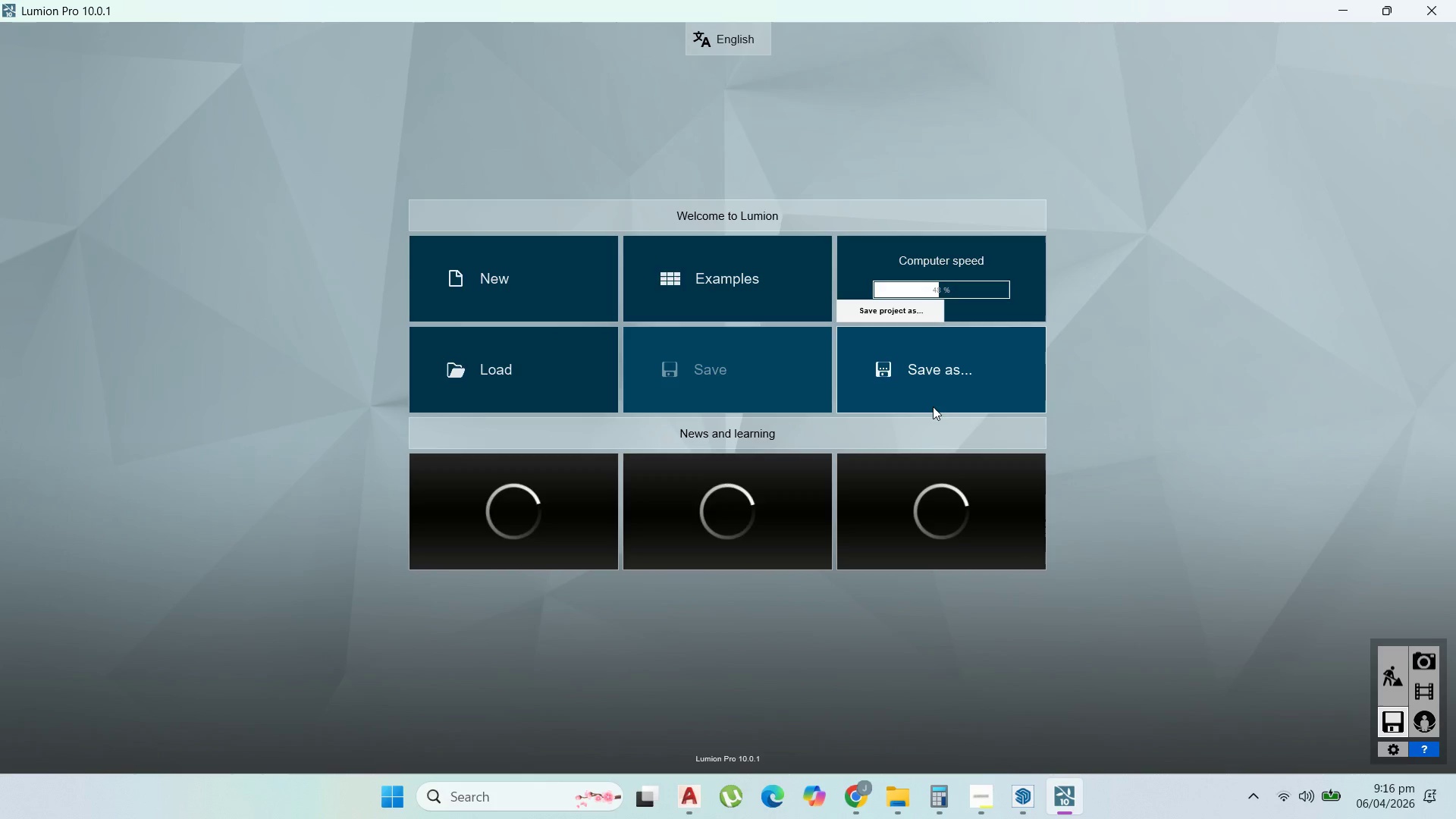 
left_click([962, 394])
 